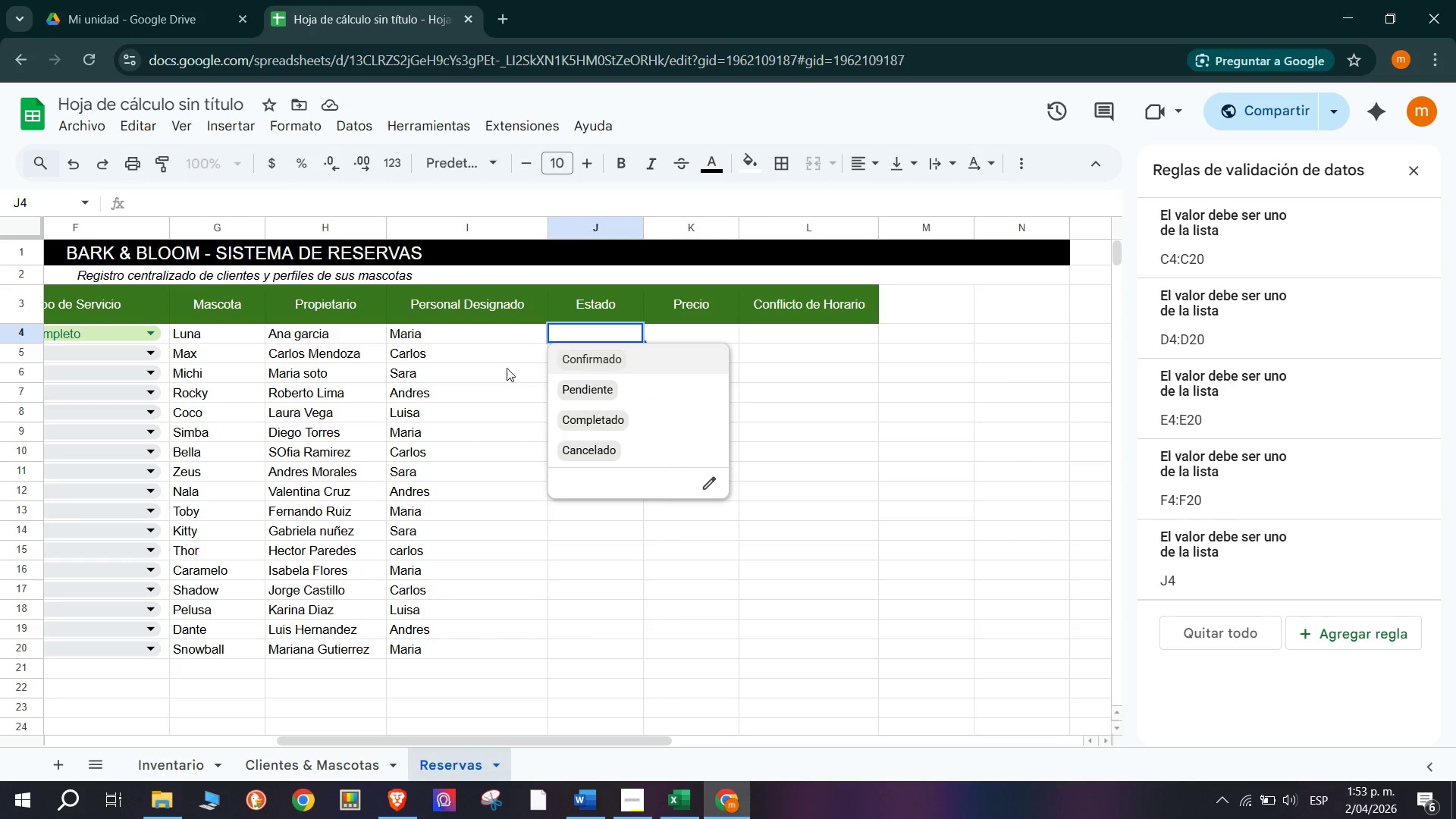 
left_click([507, 366])
 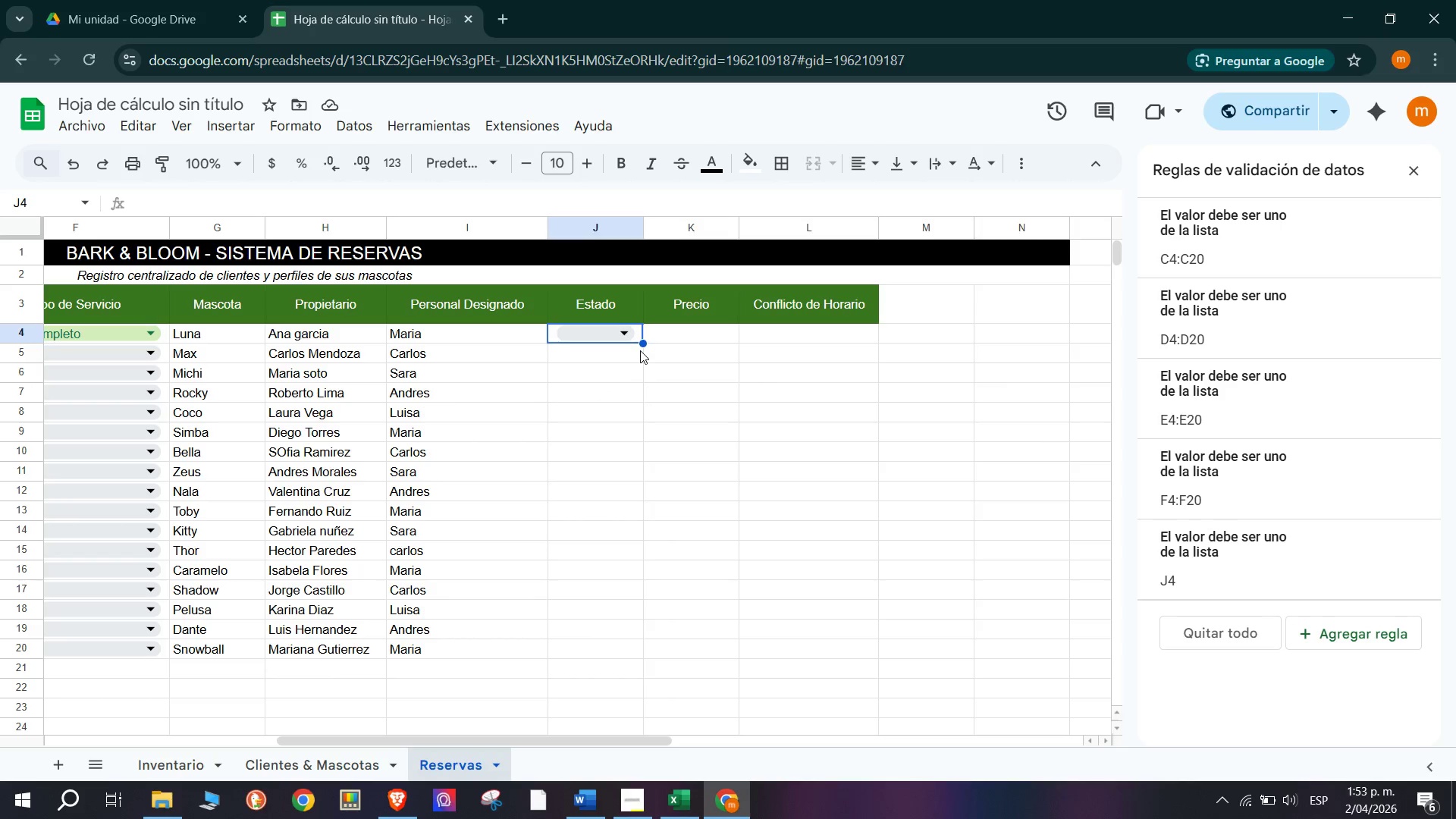 
left_click_drag(start_coordinate=[642, 344], to_coordinate=[584, 645])
 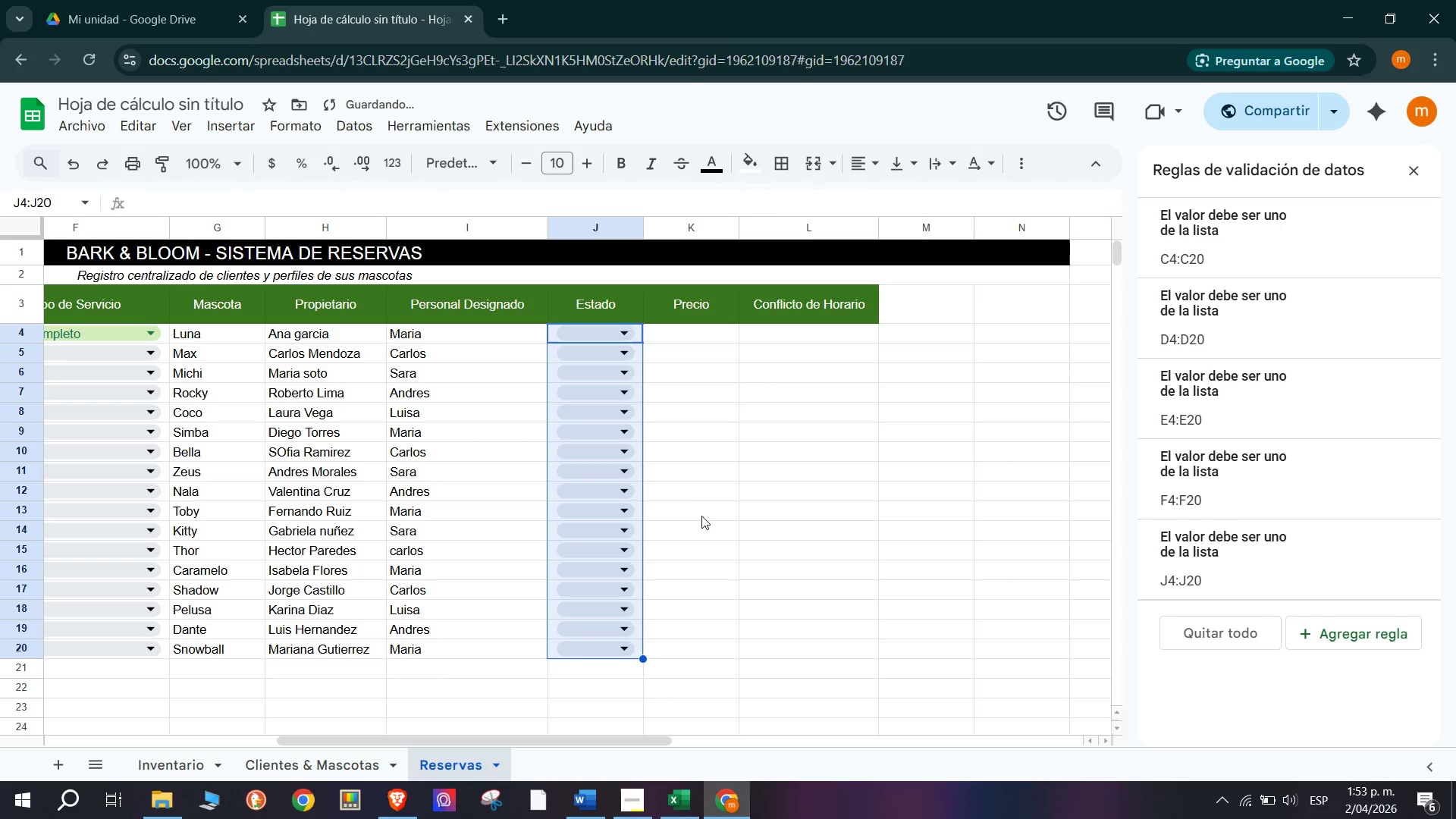 
left_click([714, 496])
 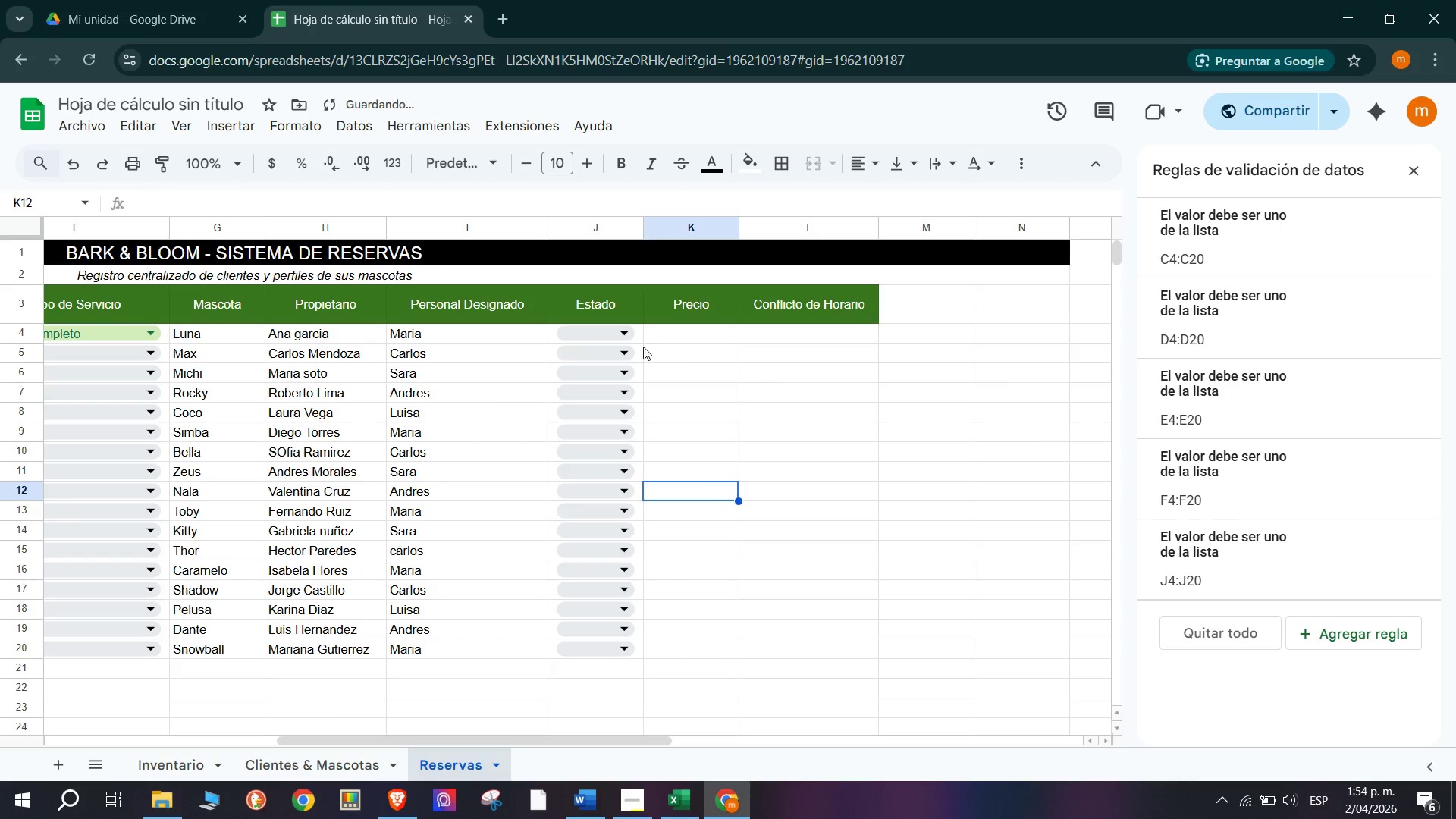 
left_click([626, 336])
 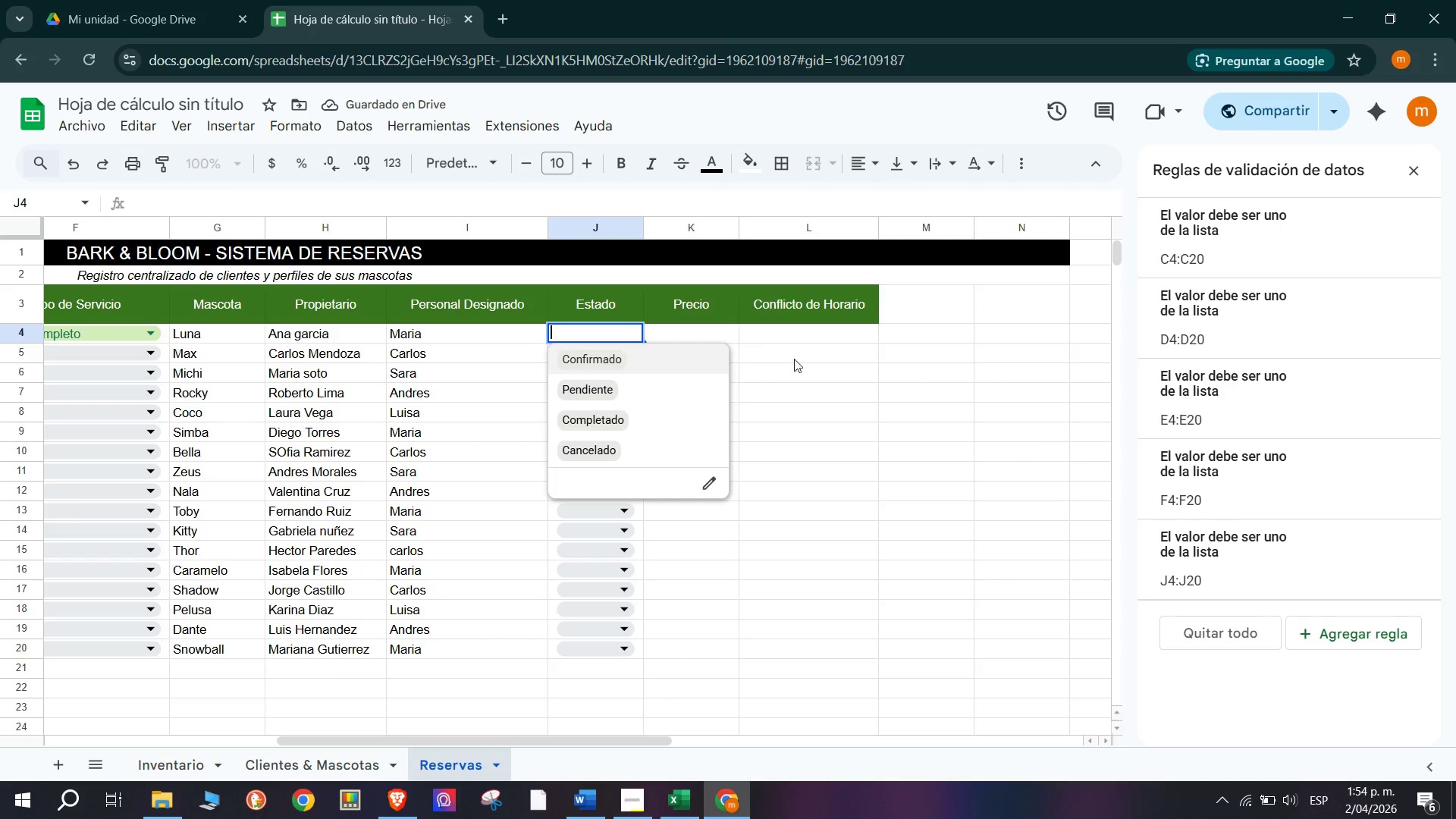 
left_click([807, 365])
 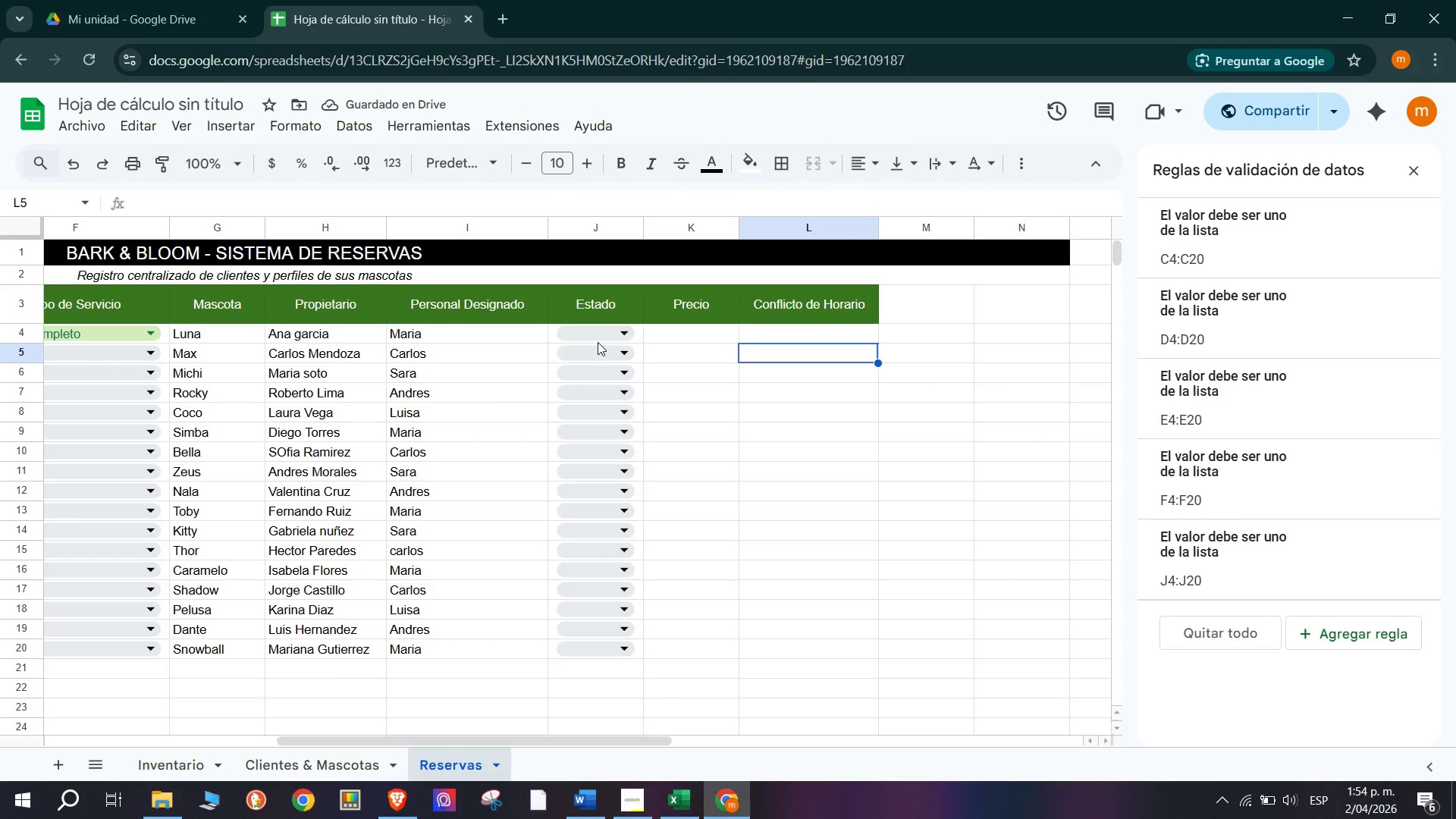 
left_click([598, 334])
 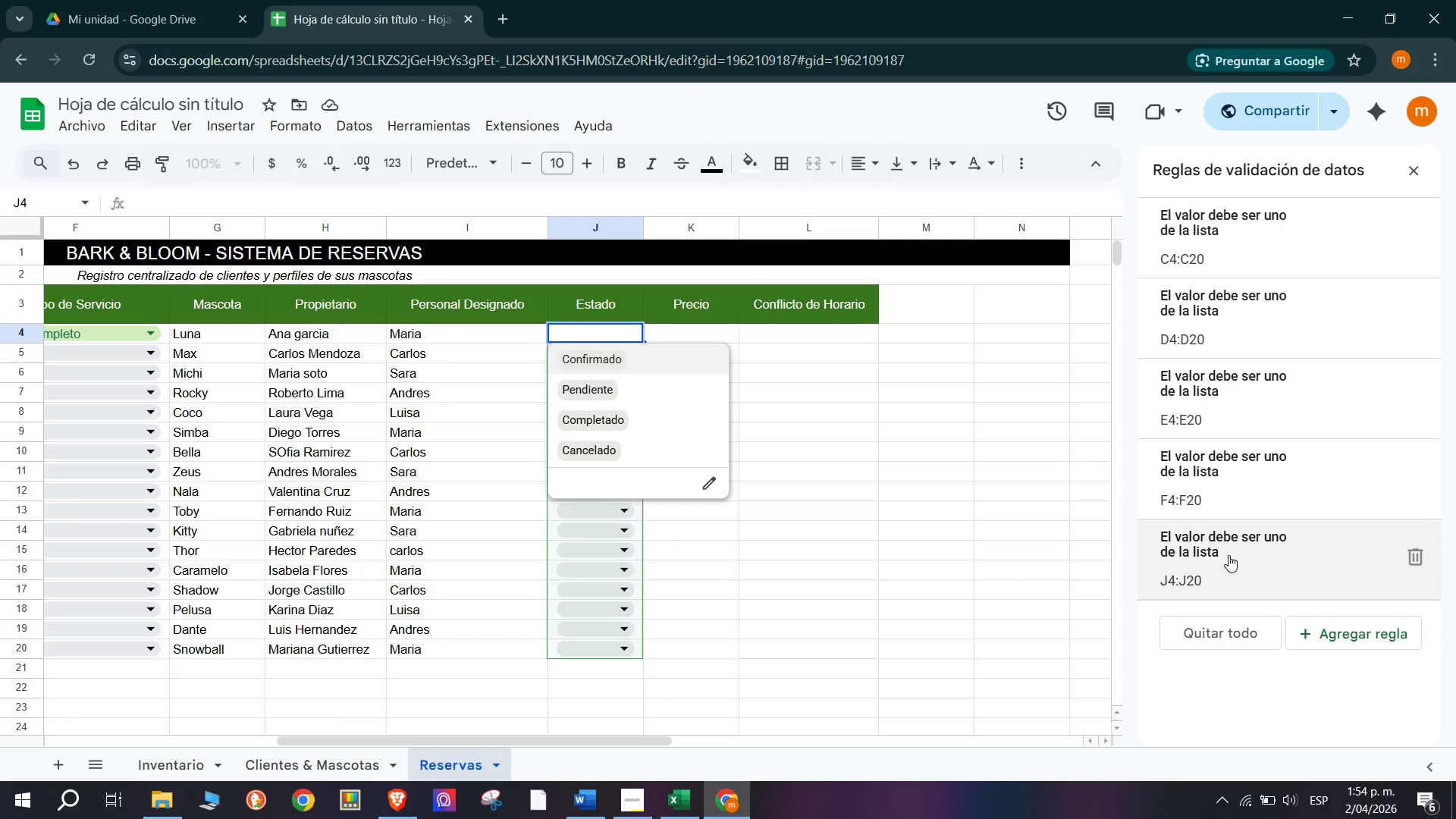 
left_click([1231, 557])
 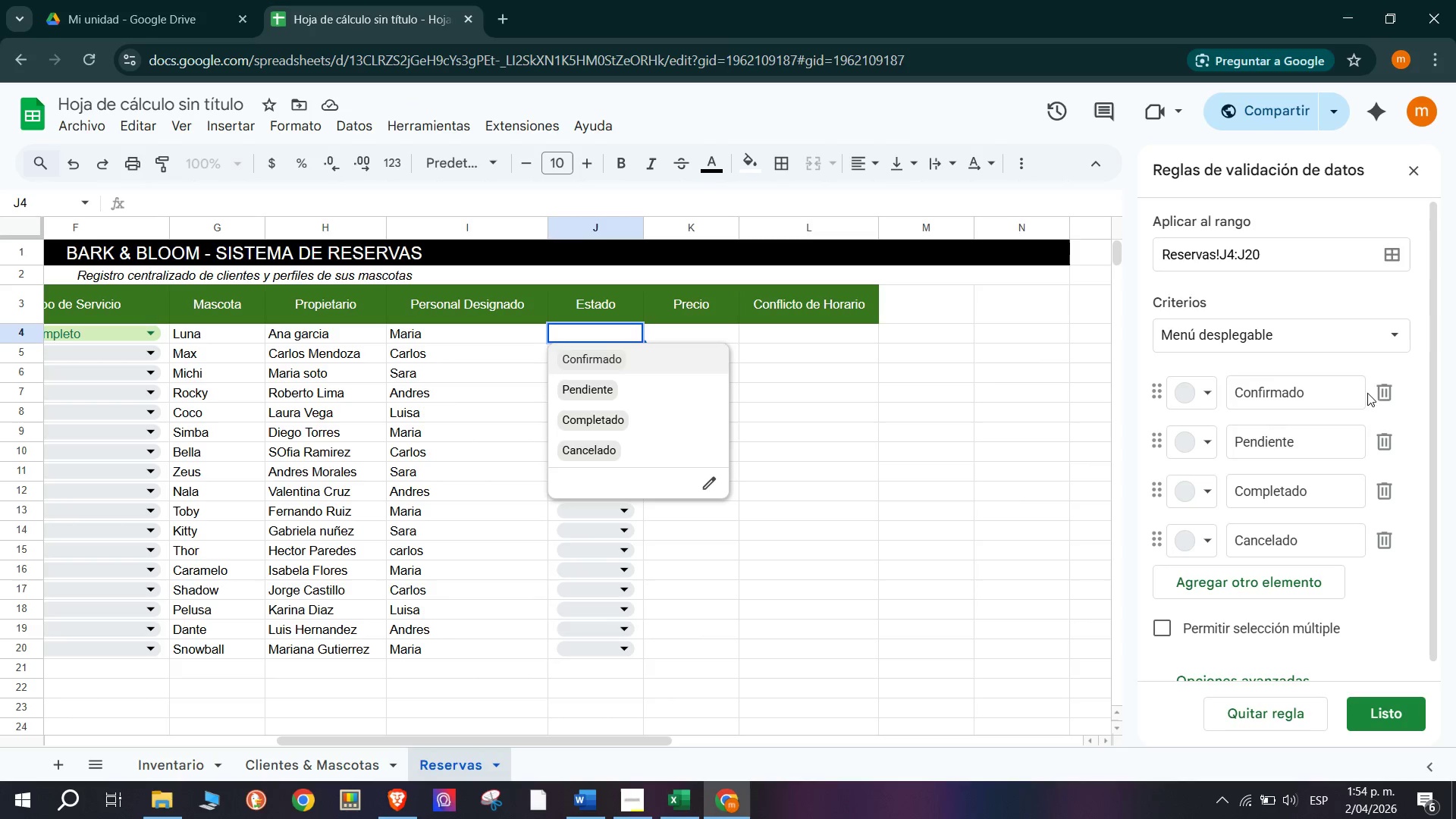 
left_click([1197, 393])
 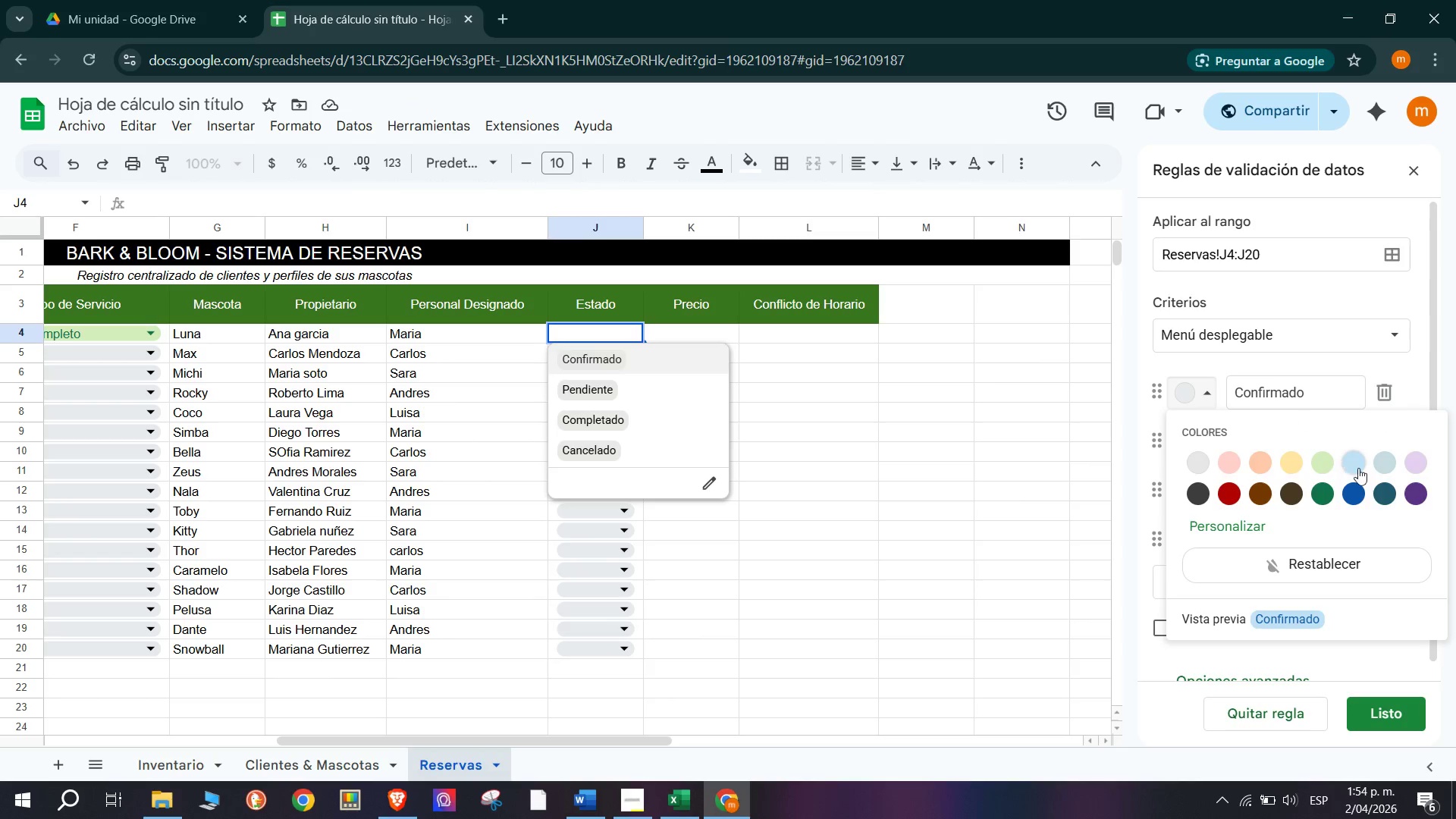 
left_click([1355, 465])
 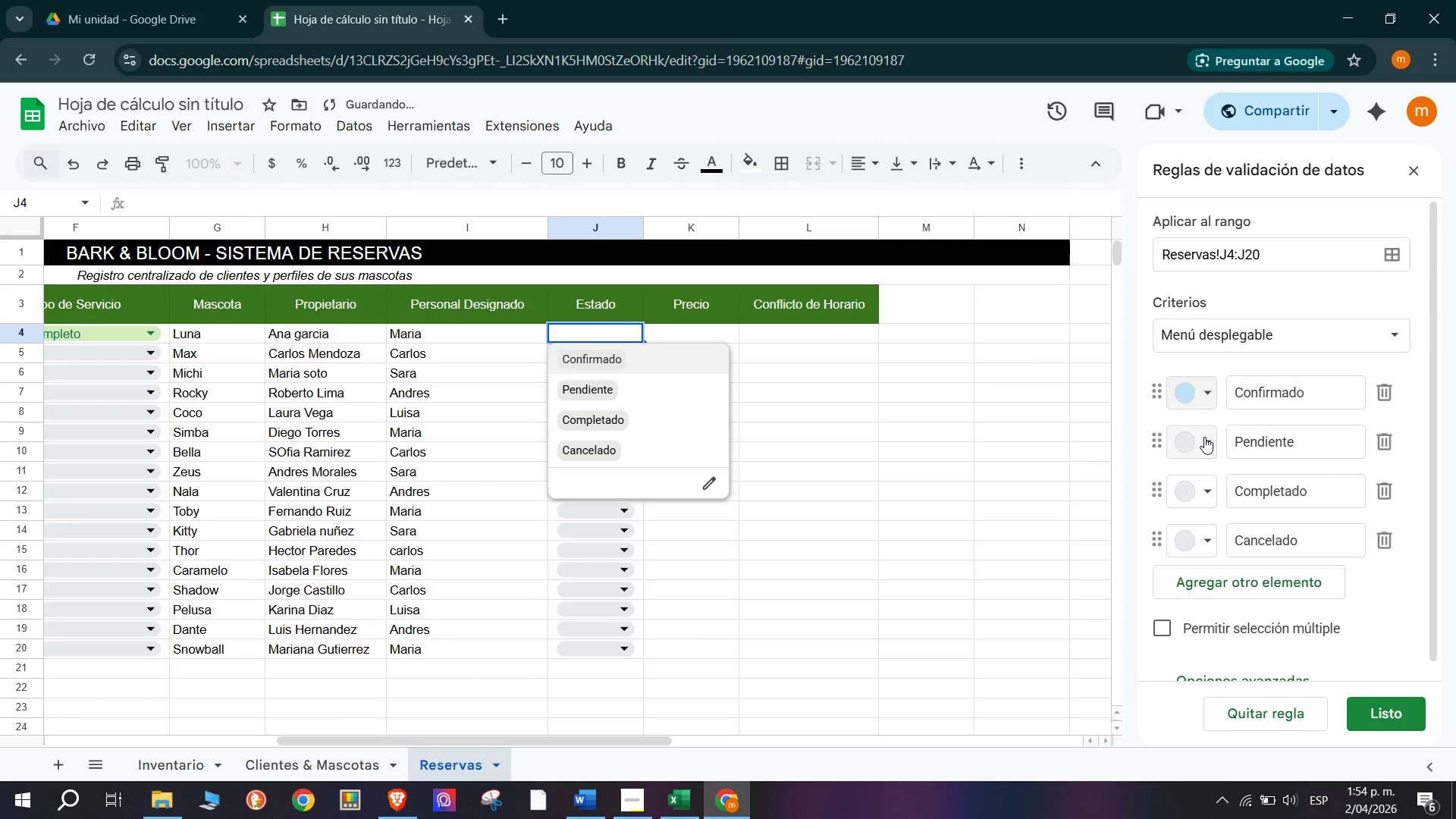 
left_click([1189, 443])
 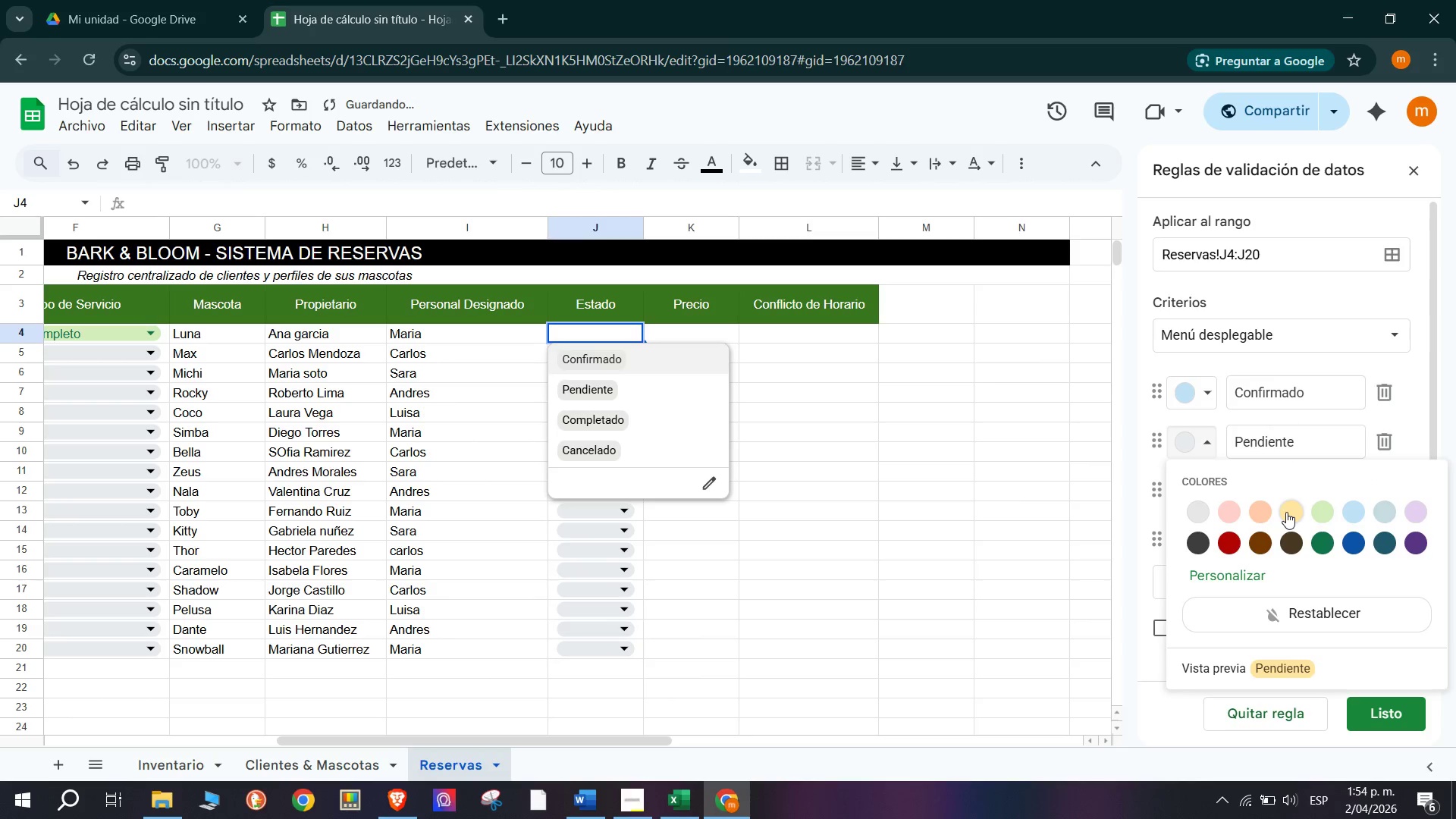 
left_click([1286, 510])
 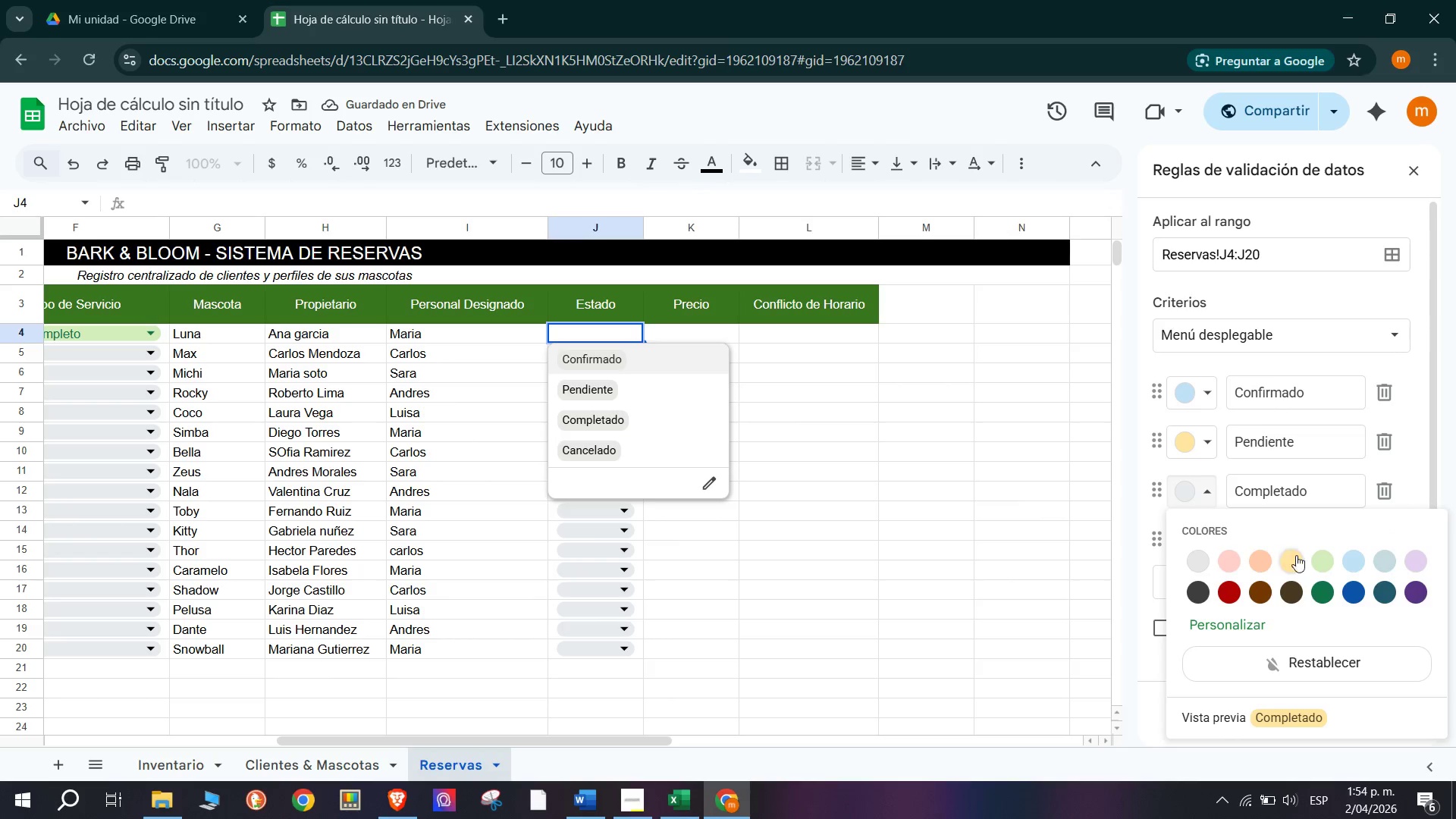 
left_click([1325, 589])
 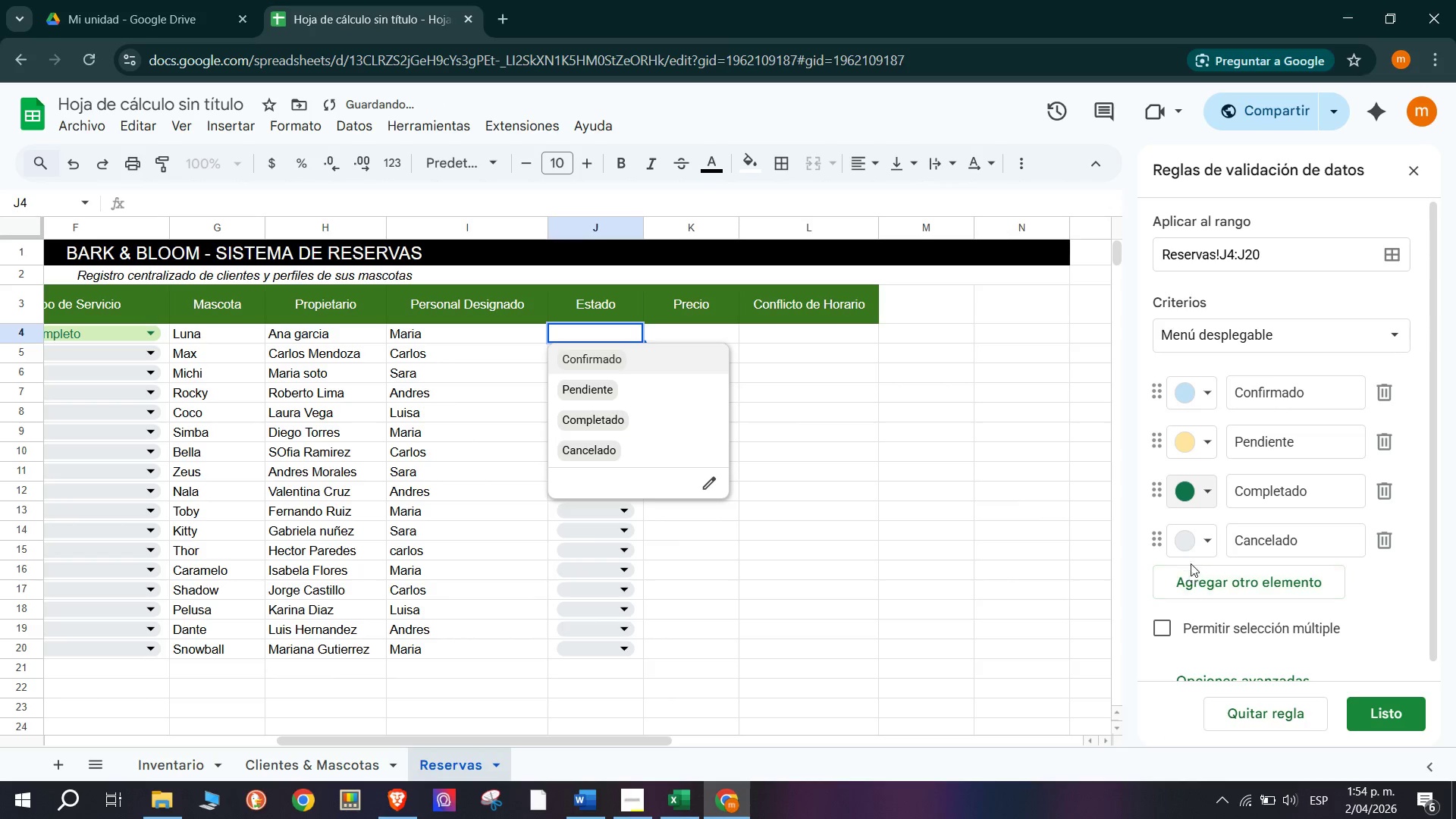 
left_click([1192, 544])
 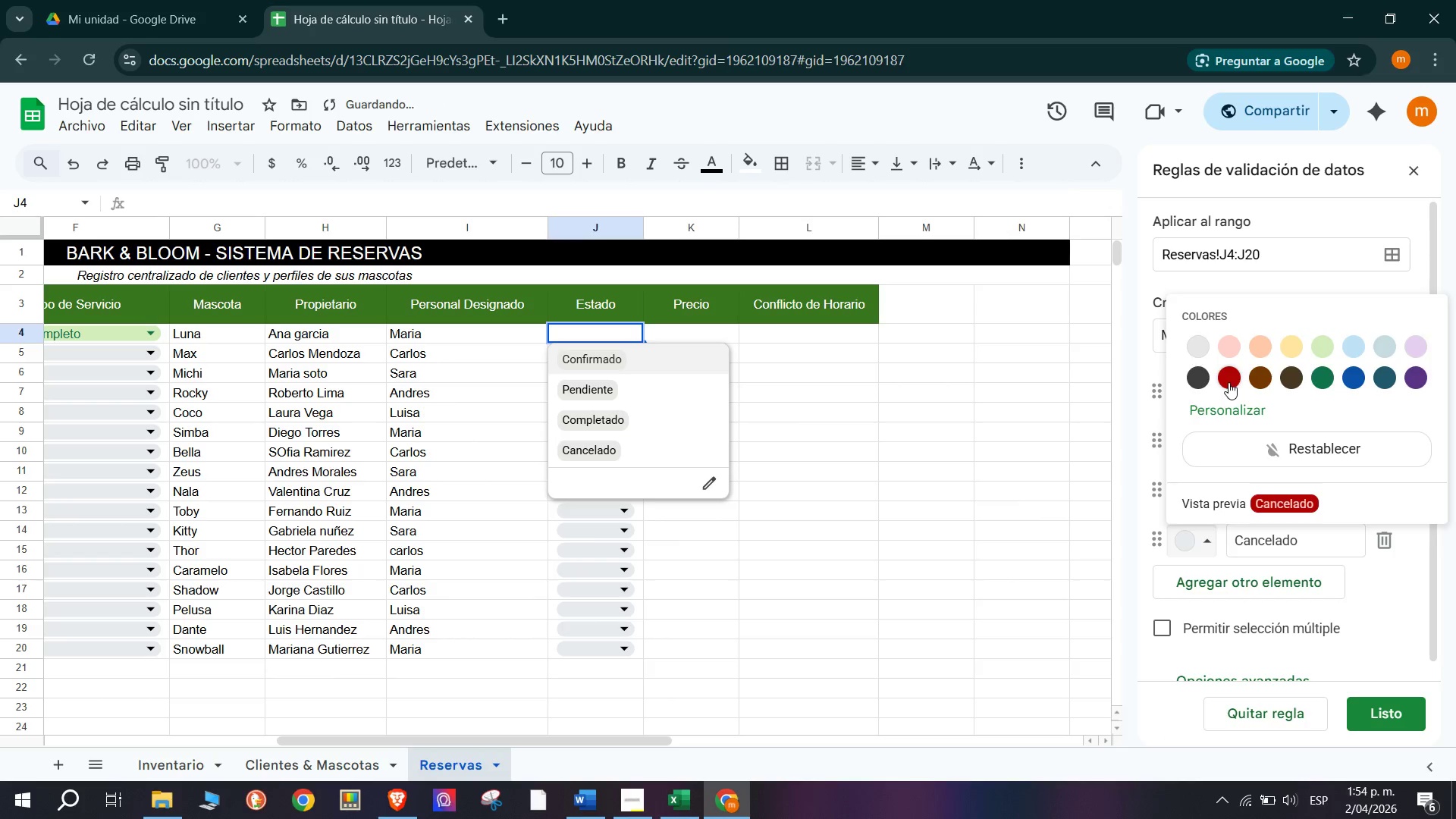 
left_click([1228, 381])
 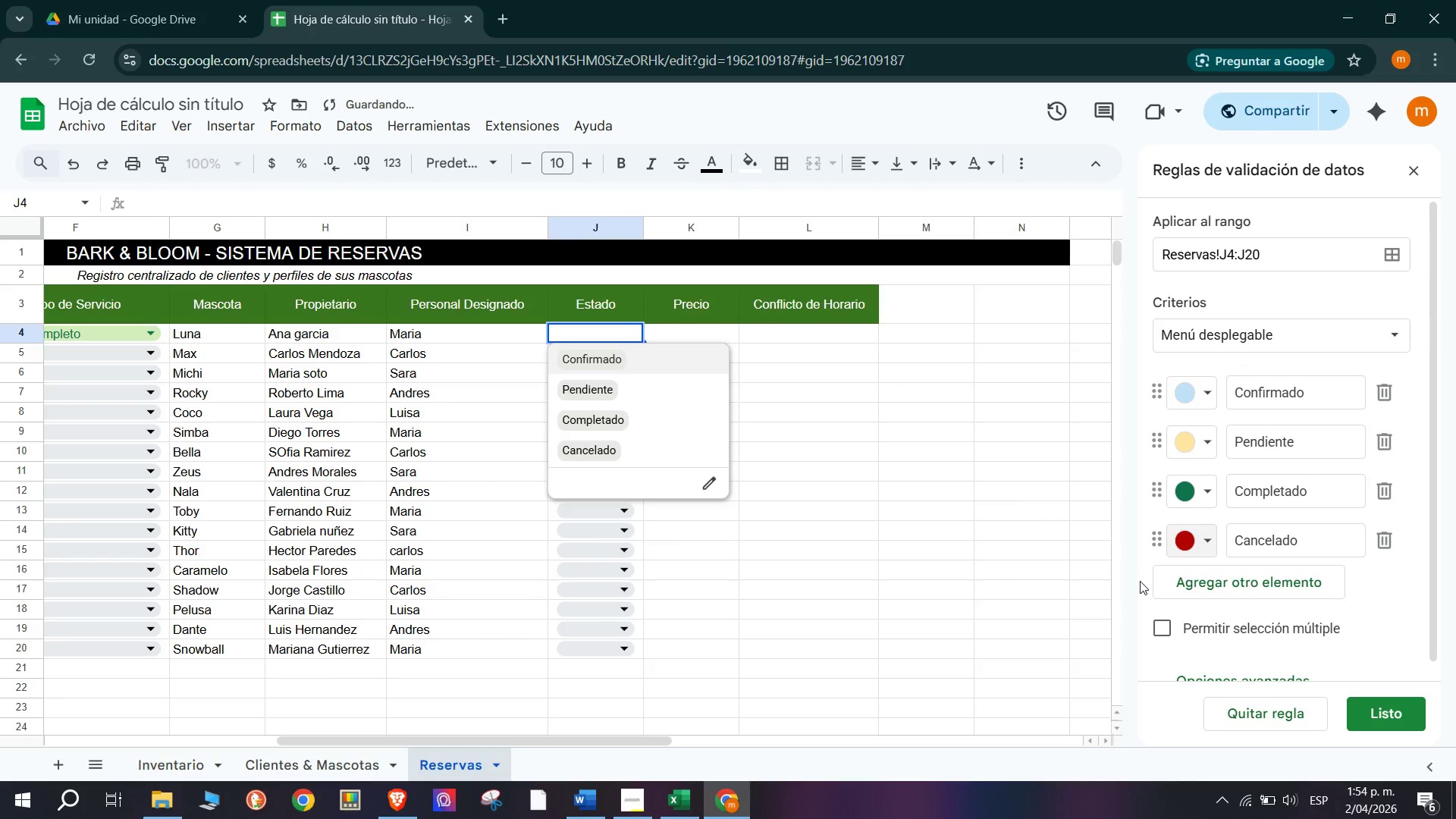 
left_click([1137, 579])
 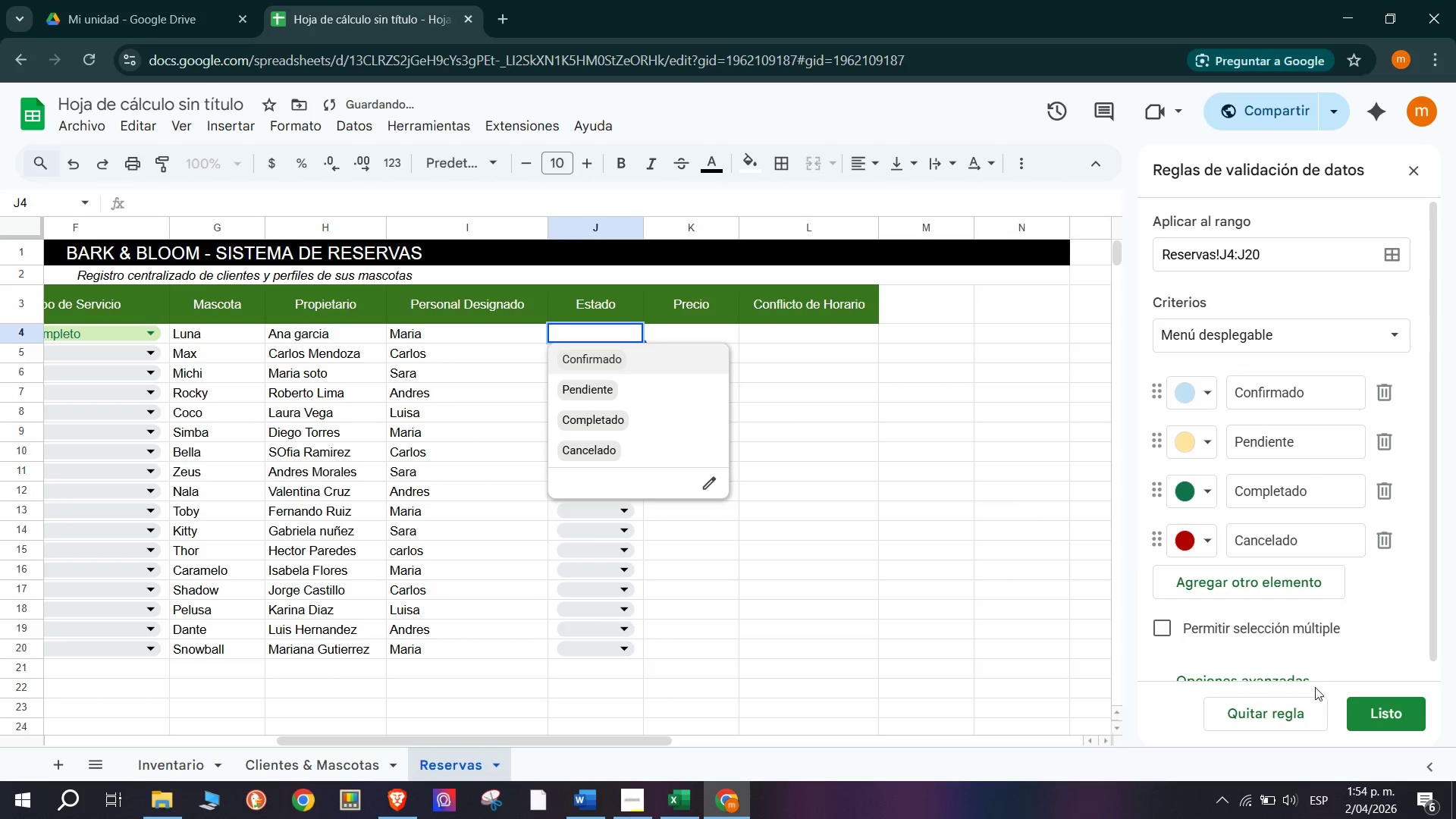 
left_click([1388, 715])
 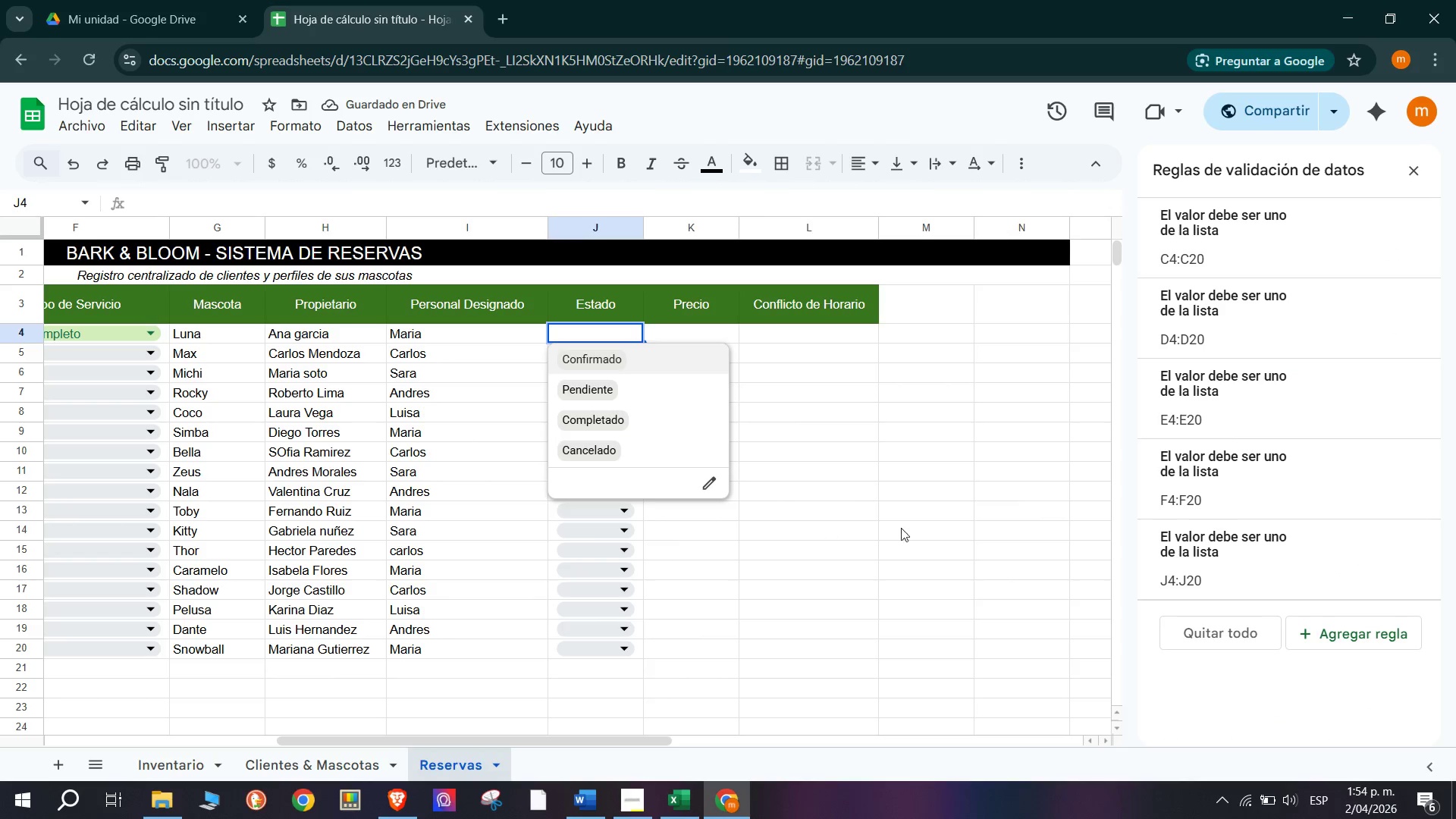 
left_click([904, 511])
 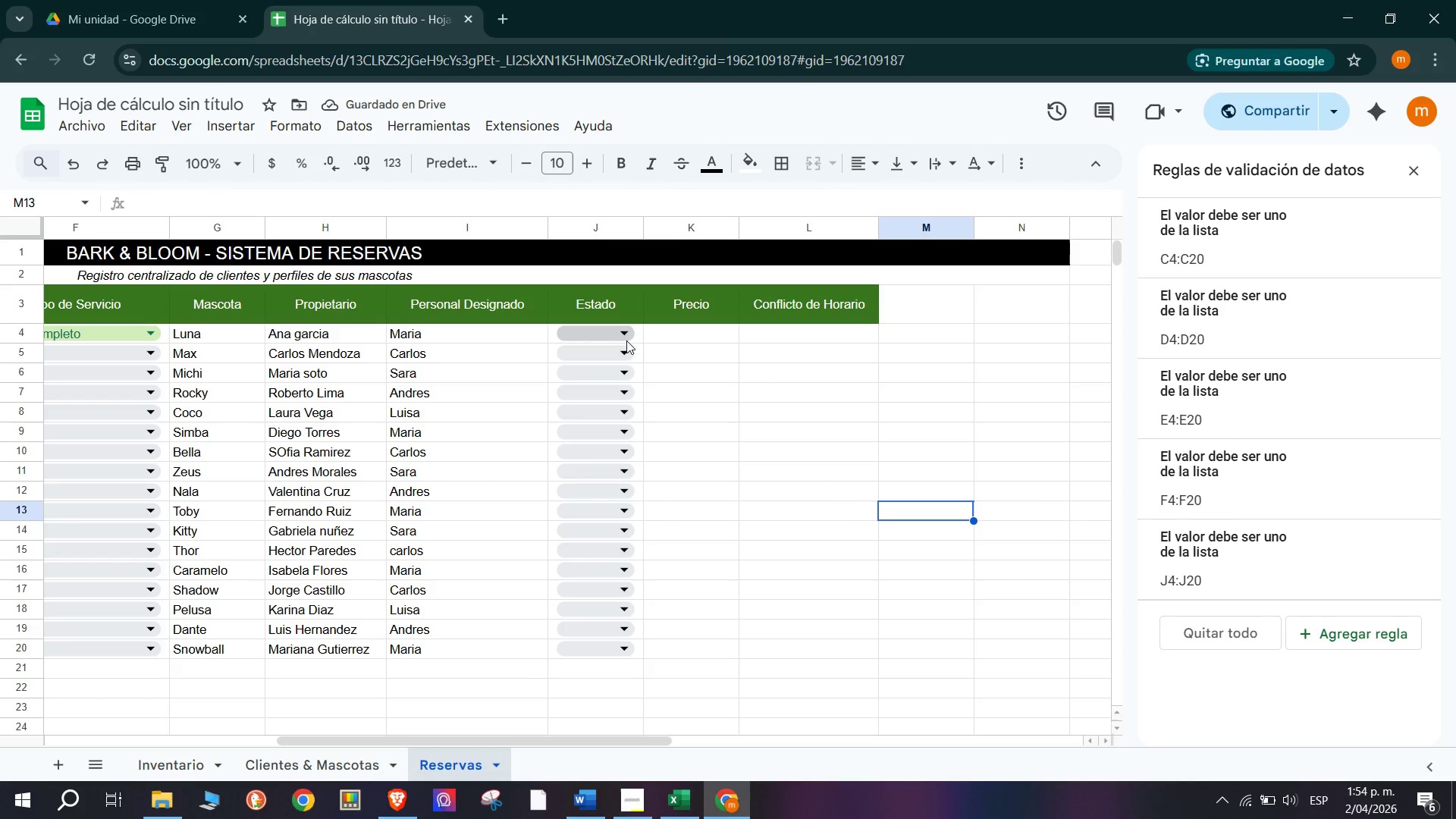 
left_click([622, 337])
 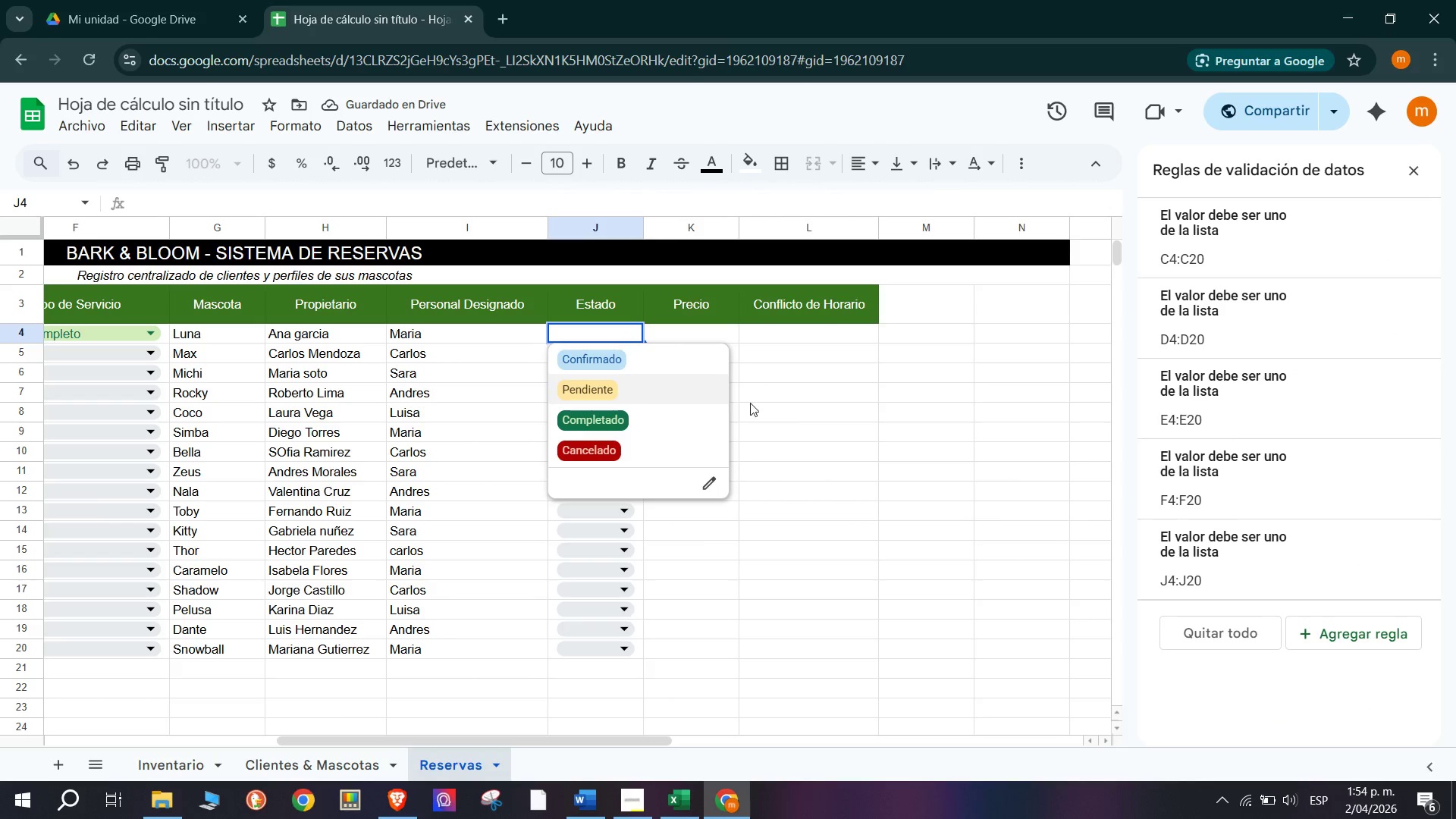 
left_click([756, 394])
 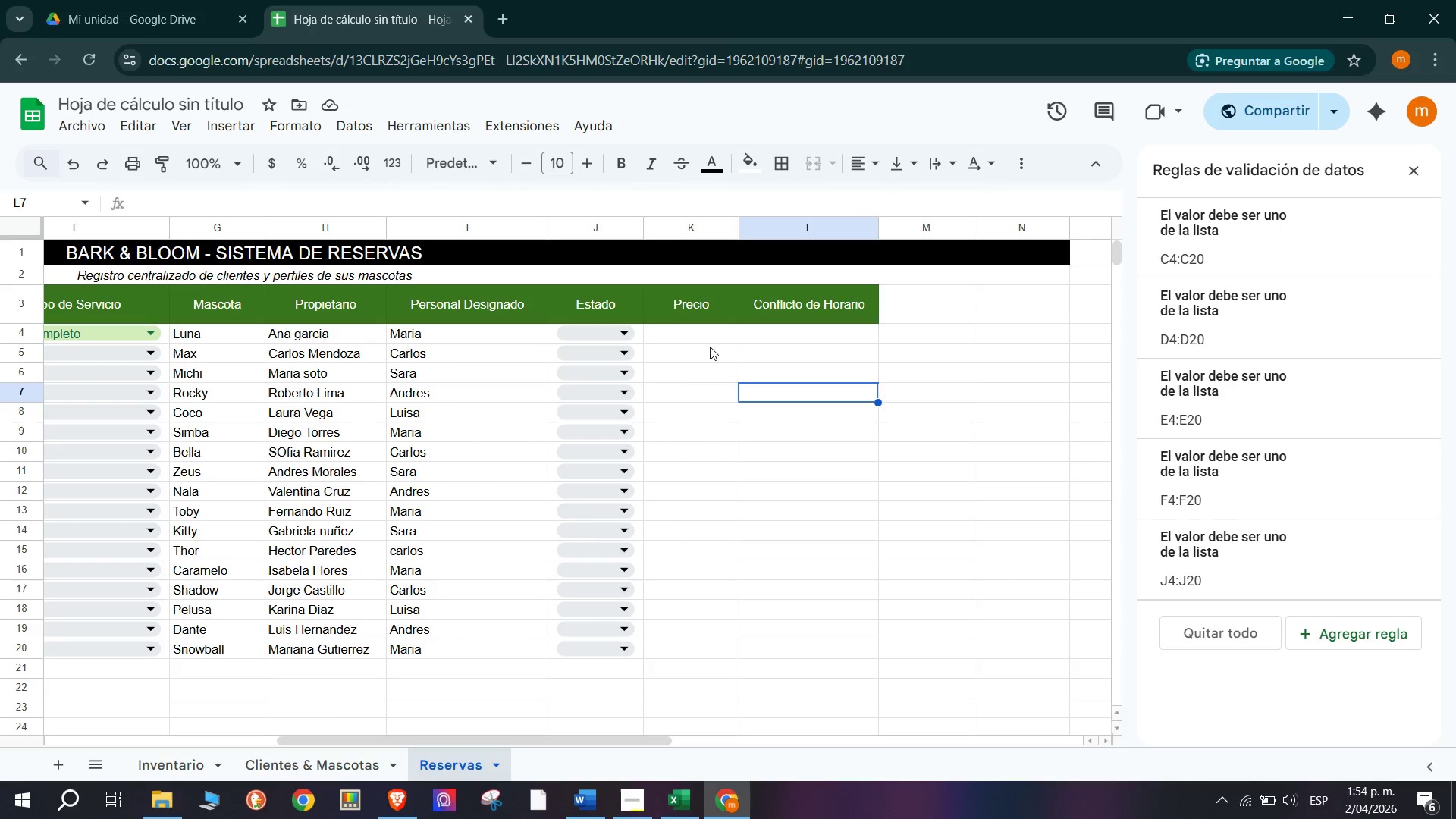 
left_click([685, 330])
 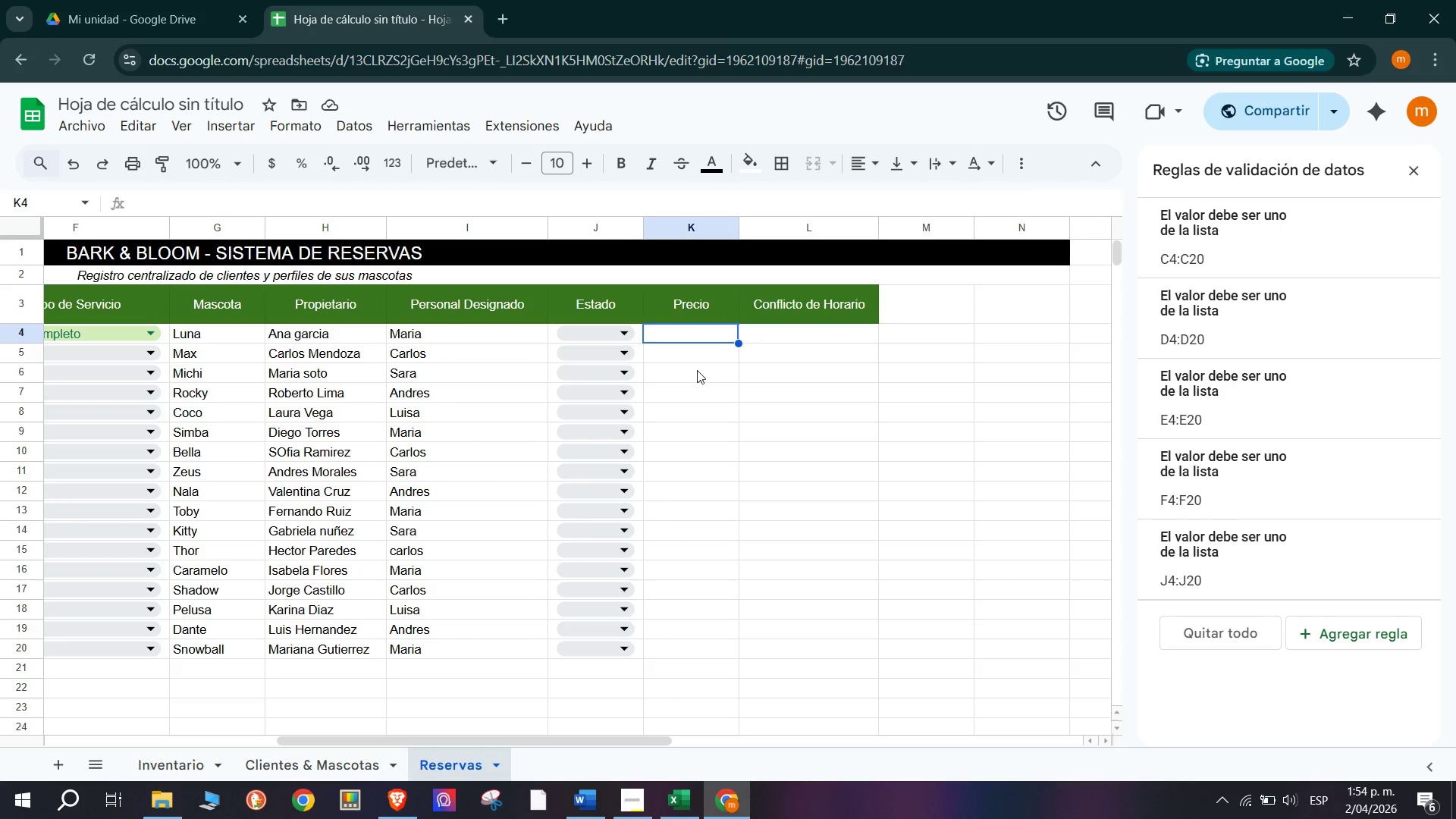 
wait(12.41)
 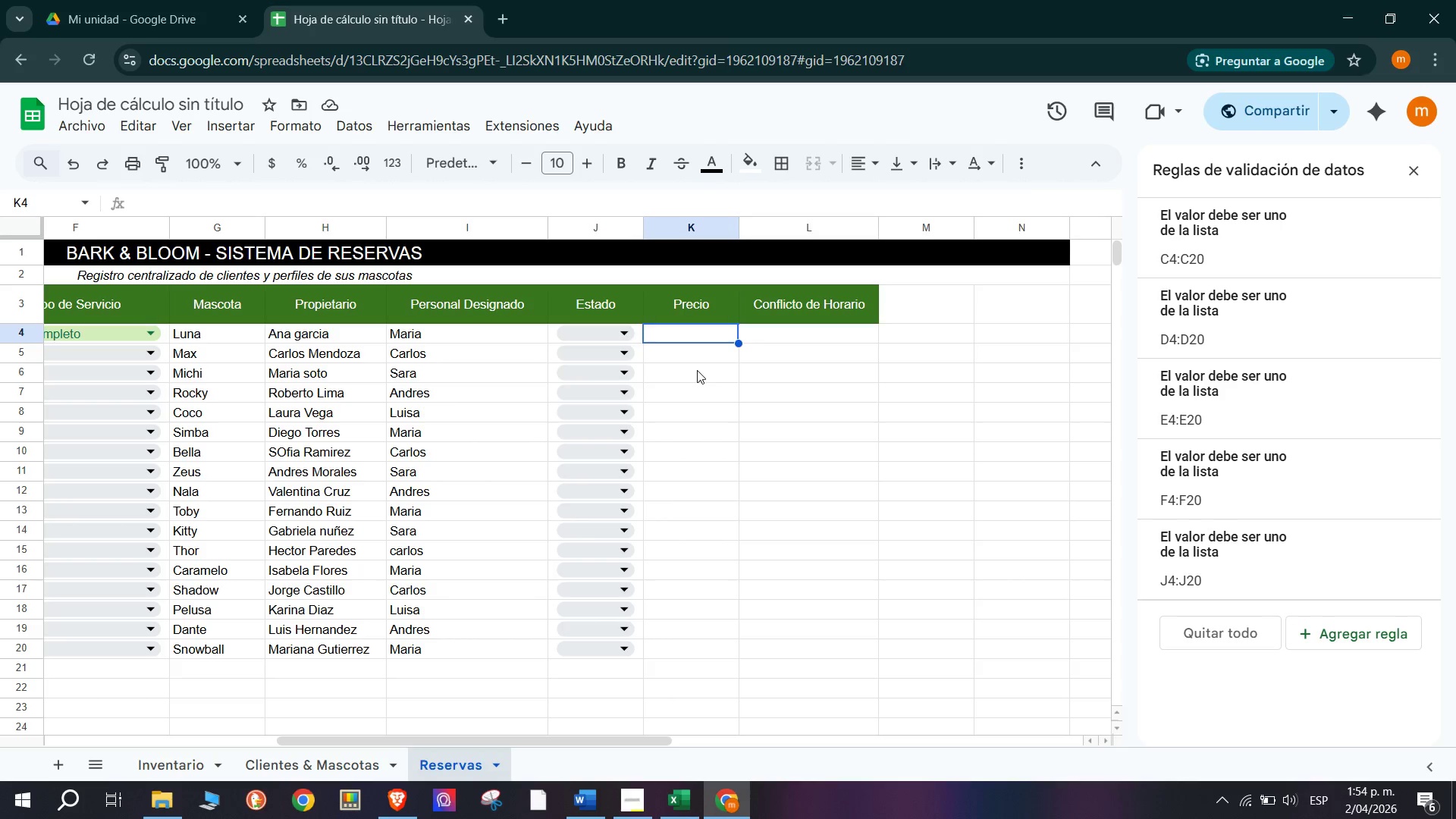 
scroll: coordinate [554, 356], scroll_direction: up, amount: 4.0
 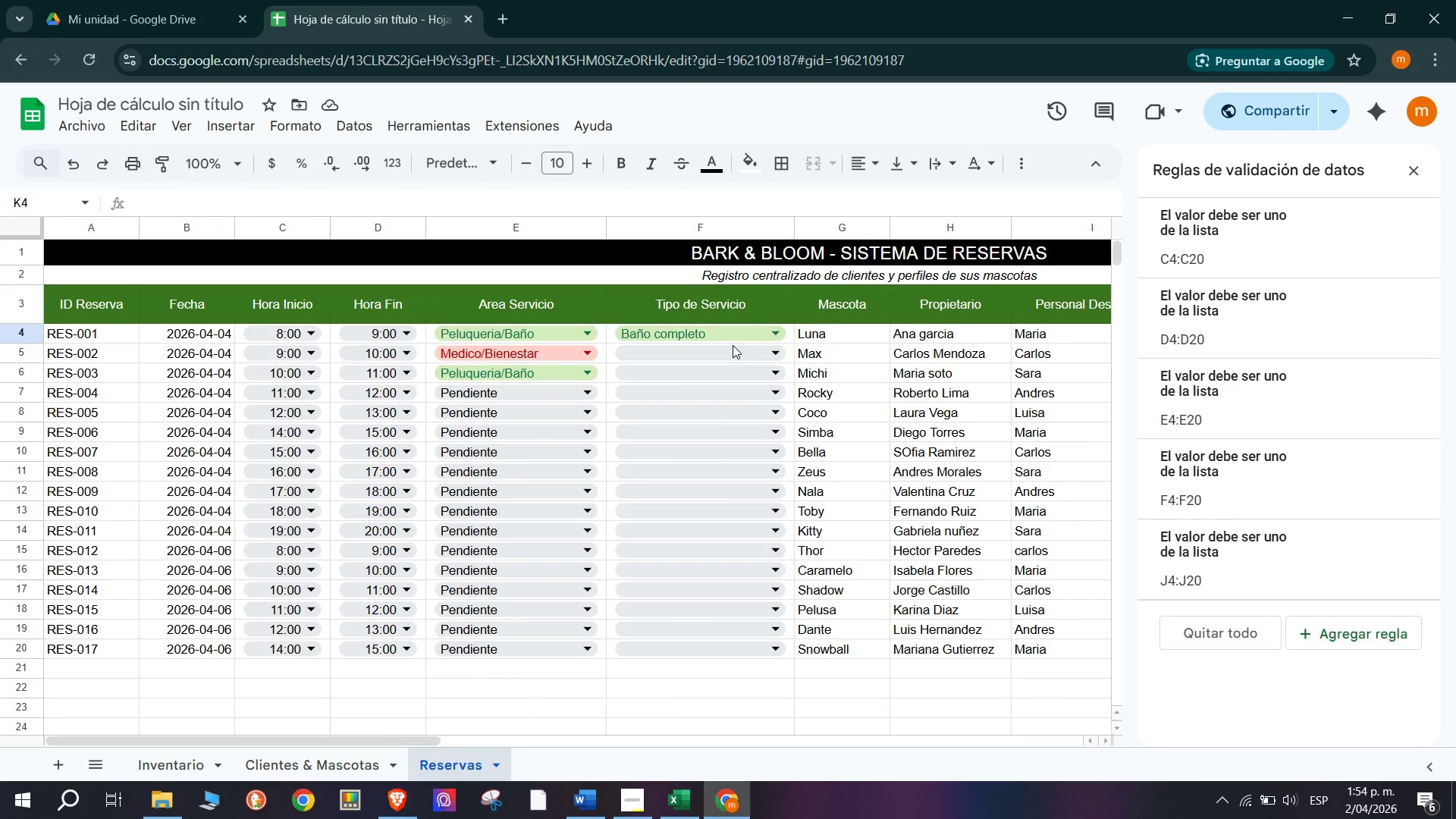 
scroll: coordinate [514, 441], scroll_direction: down, amount: 3.0
 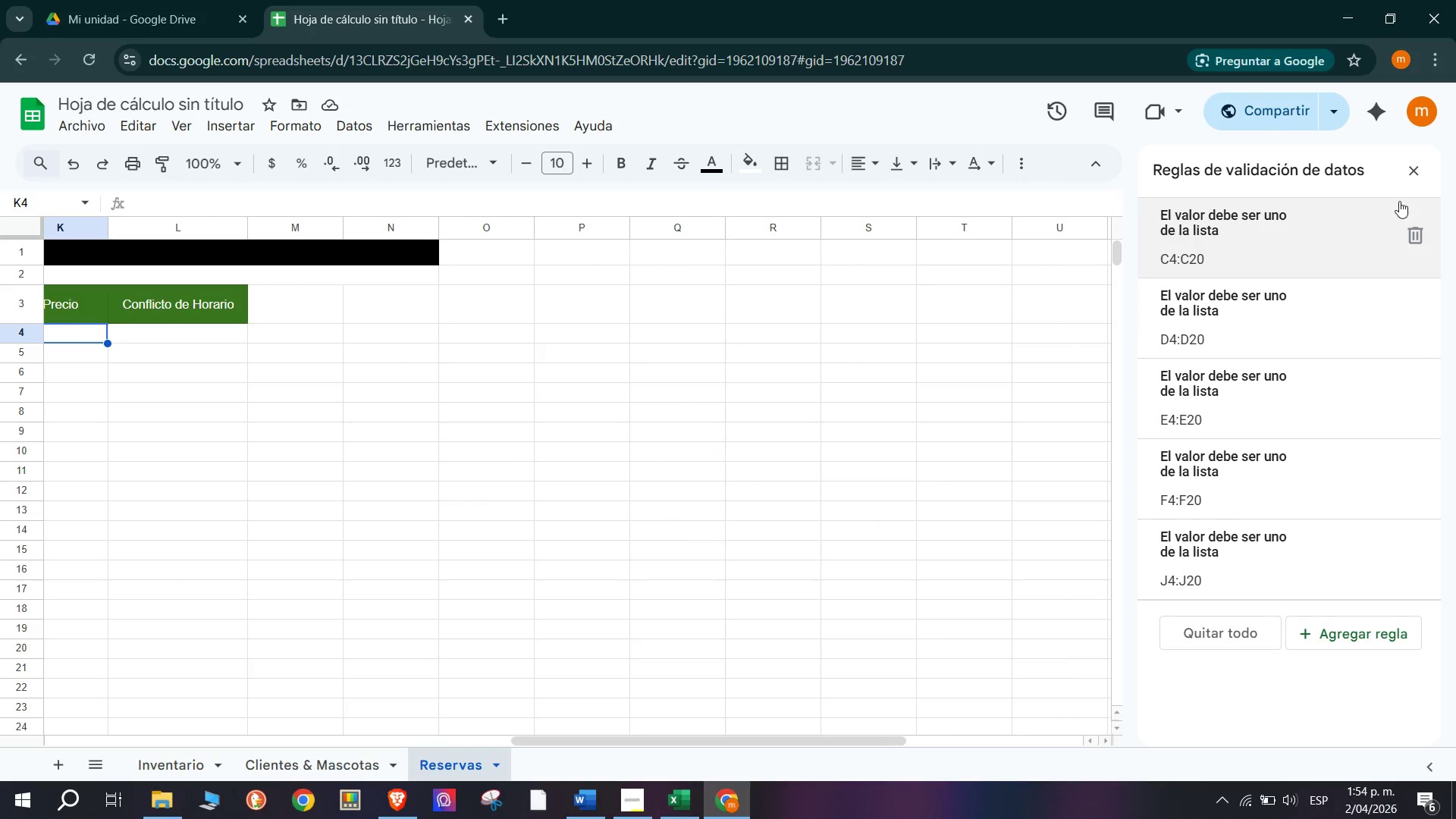 
left_click([1426, 176])
 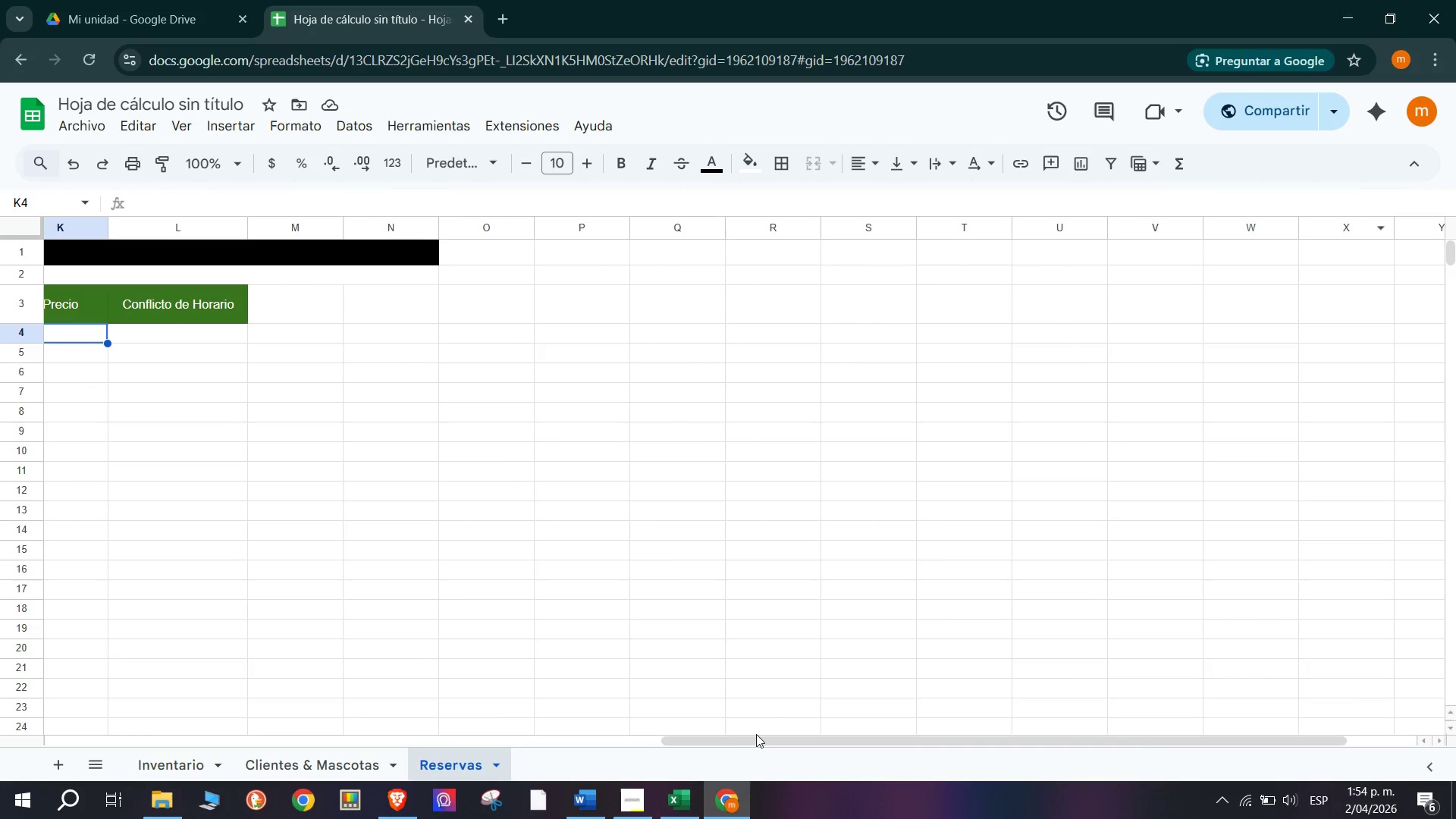 
left_click_drag(start_coordinate=[763, 742], to_coordinate=[492, 759])
 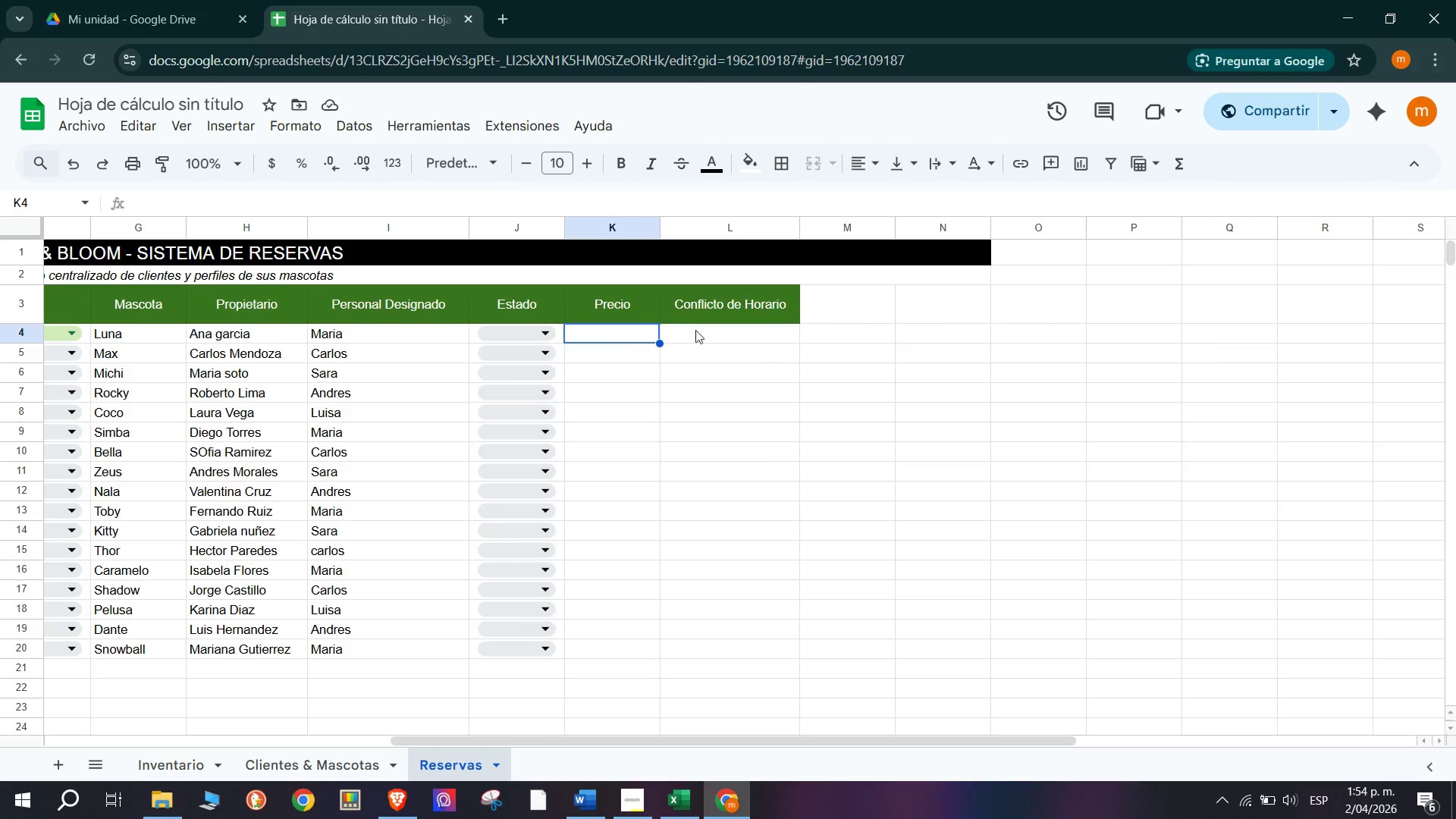 
left_click([703, 336])
 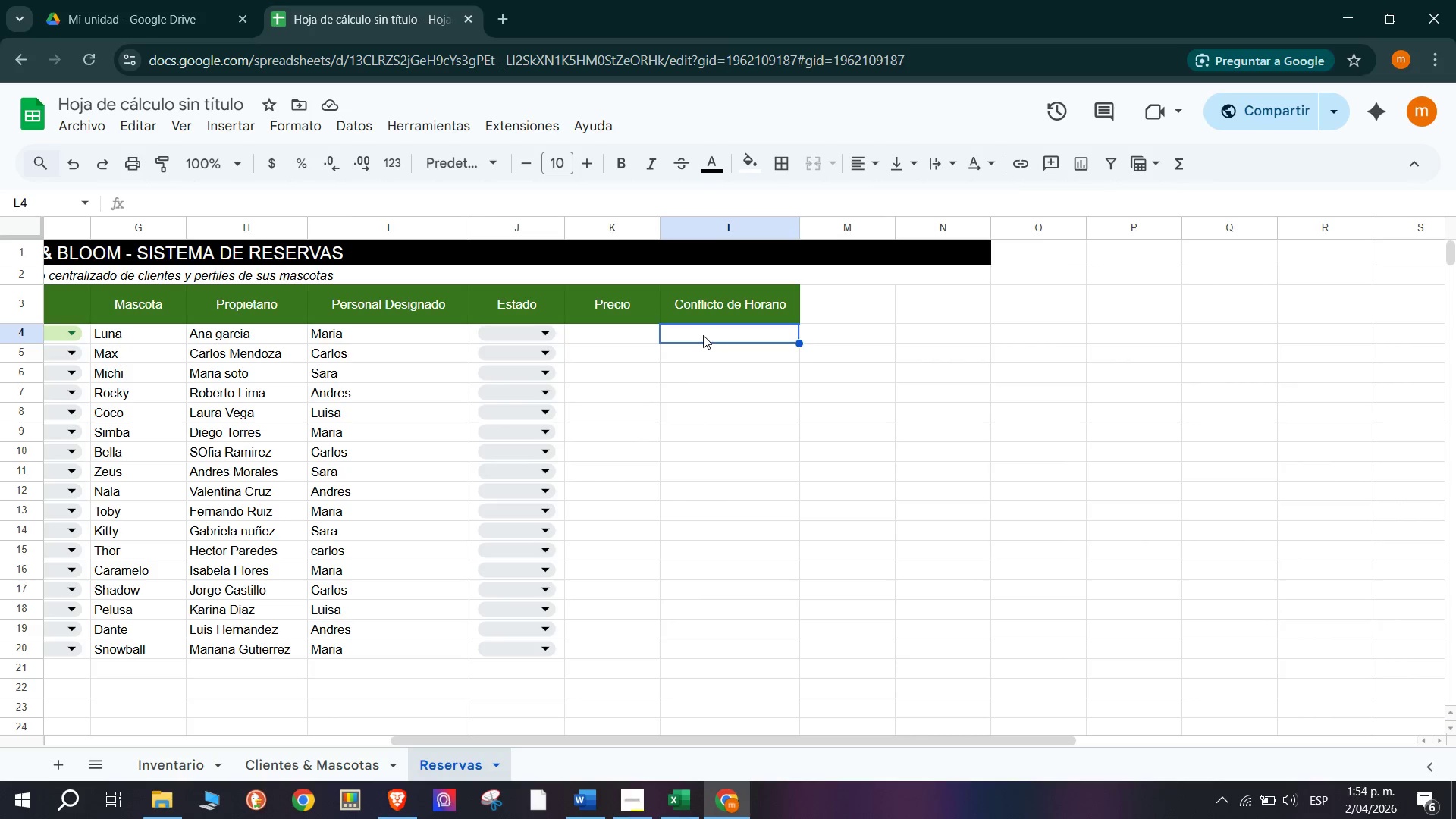 
wait(7.3)
 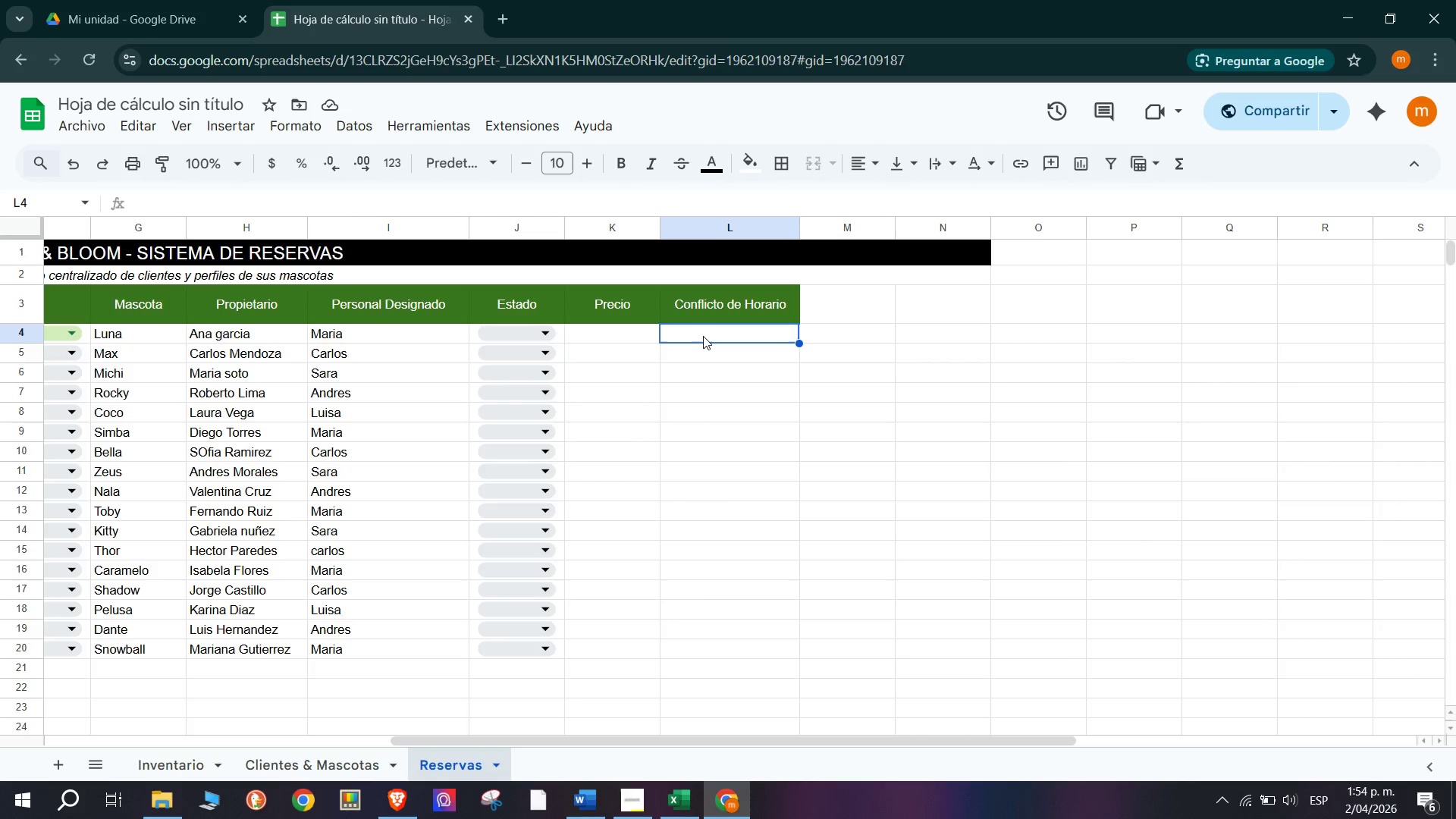 
type()si*contar)
 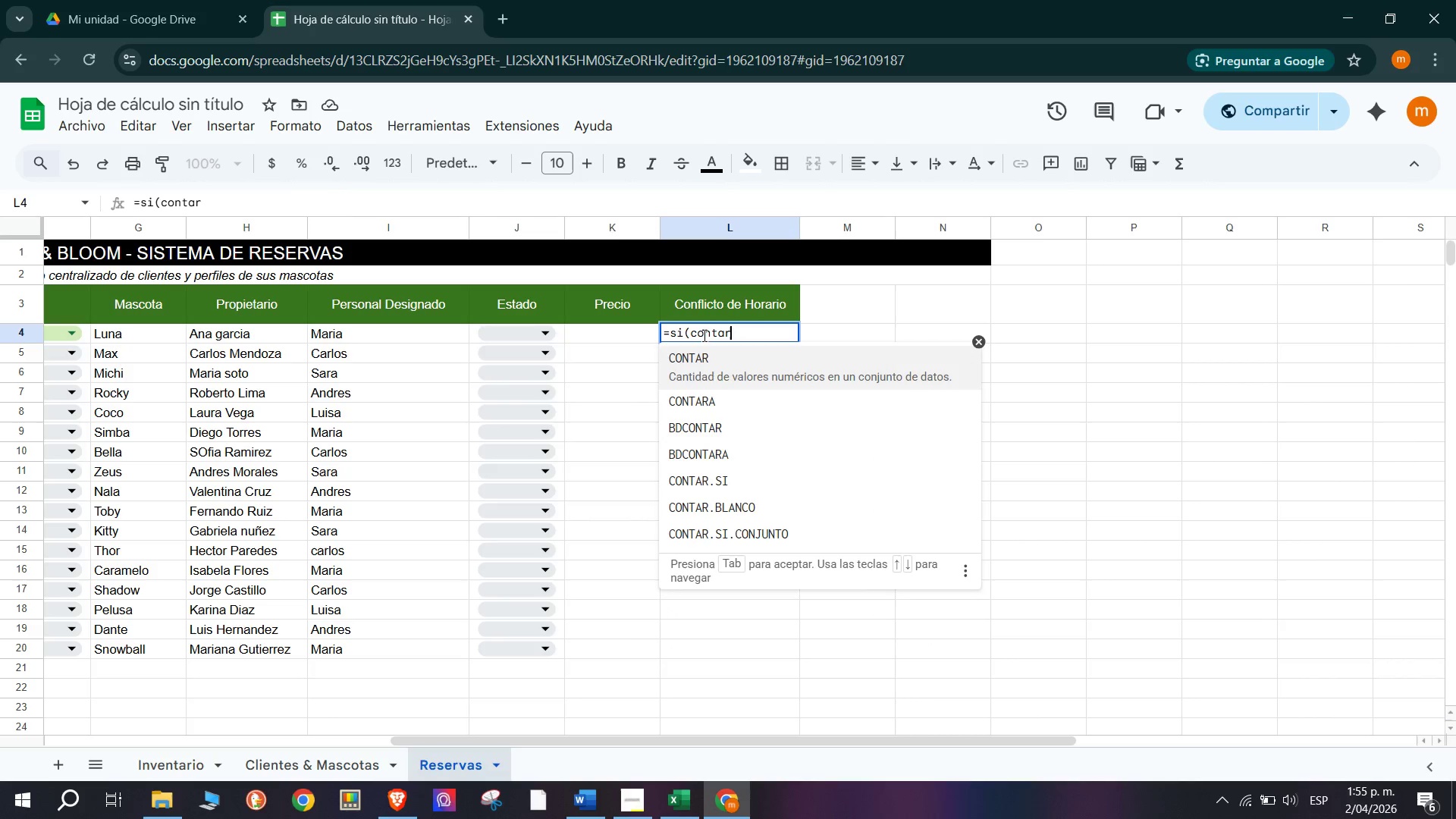 
wait(8.36)
 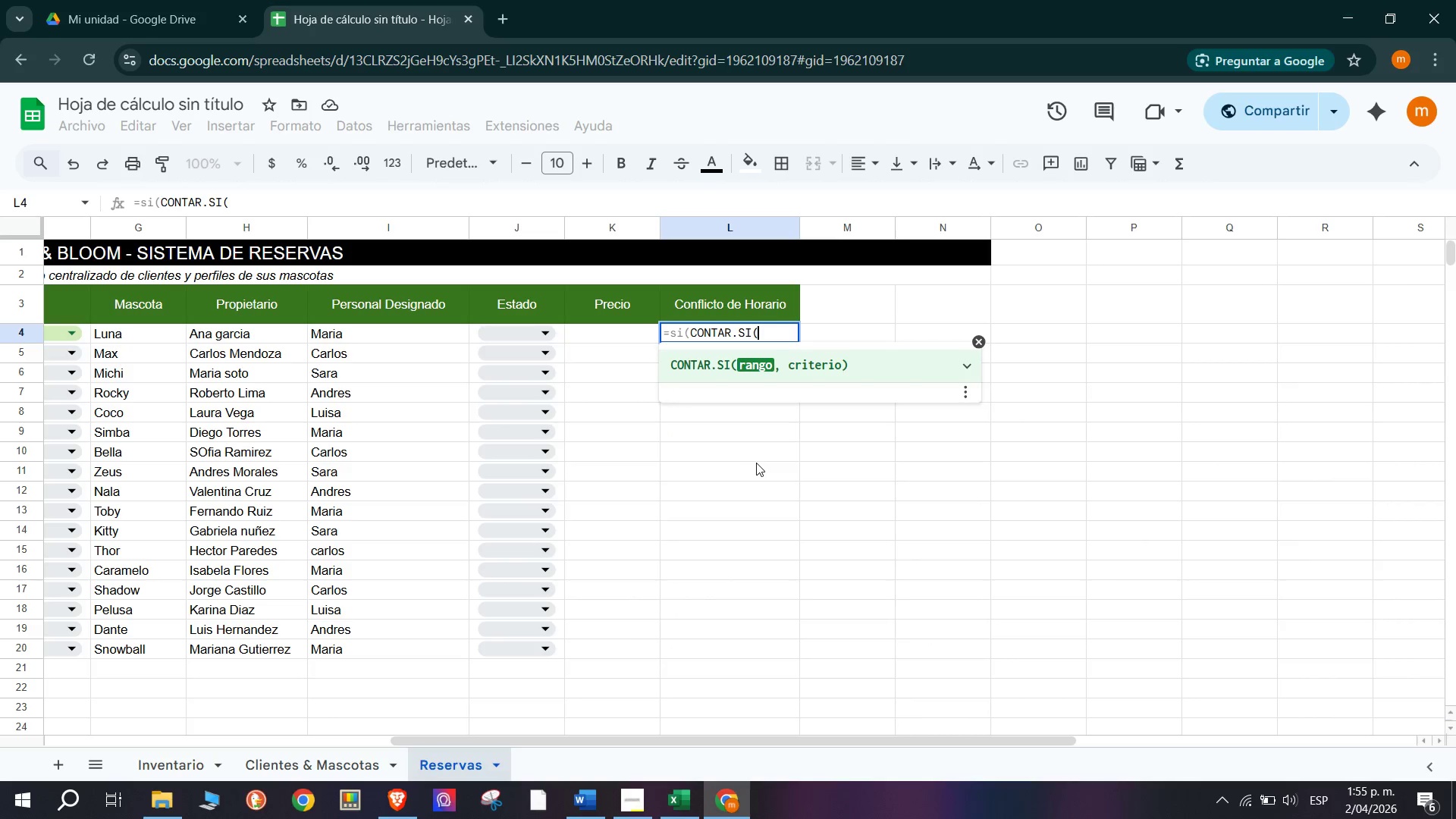 
key(Backspace)
 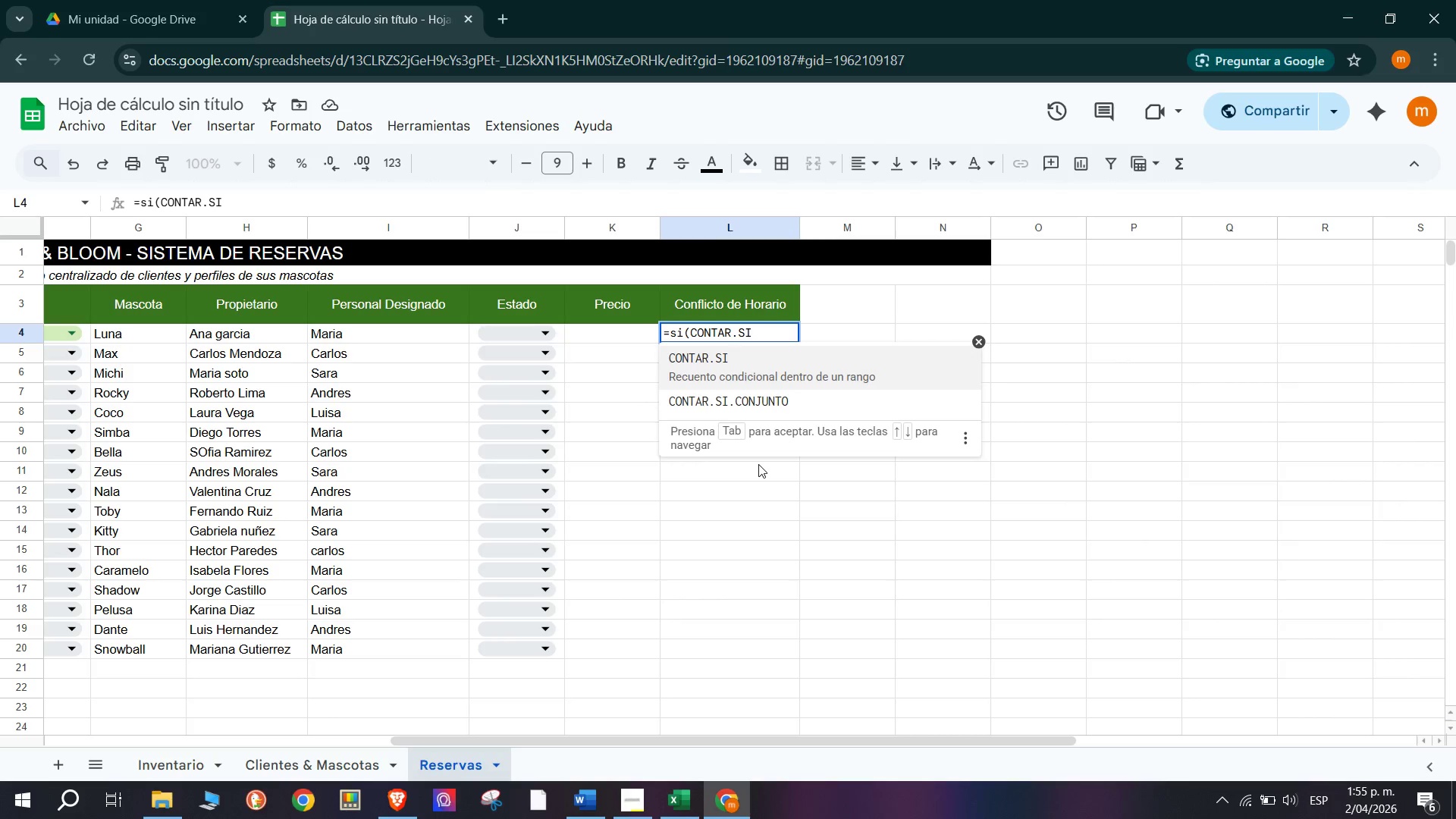 
key(Period)
 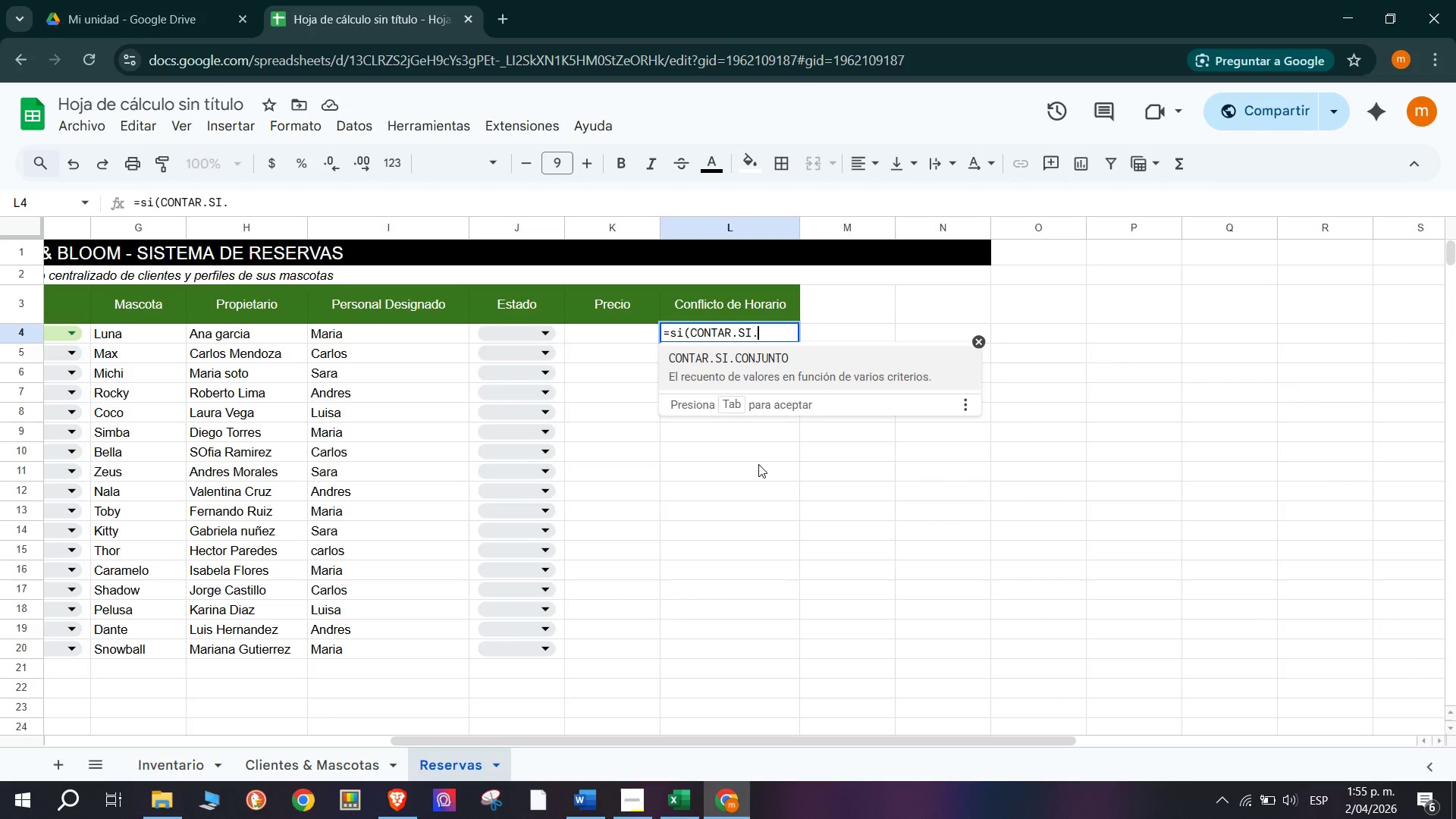 
key(C)
 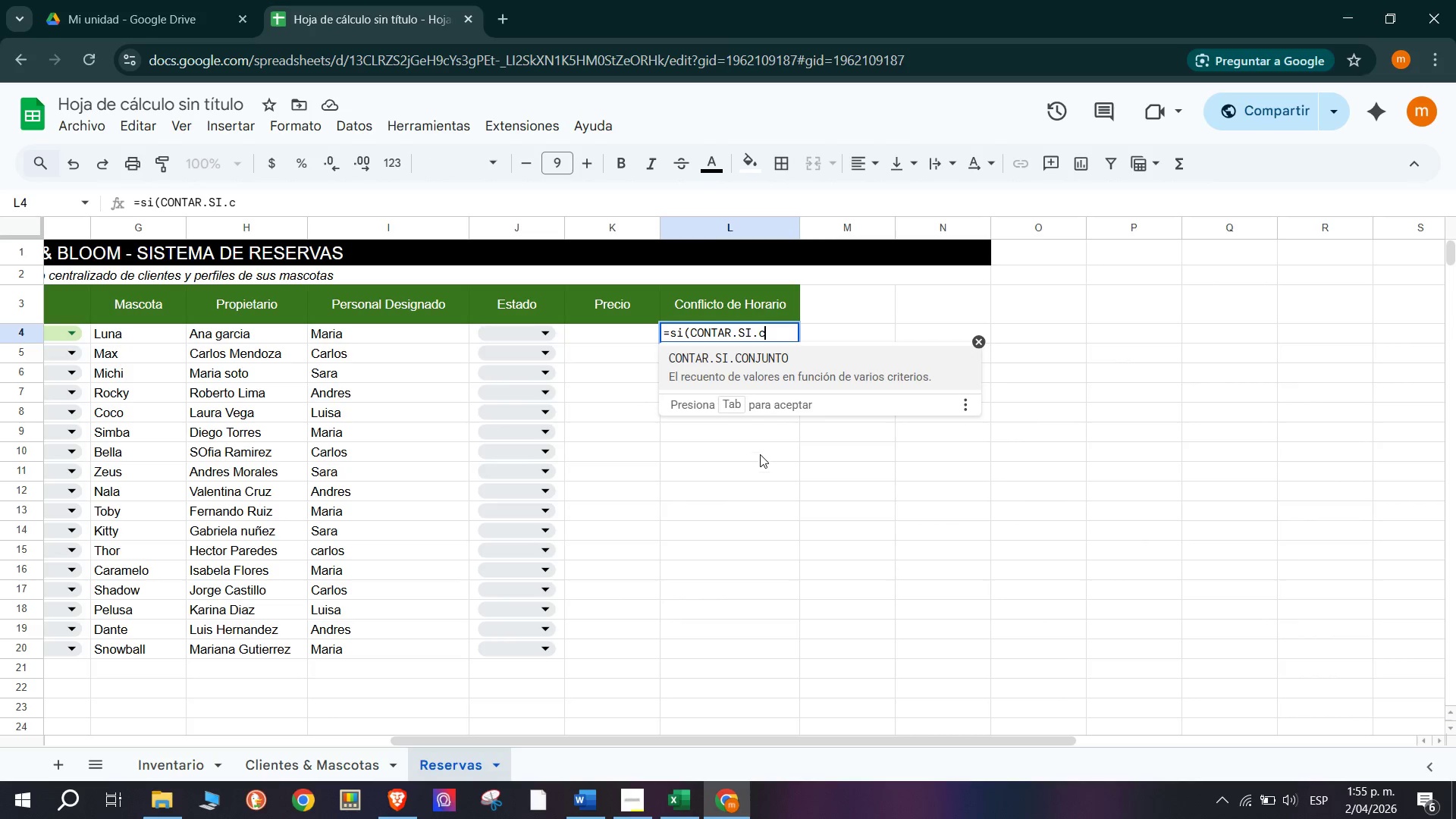 
left_click([794, 368])
 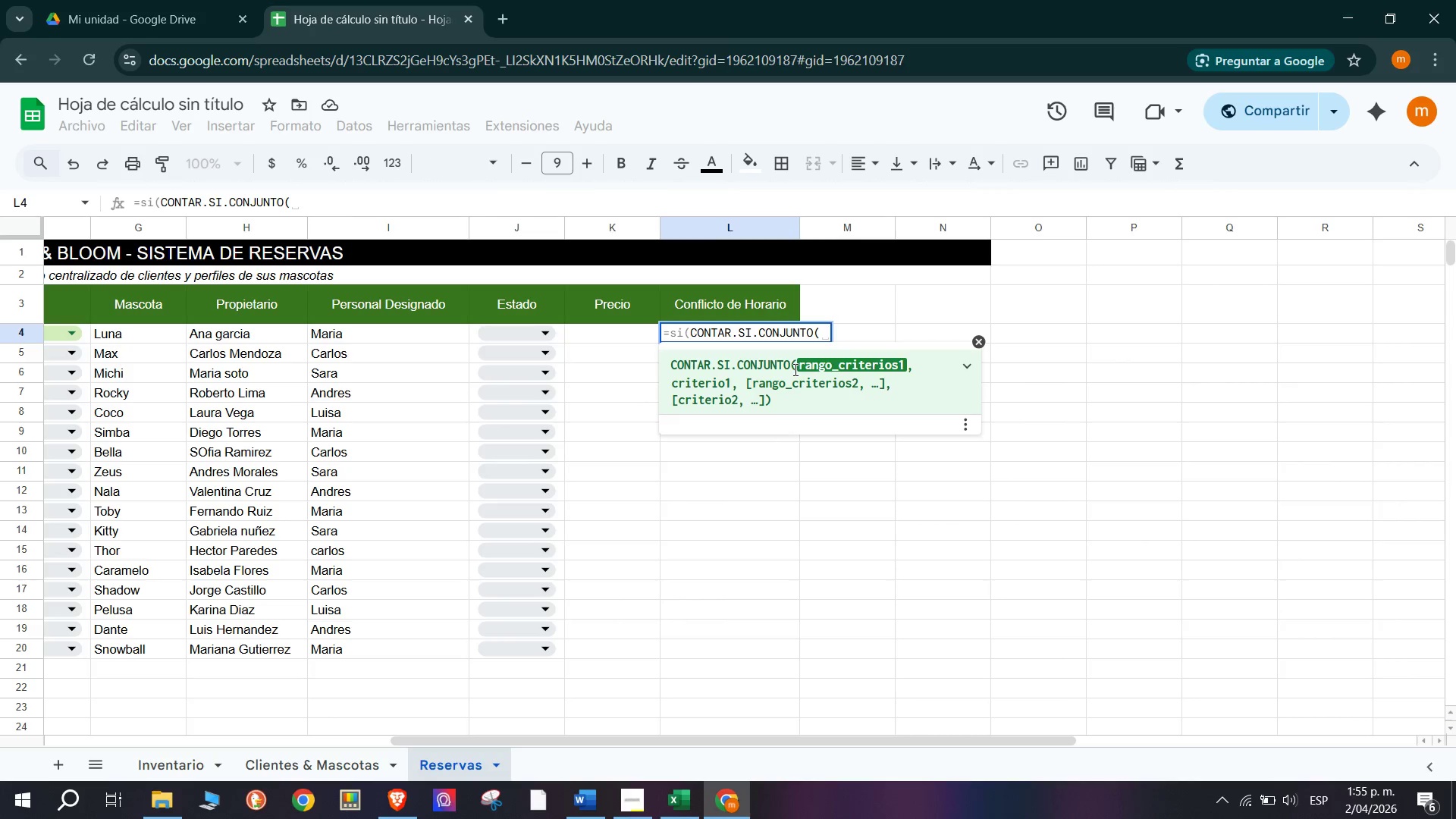 
key(CapsLock)
 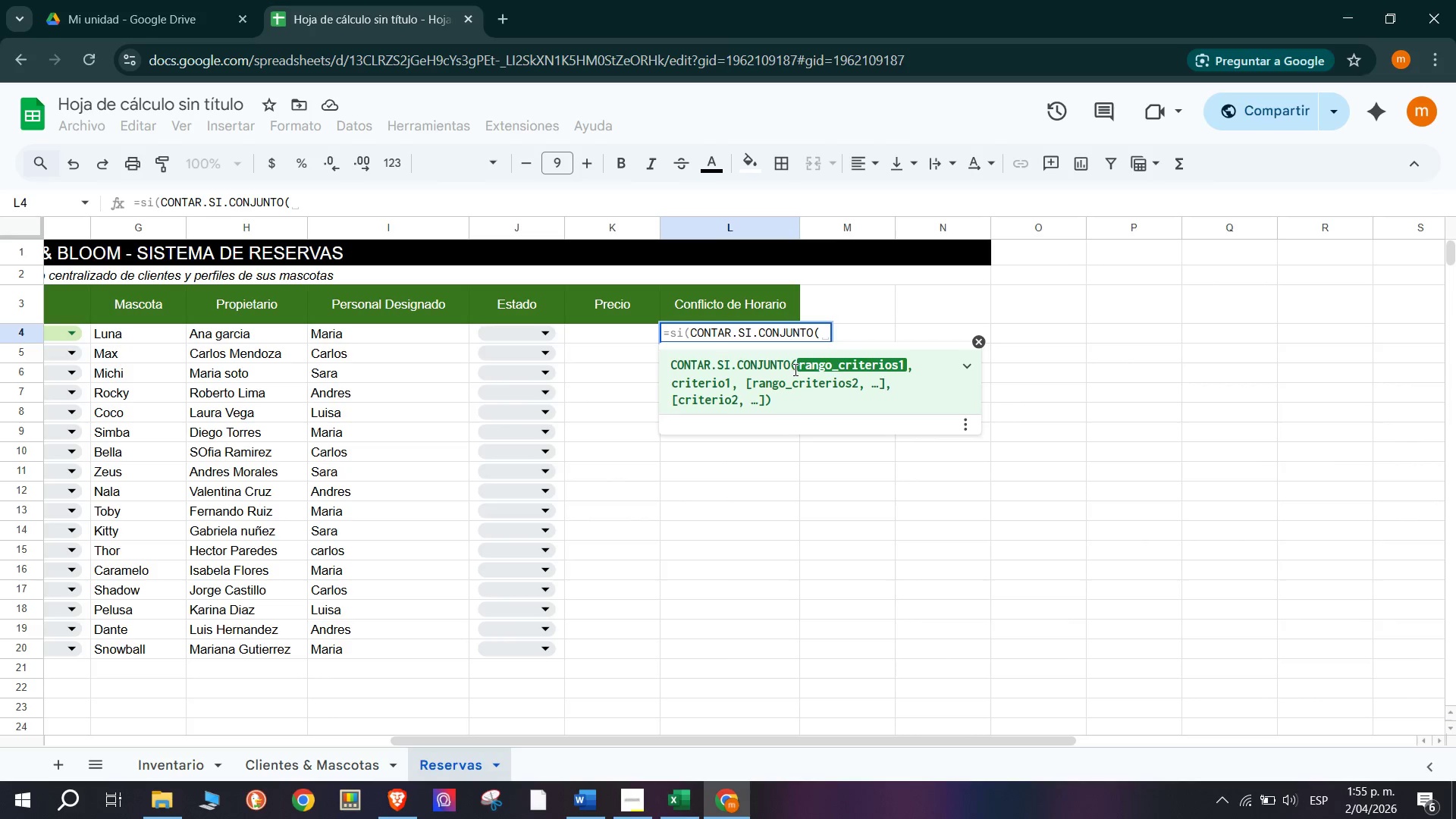 
wait(5.36)
 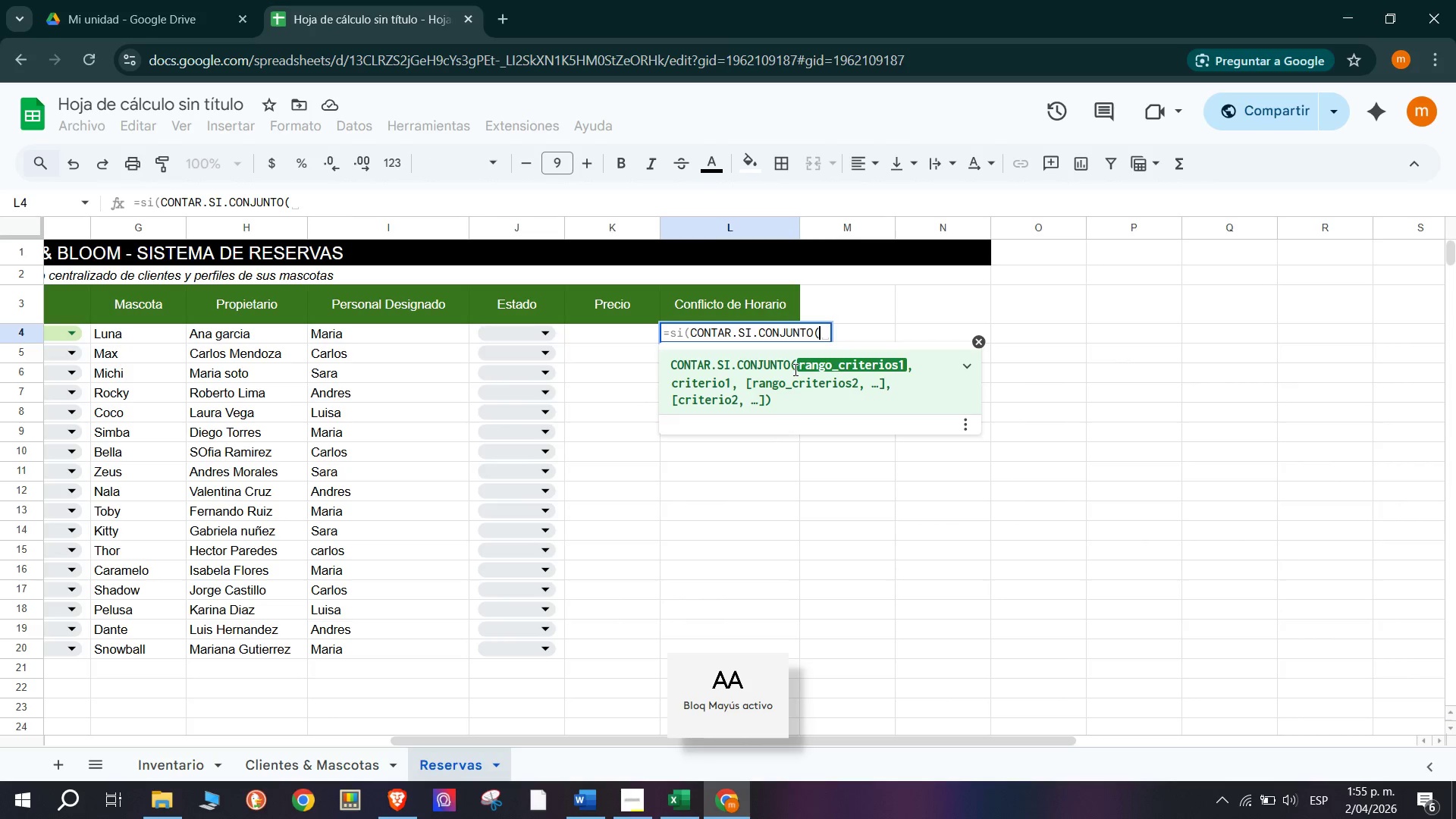 
type($B)
 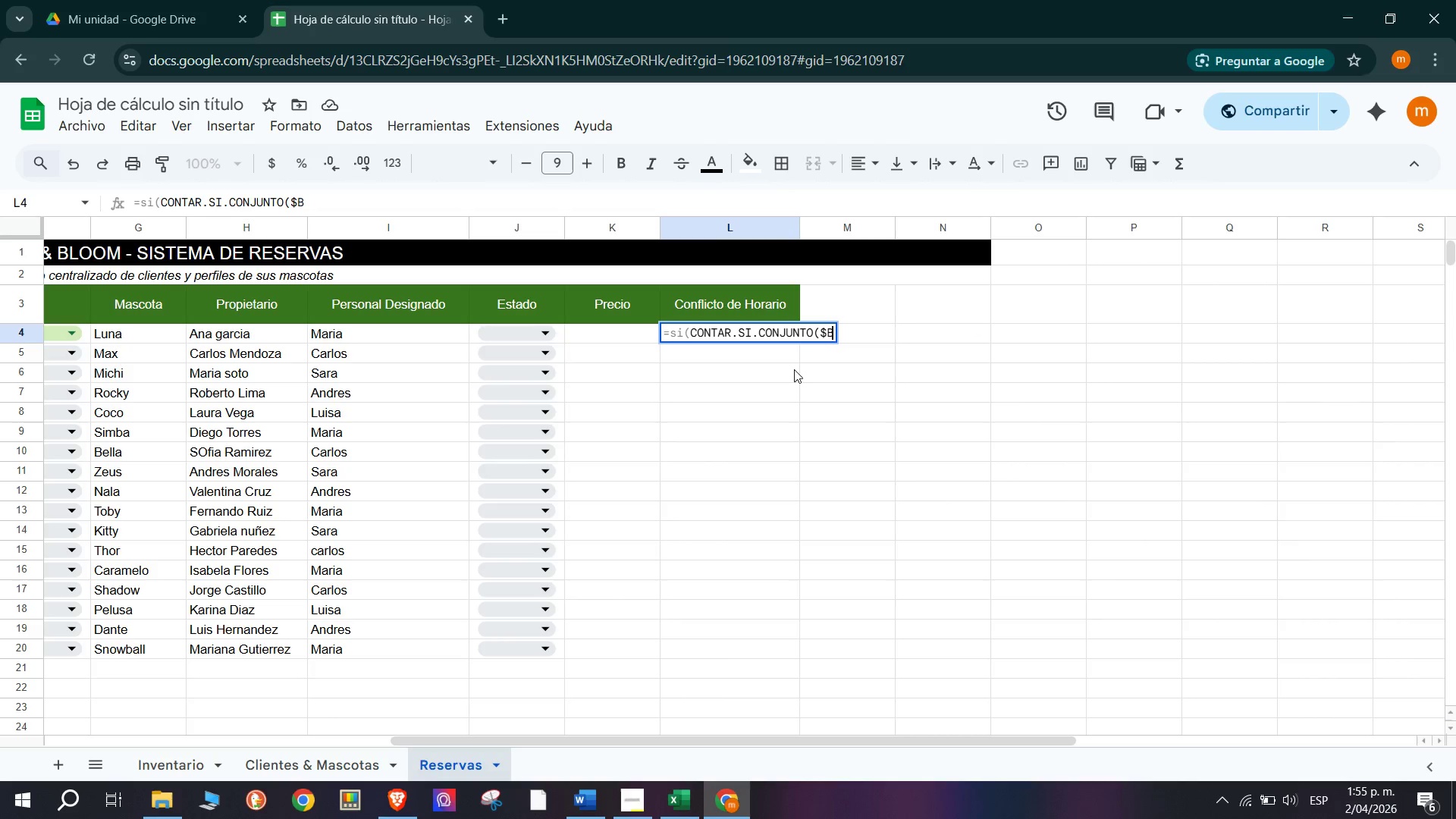 
type($4>)
key(Backspace)
type(>)
 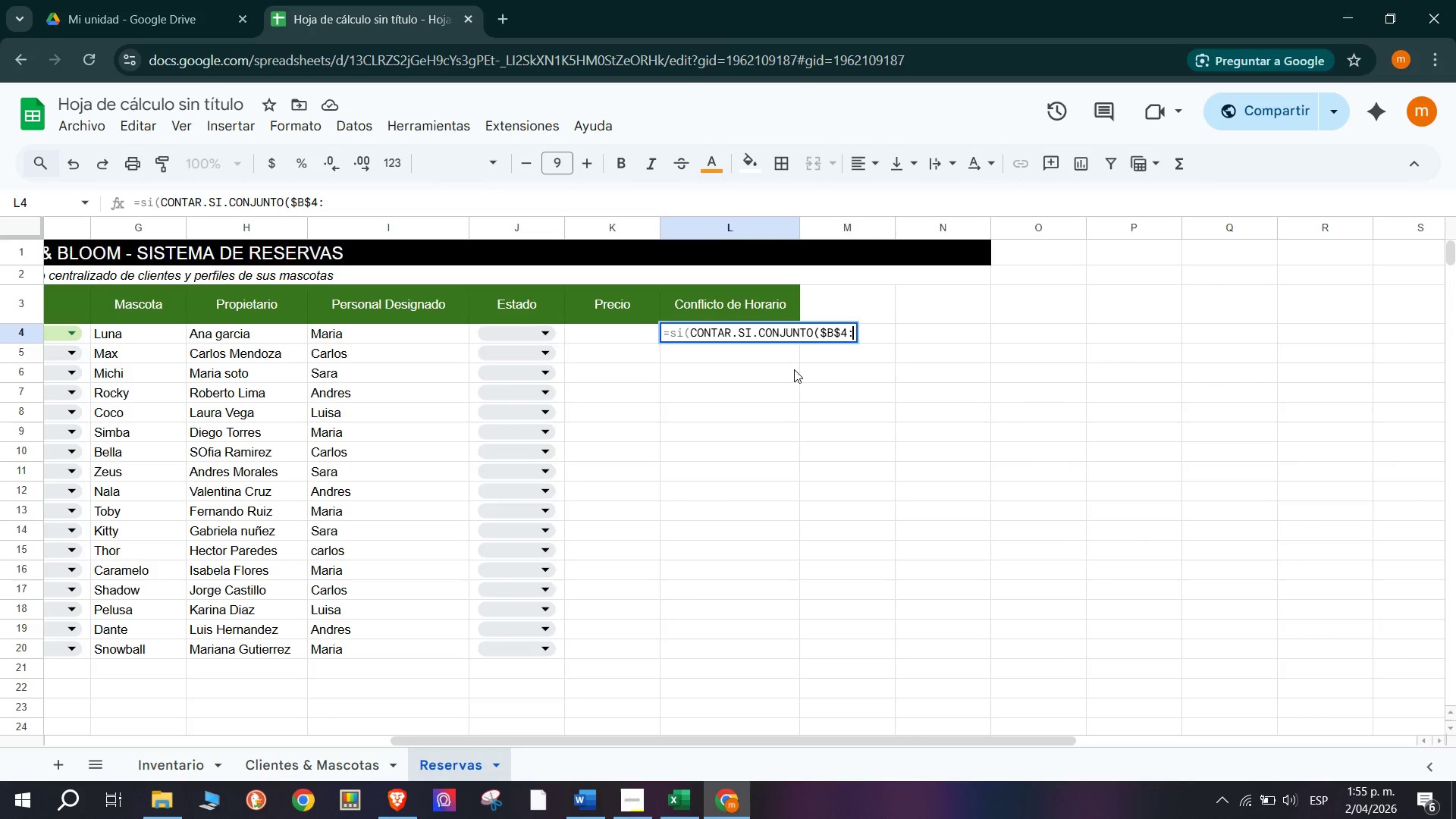 
type($B$5)
 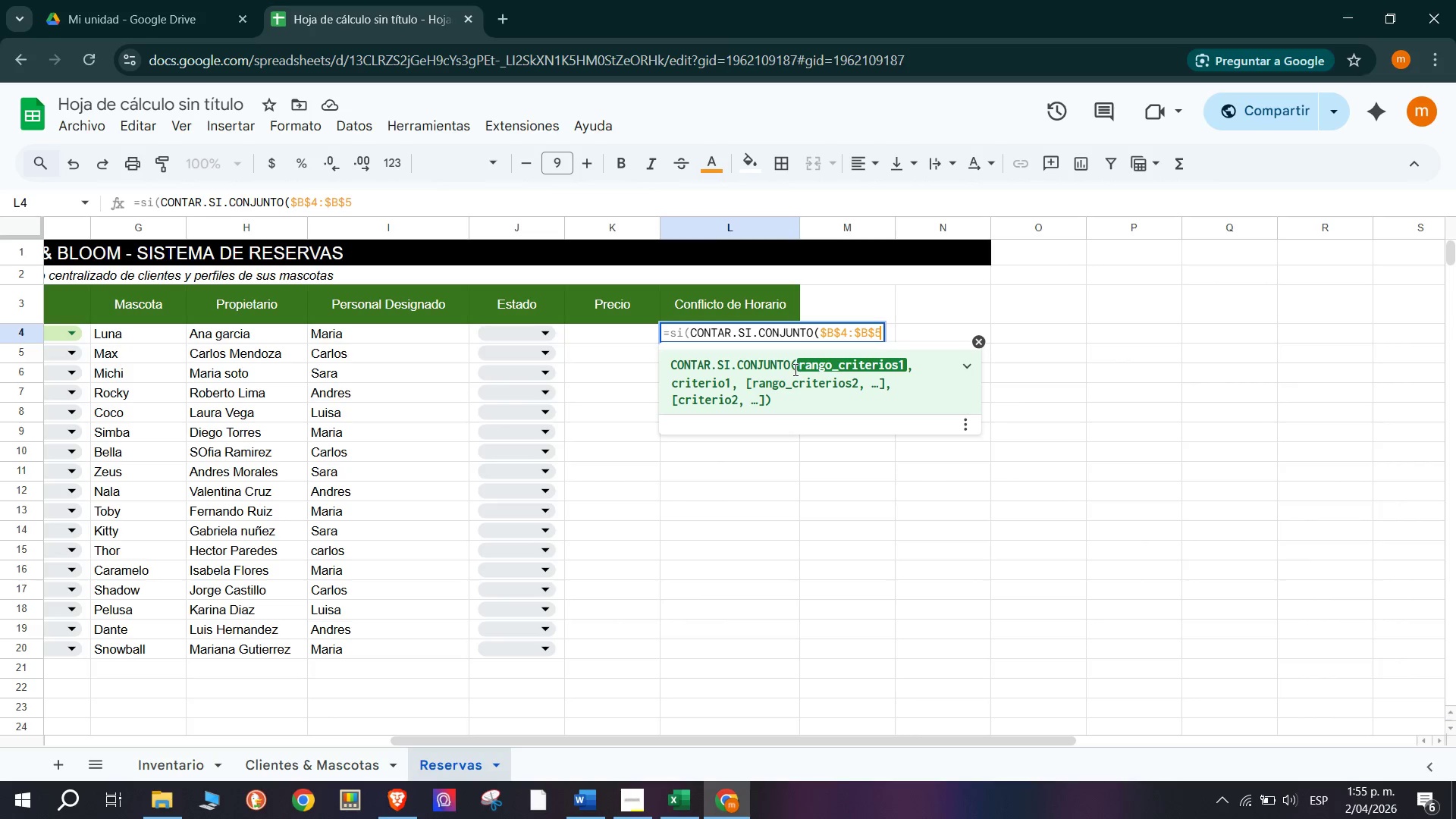 
wait(5.16)
 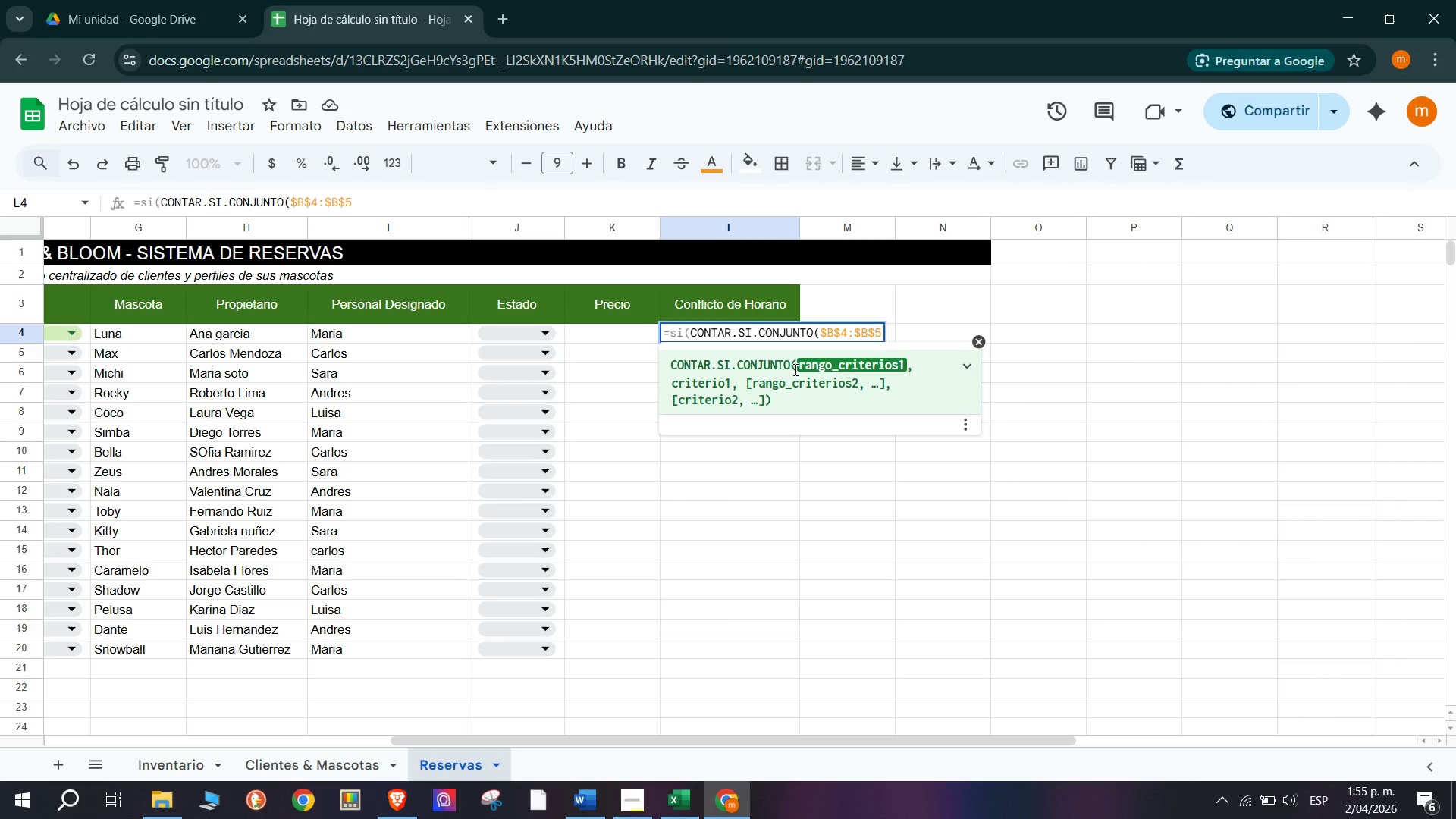 
key(3)
 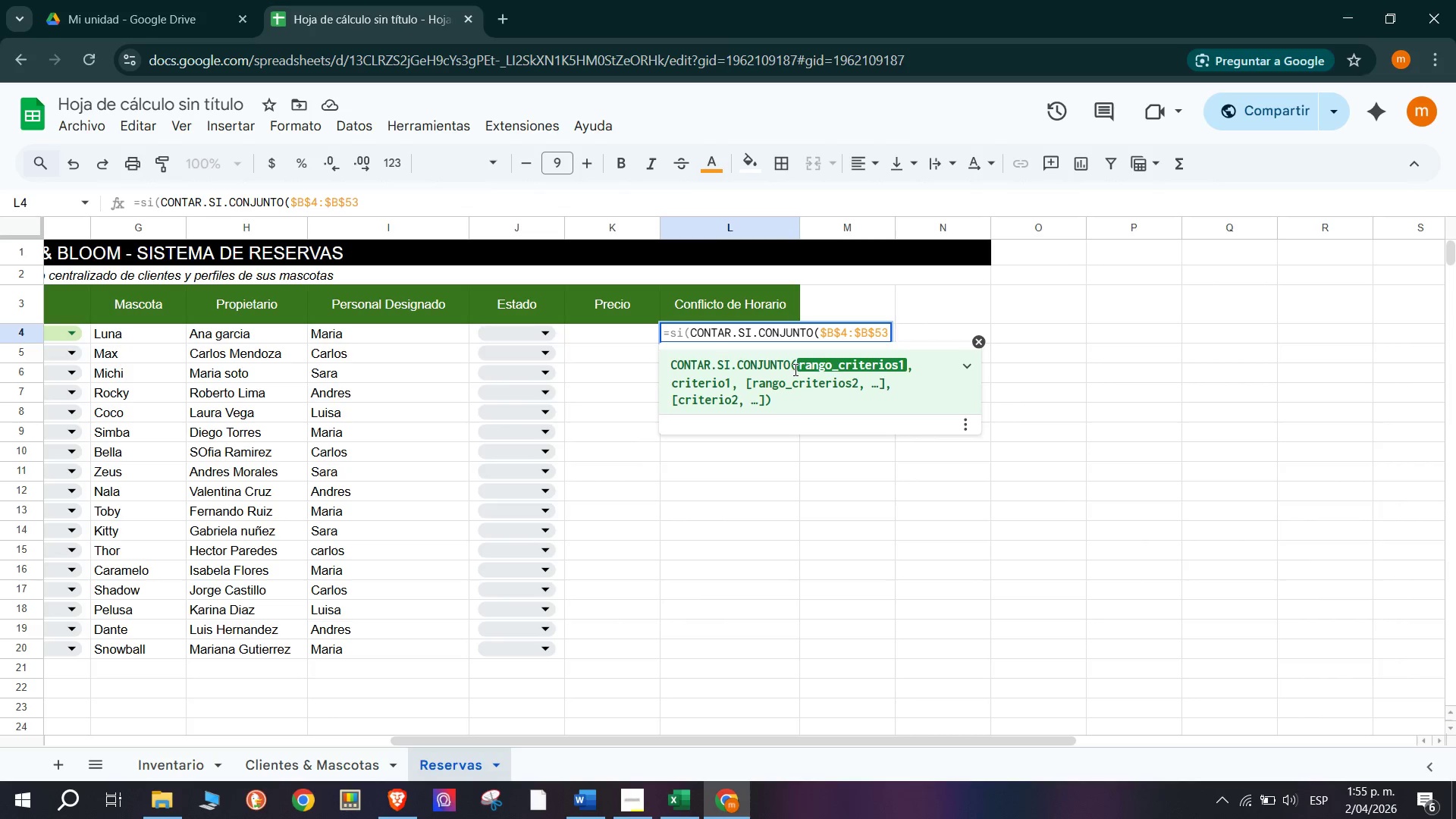 
hold_key(key=ShiftRight, duration=1.5)
 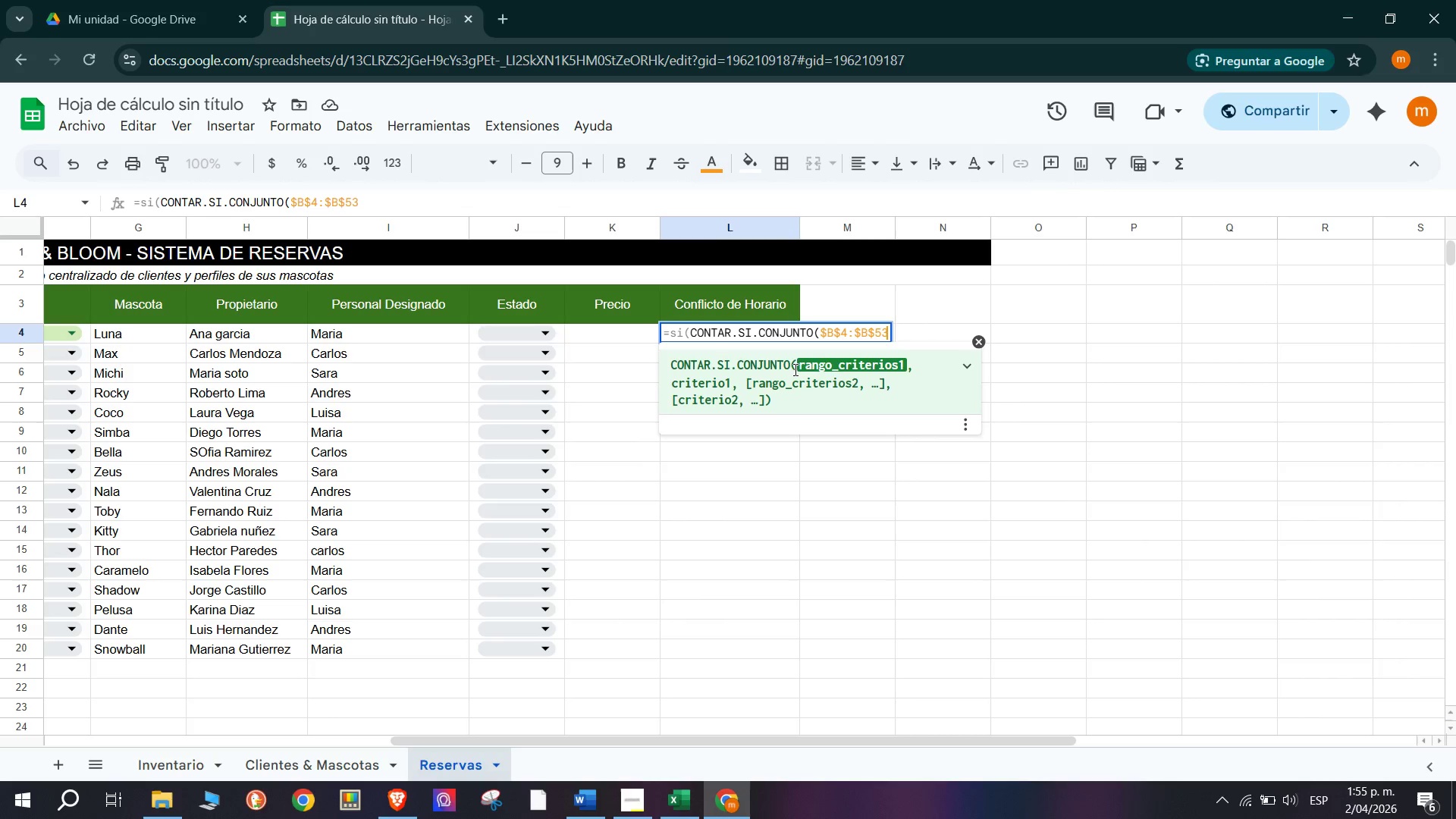 
hold_key(key=ShiftRight, duration=0.66)
 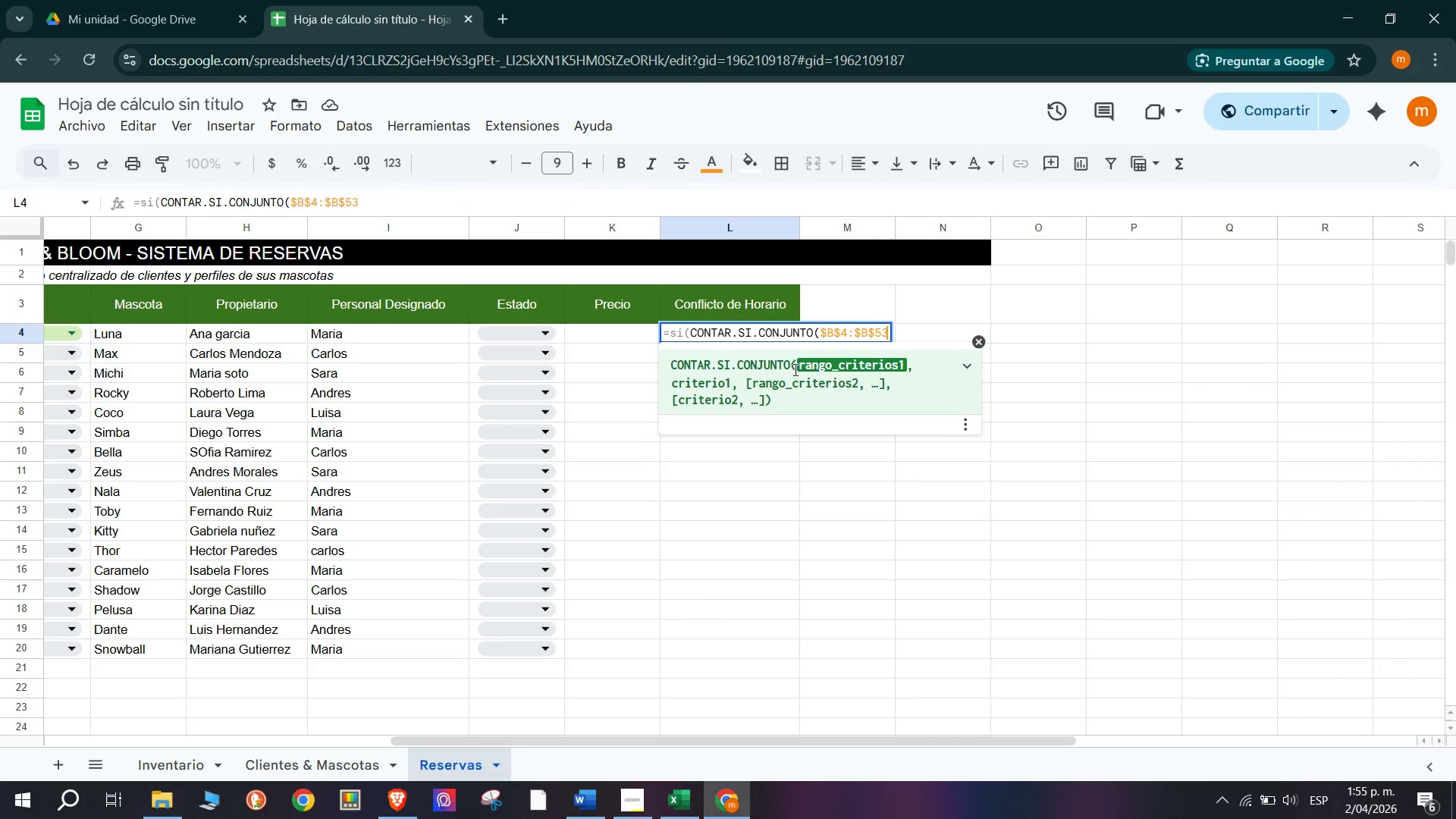 
type(,B4)
 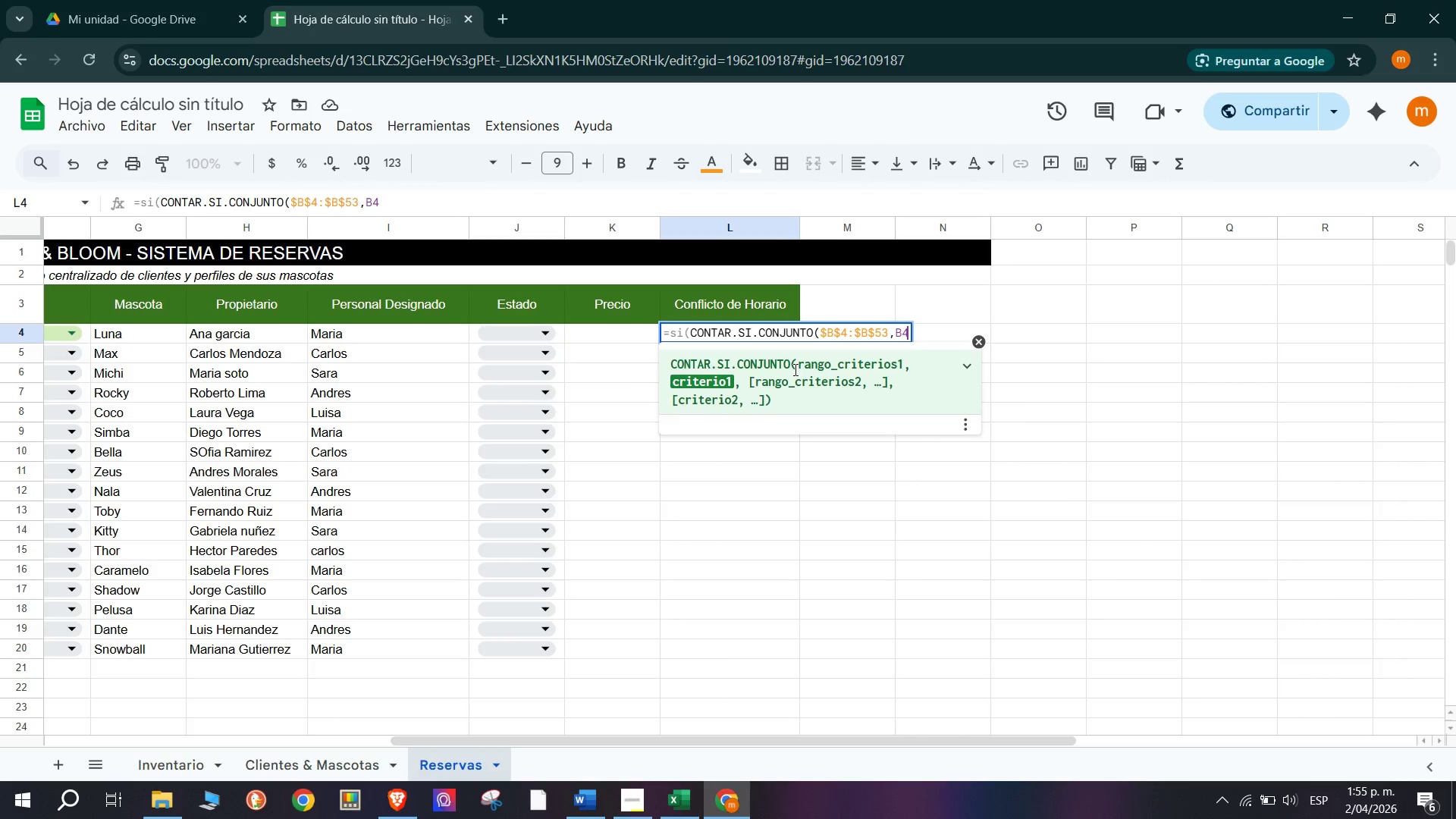 
key(Comma)
 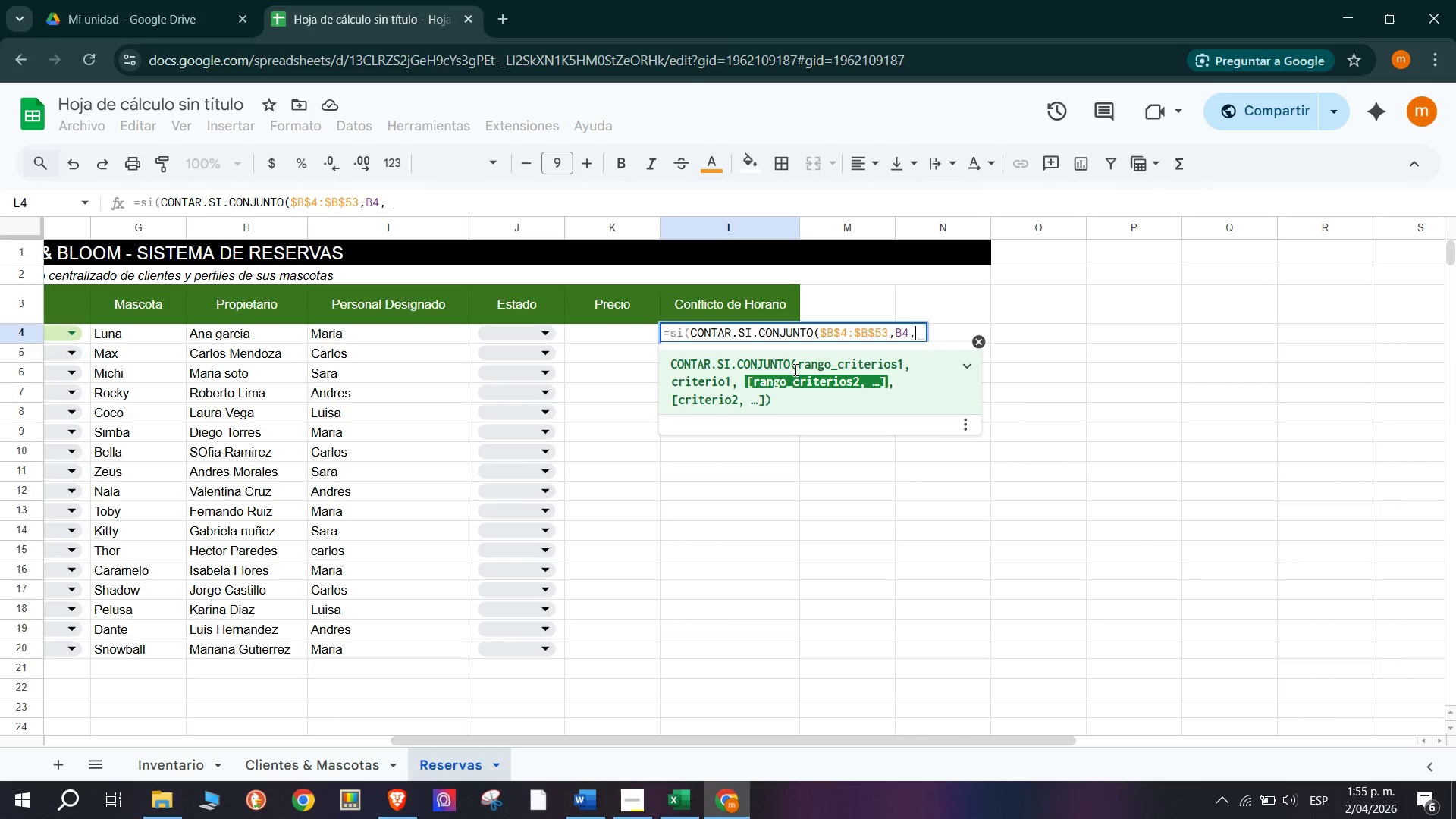 
hold_key(key=ShiftRight, duration=1.5)
 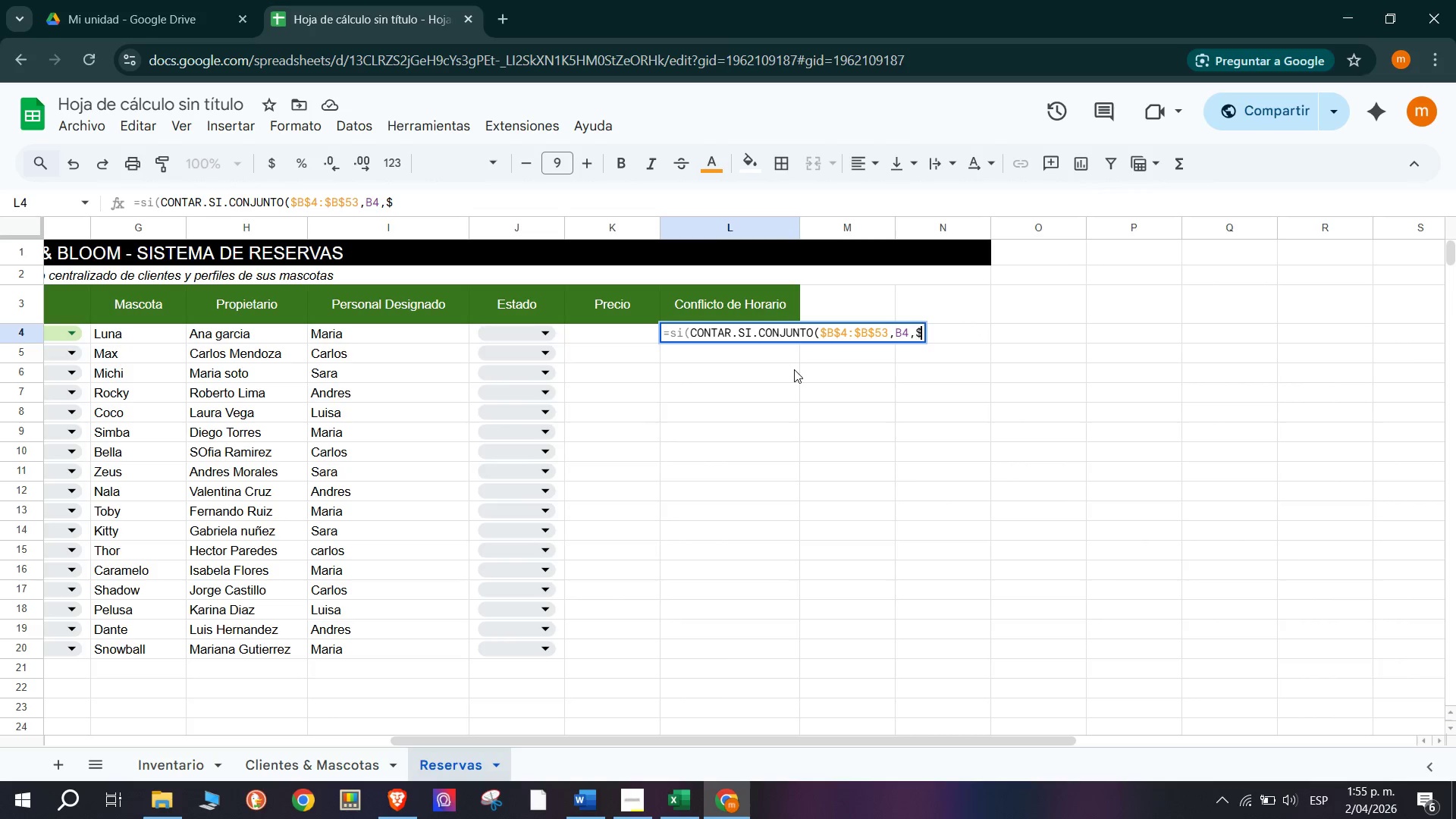 
type($E$4>)
 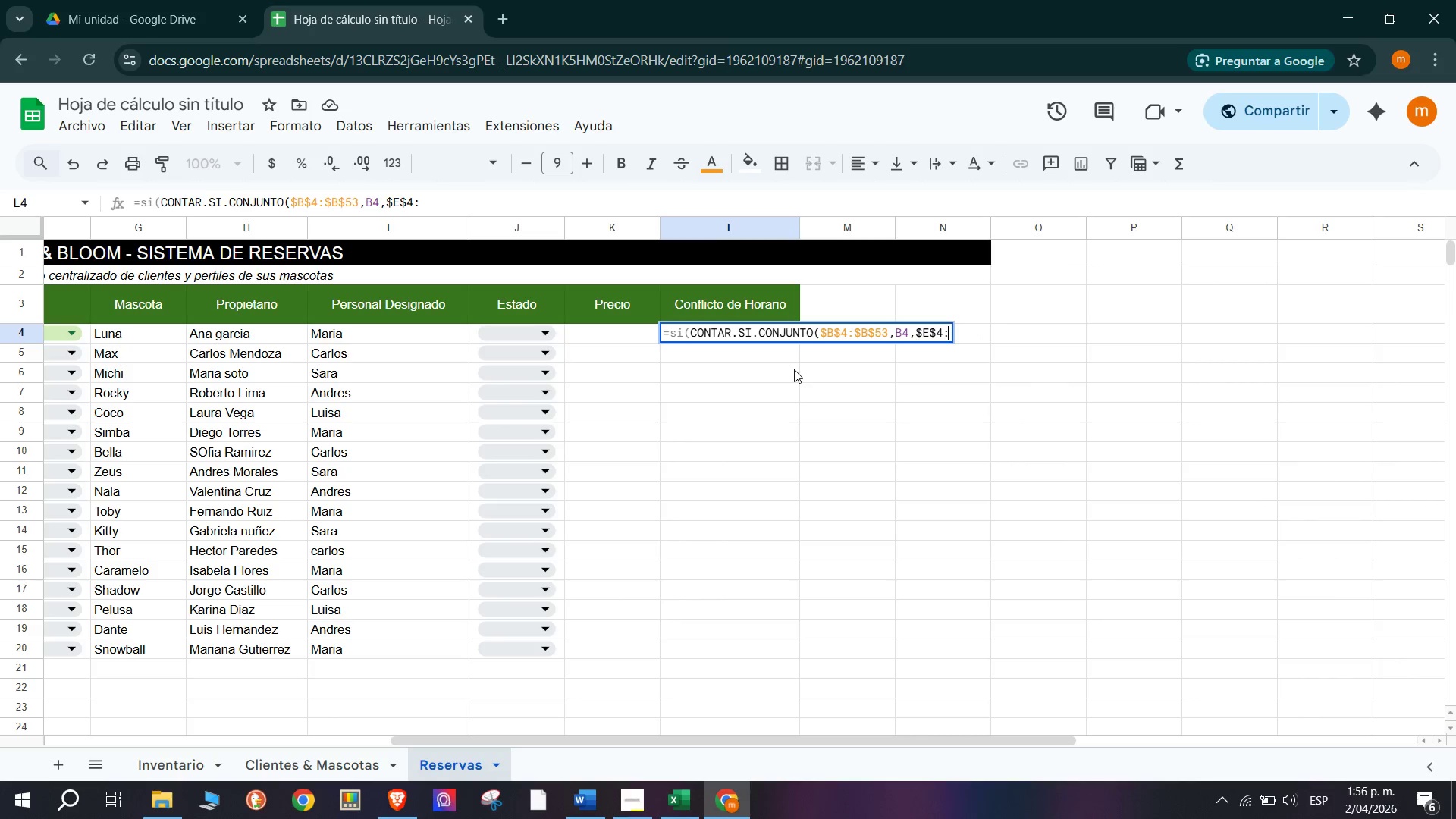 
type($E$54)
key(Backspace)
type(3,E4)
 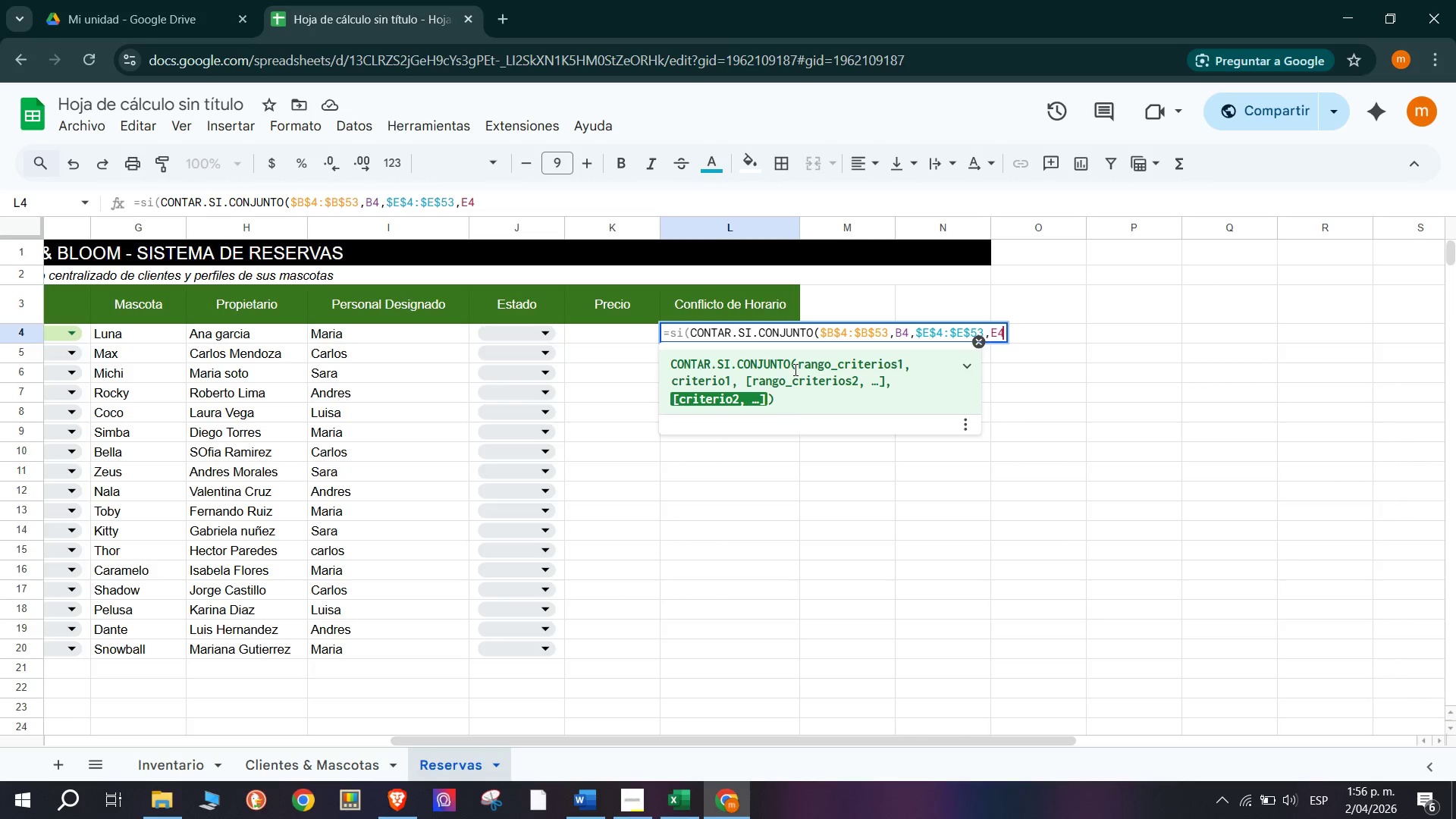 
key(Comma)
 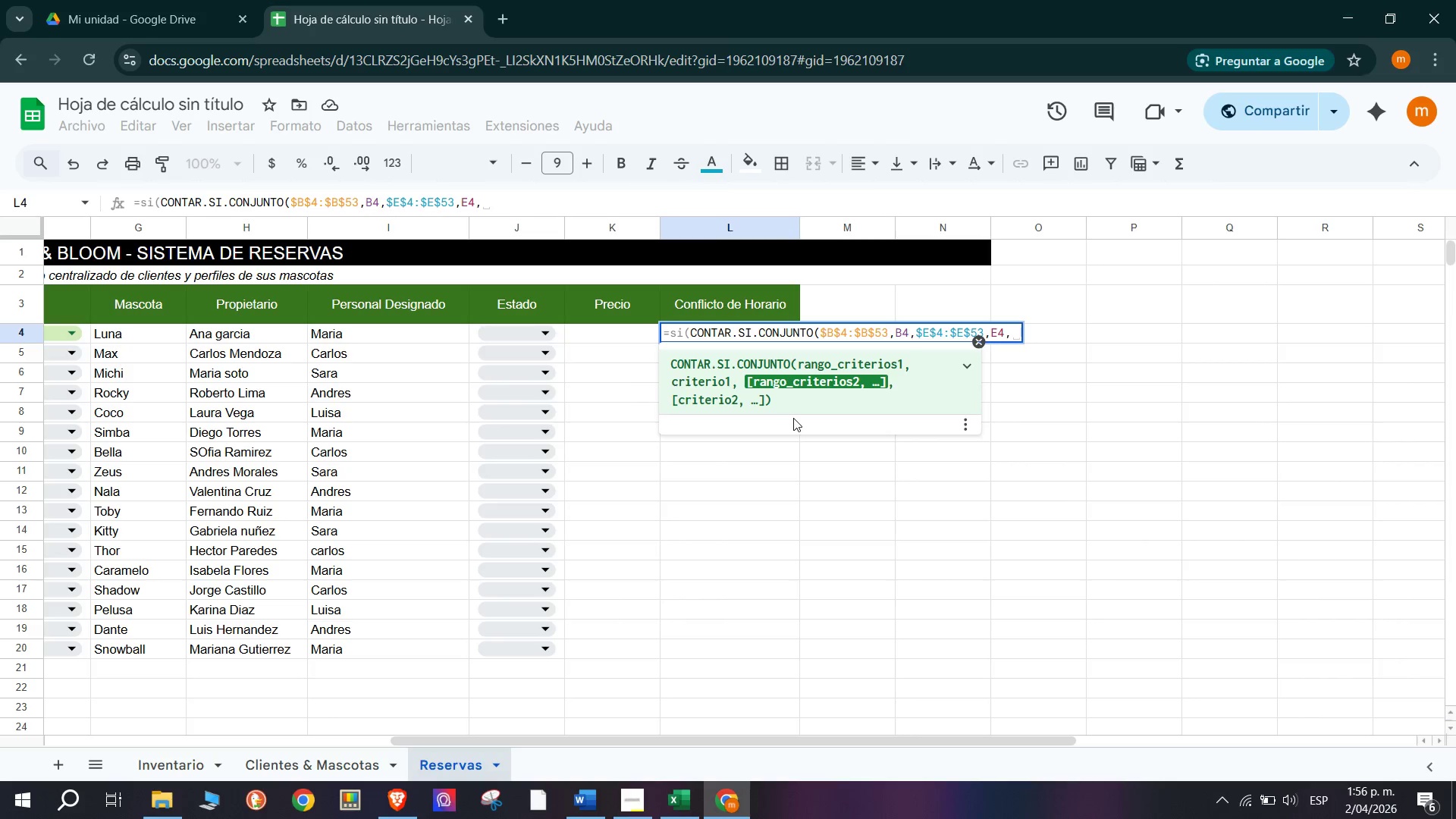 
type($C$4>)
 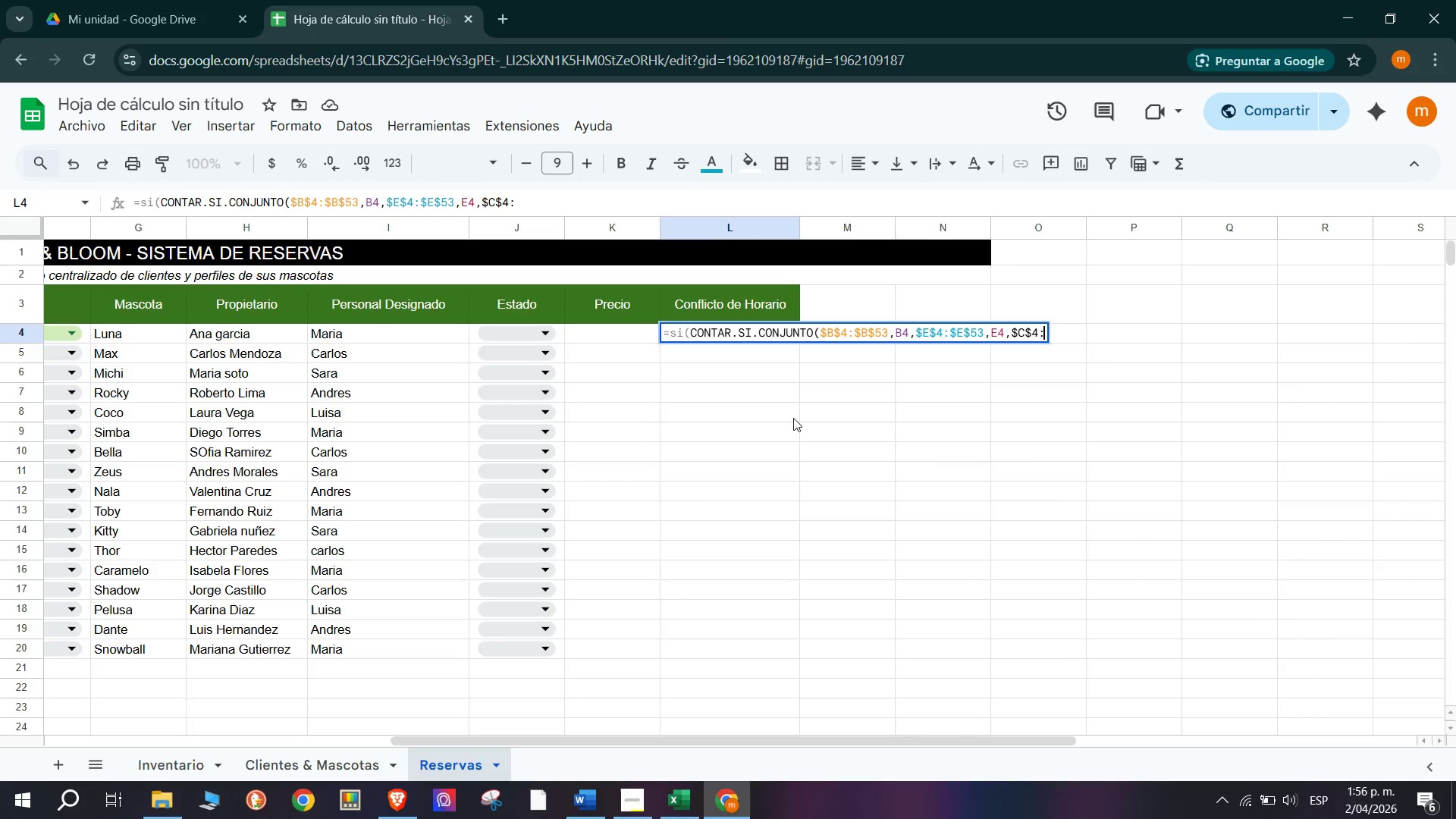 
wait(5.12)
 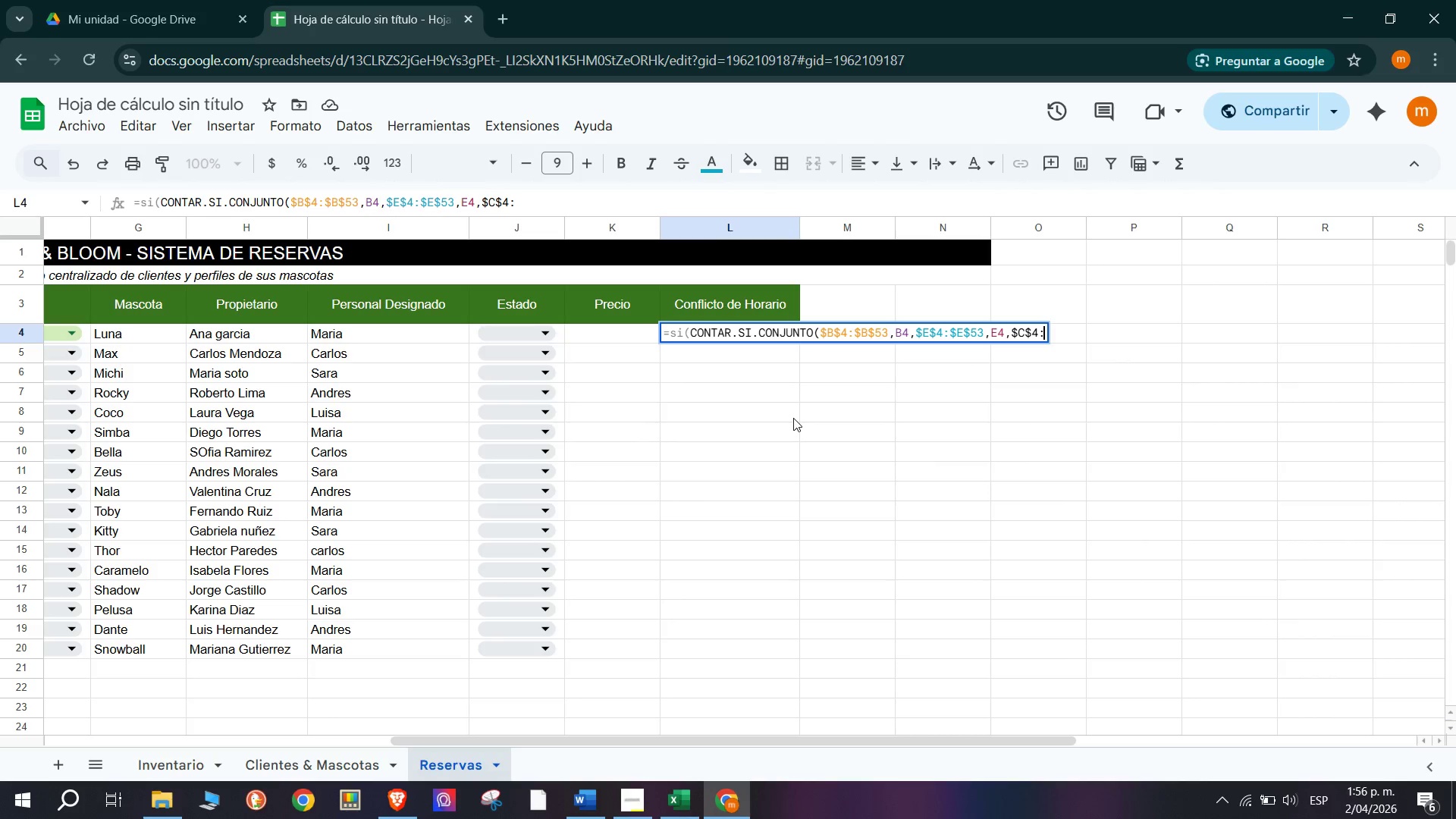 
hold_key(key=ShiftRight, duration=1.5)
 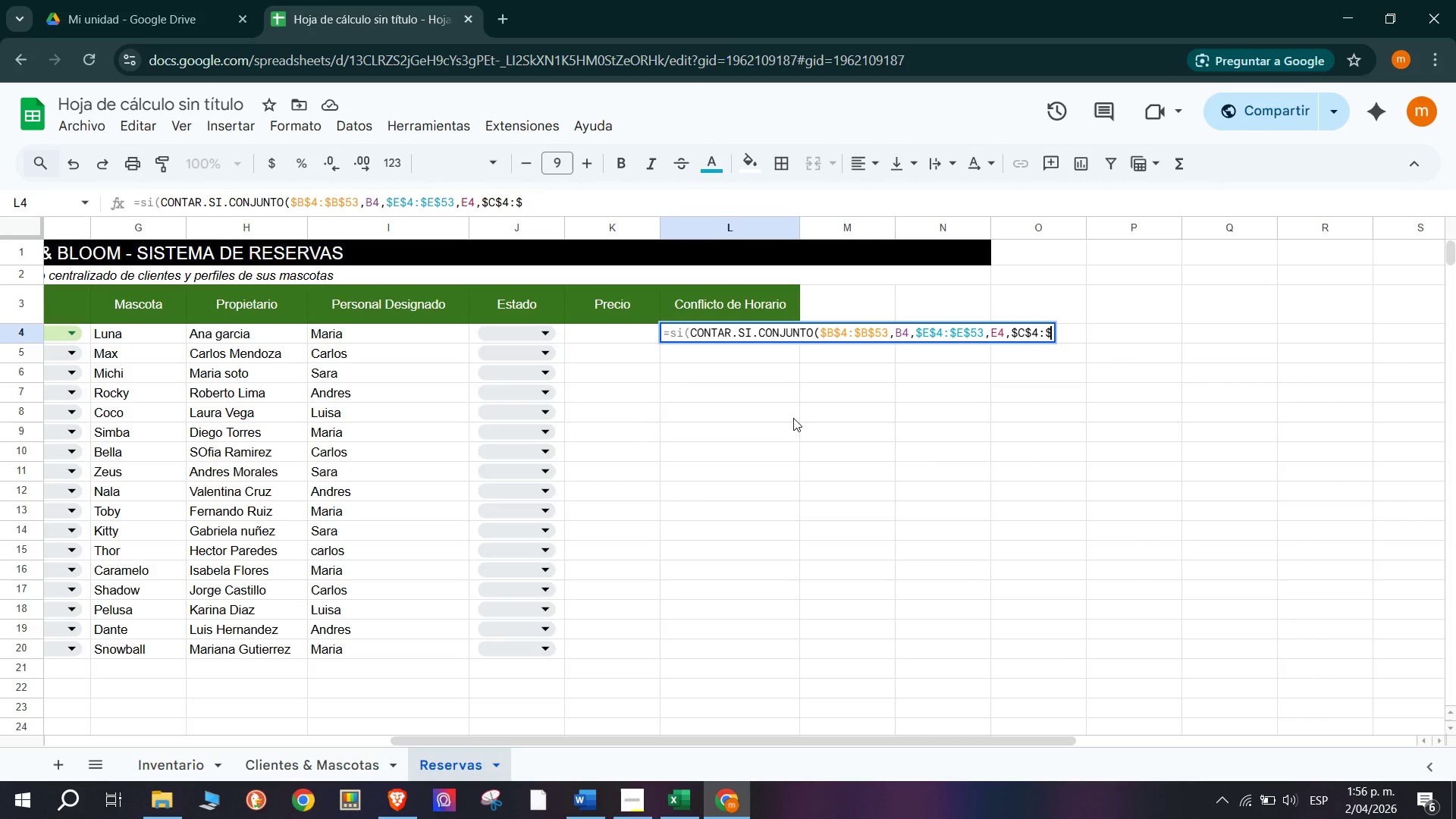 
type($C$53)
 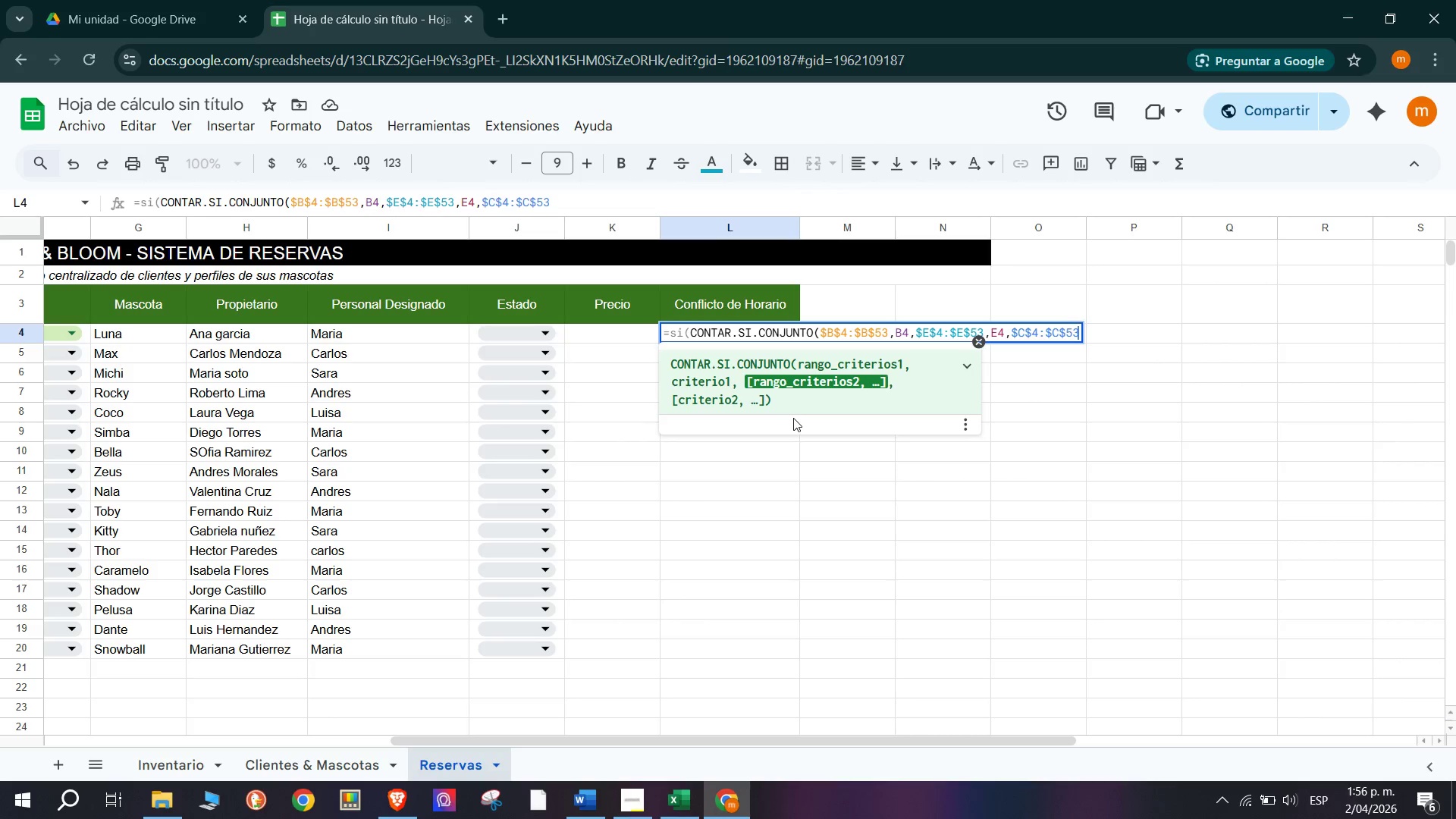 
type(,C4,$I$4>)
 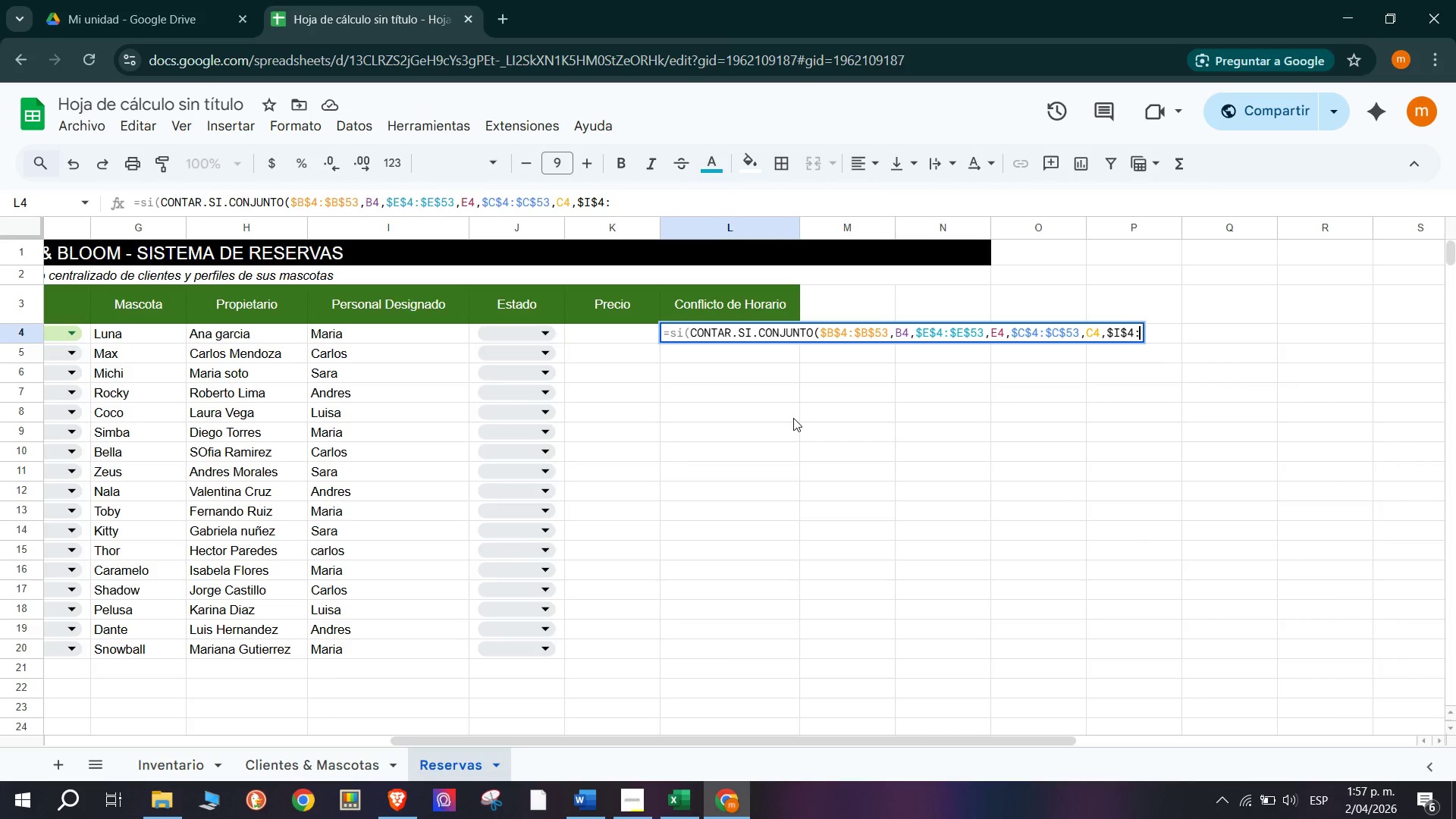 
type($i$53,I)
key(Backspace)
type(i4)
 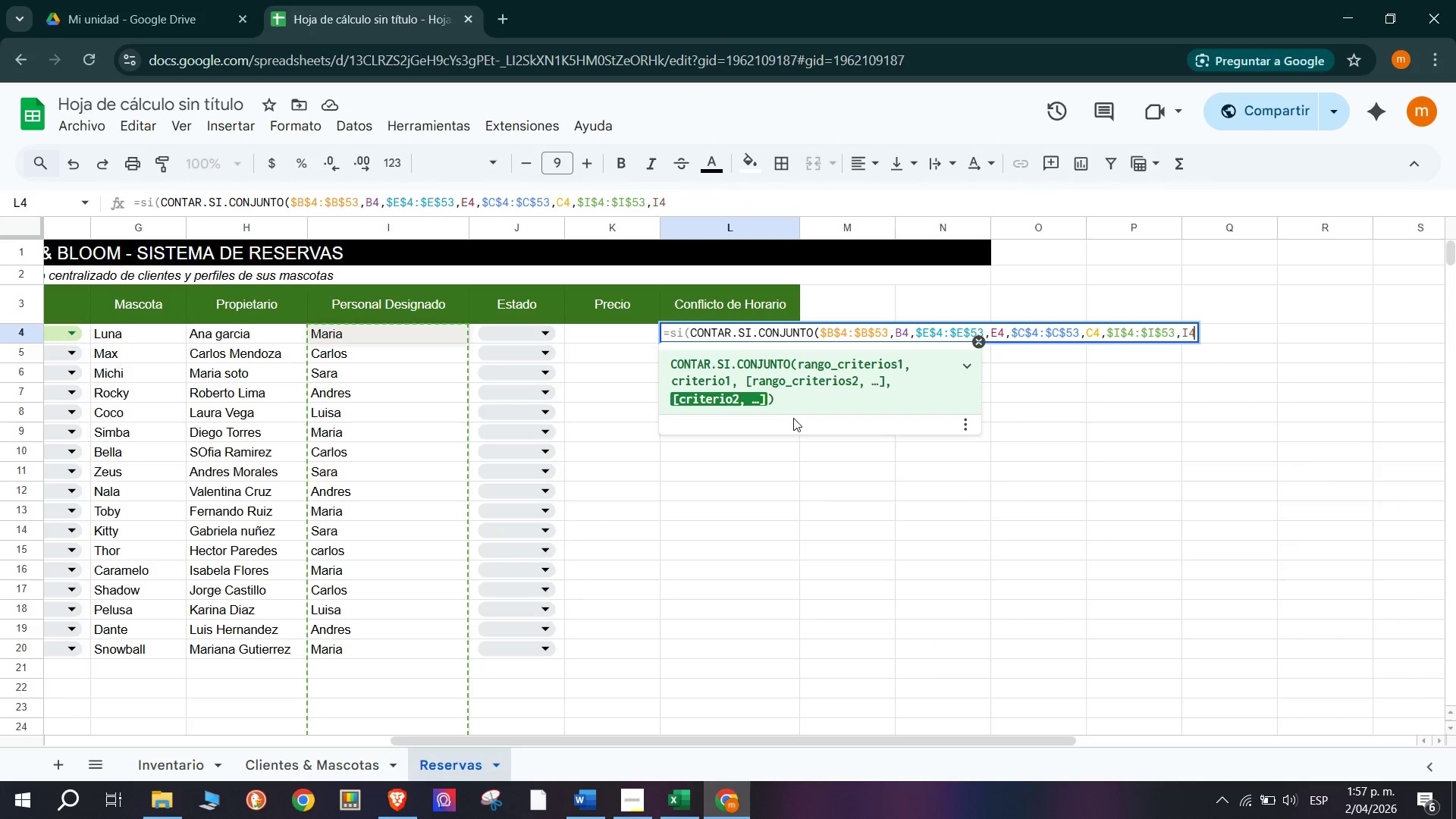 
key(Shift+9)
 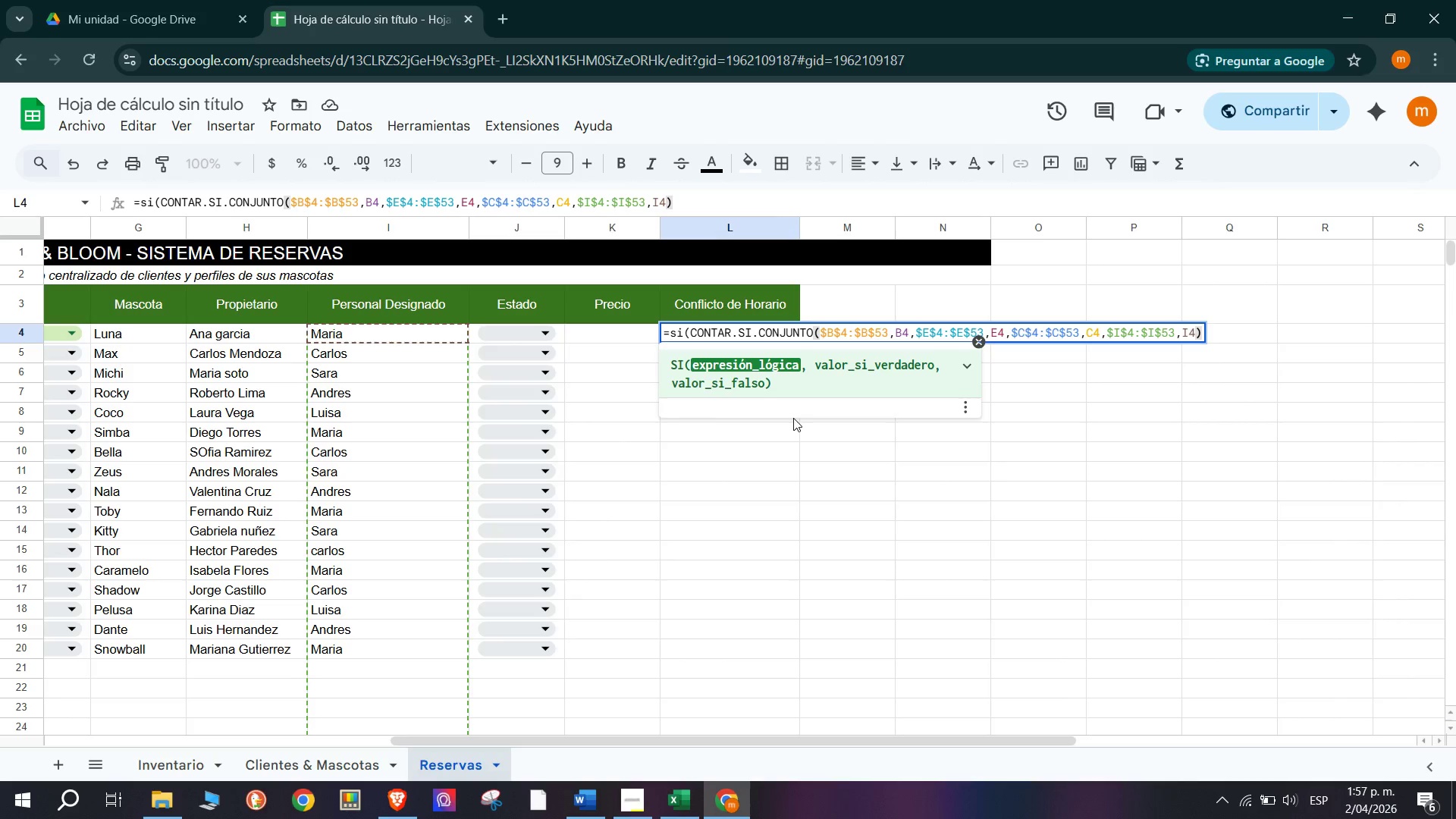 
wait(7.12)
 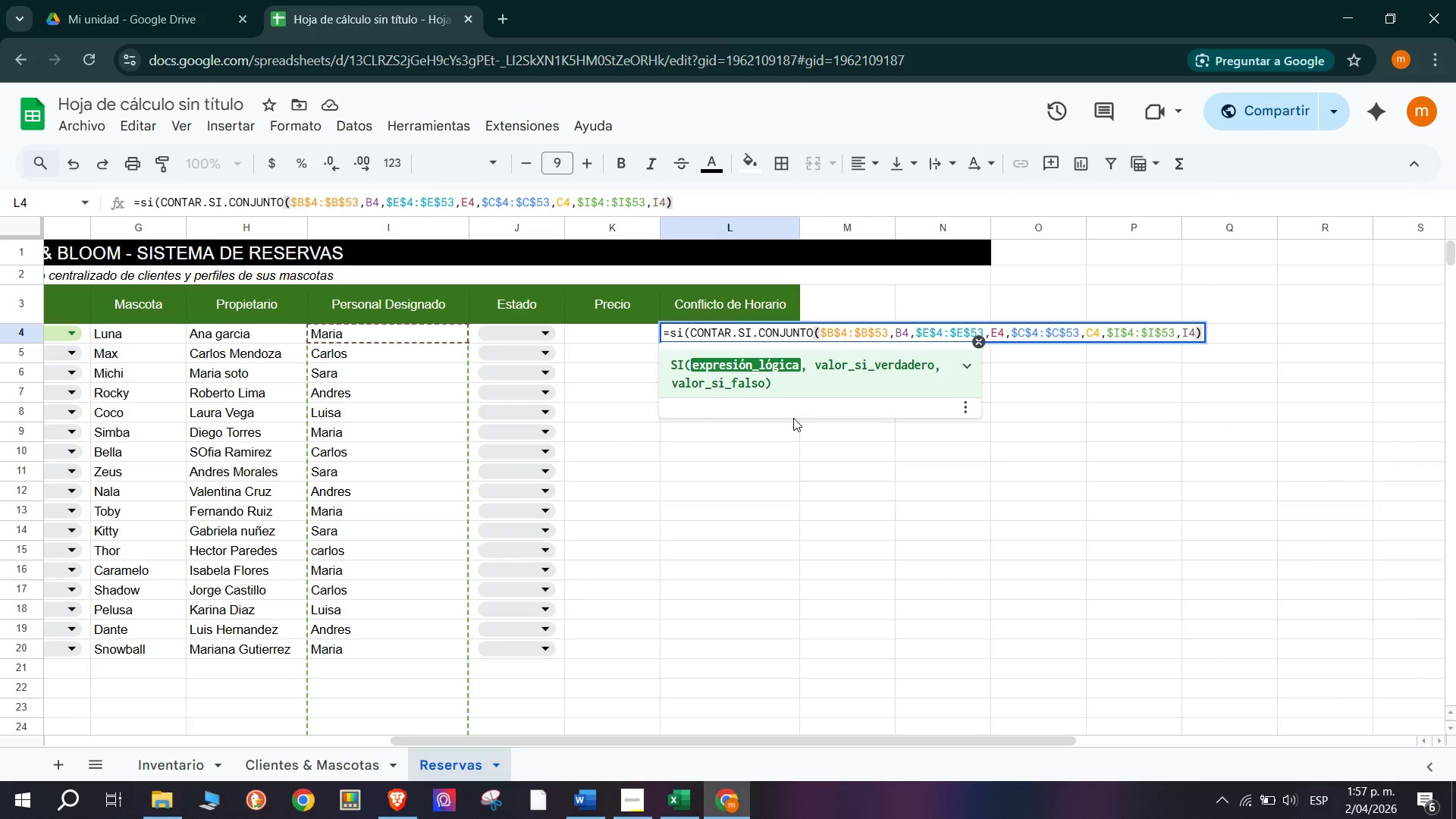 
key(Minus)
 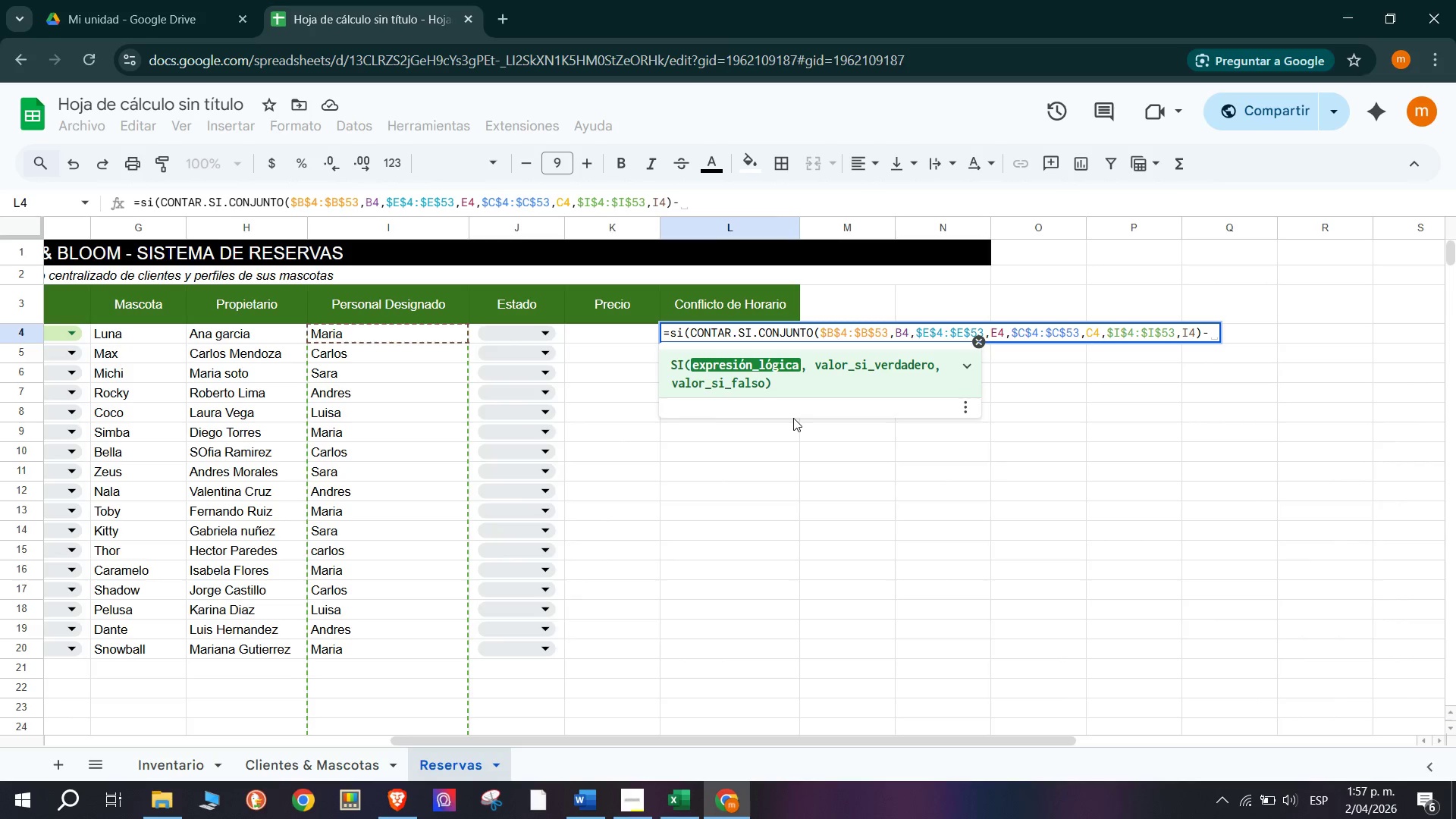 
key(1)
 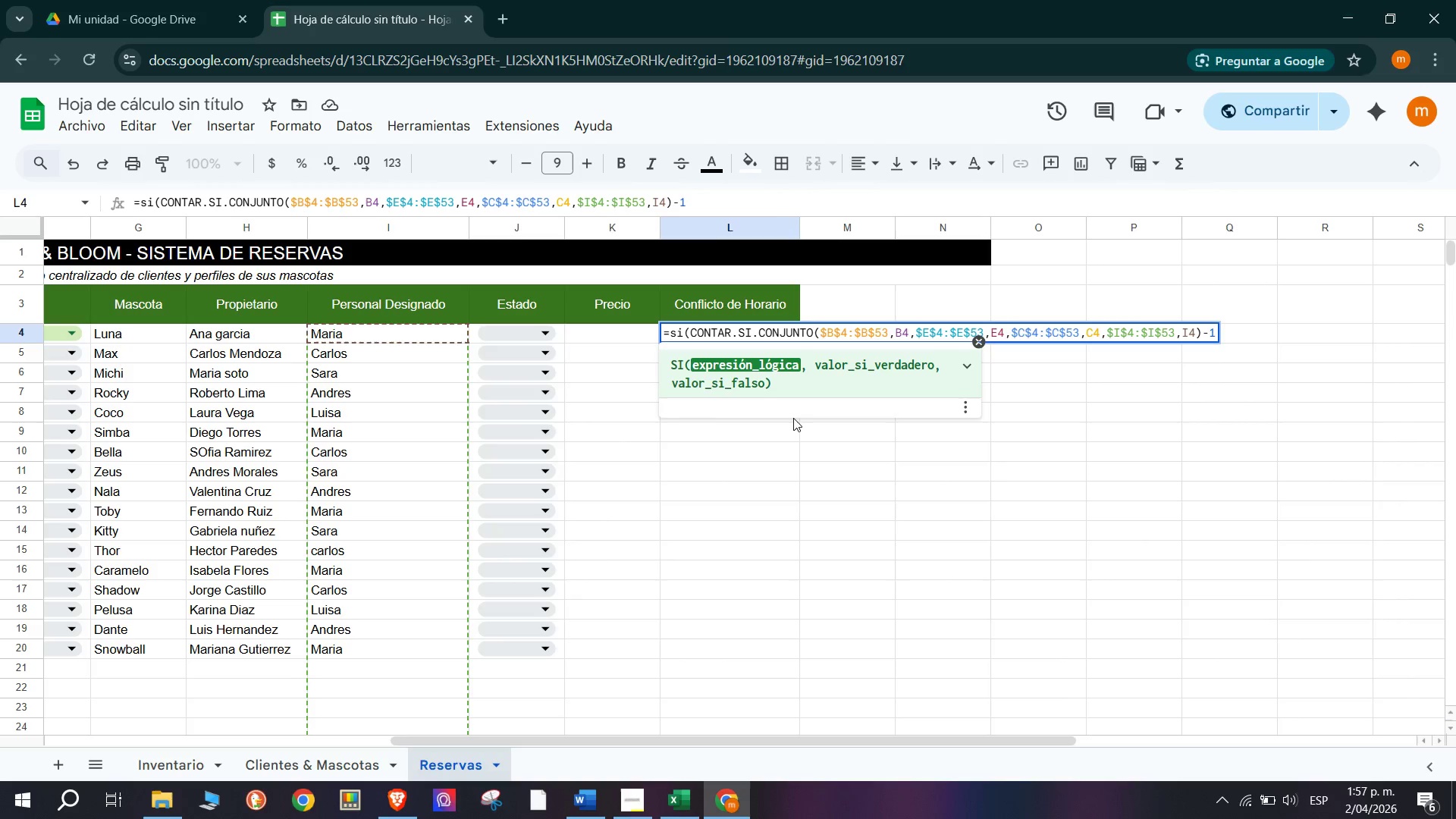 
wait(9.06)
 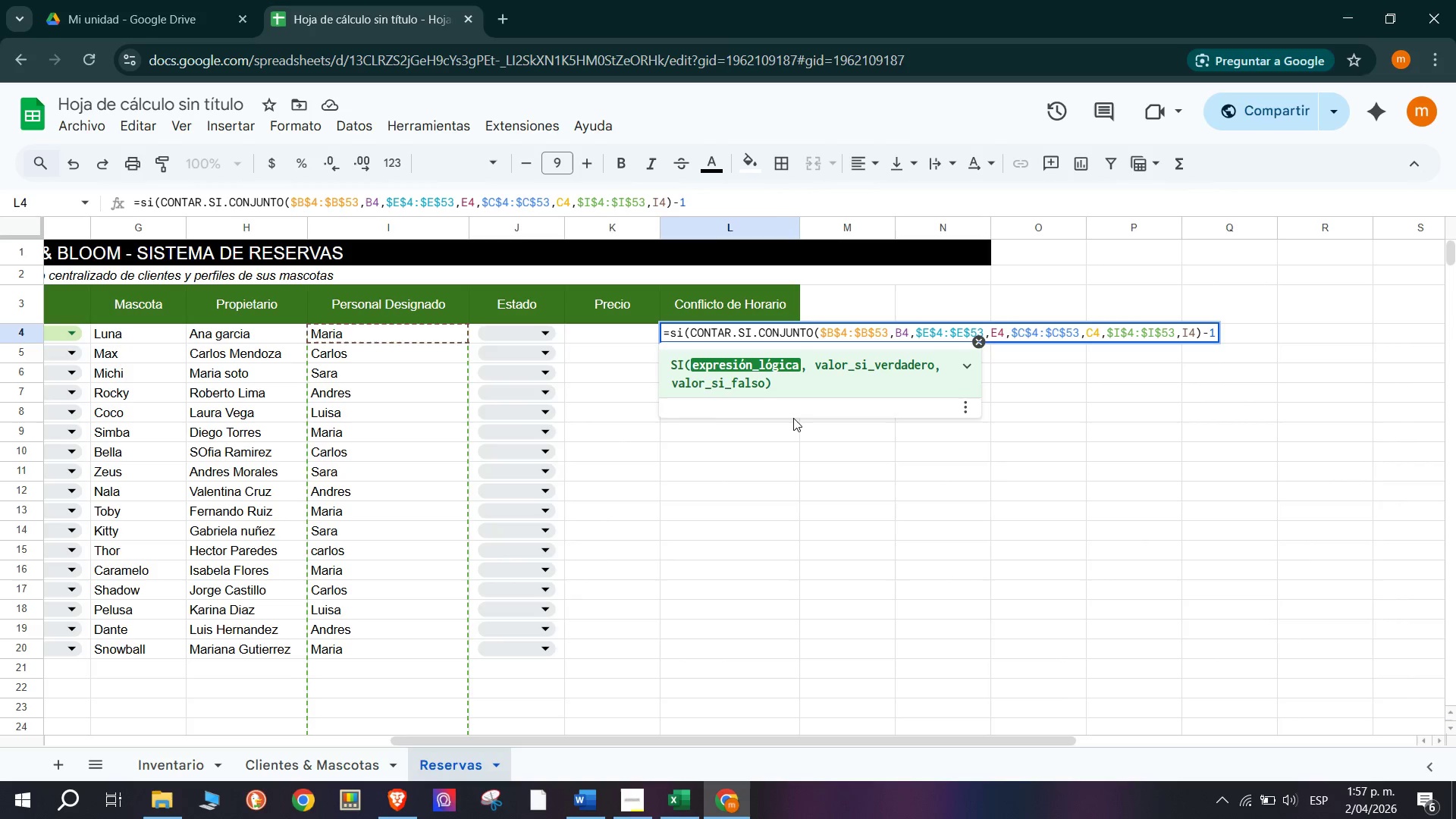 
key(Break)
 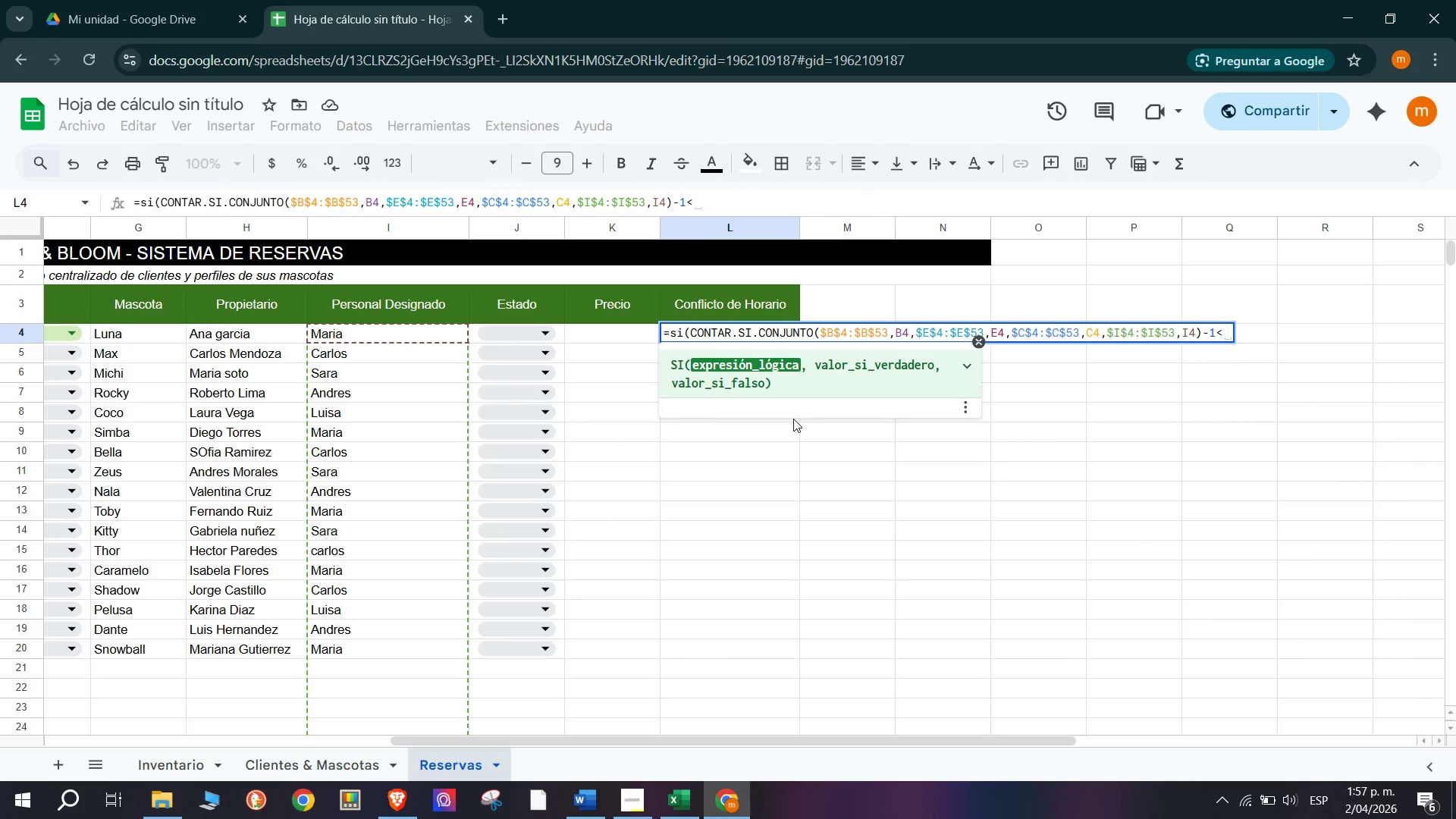 
key(Backspace)
 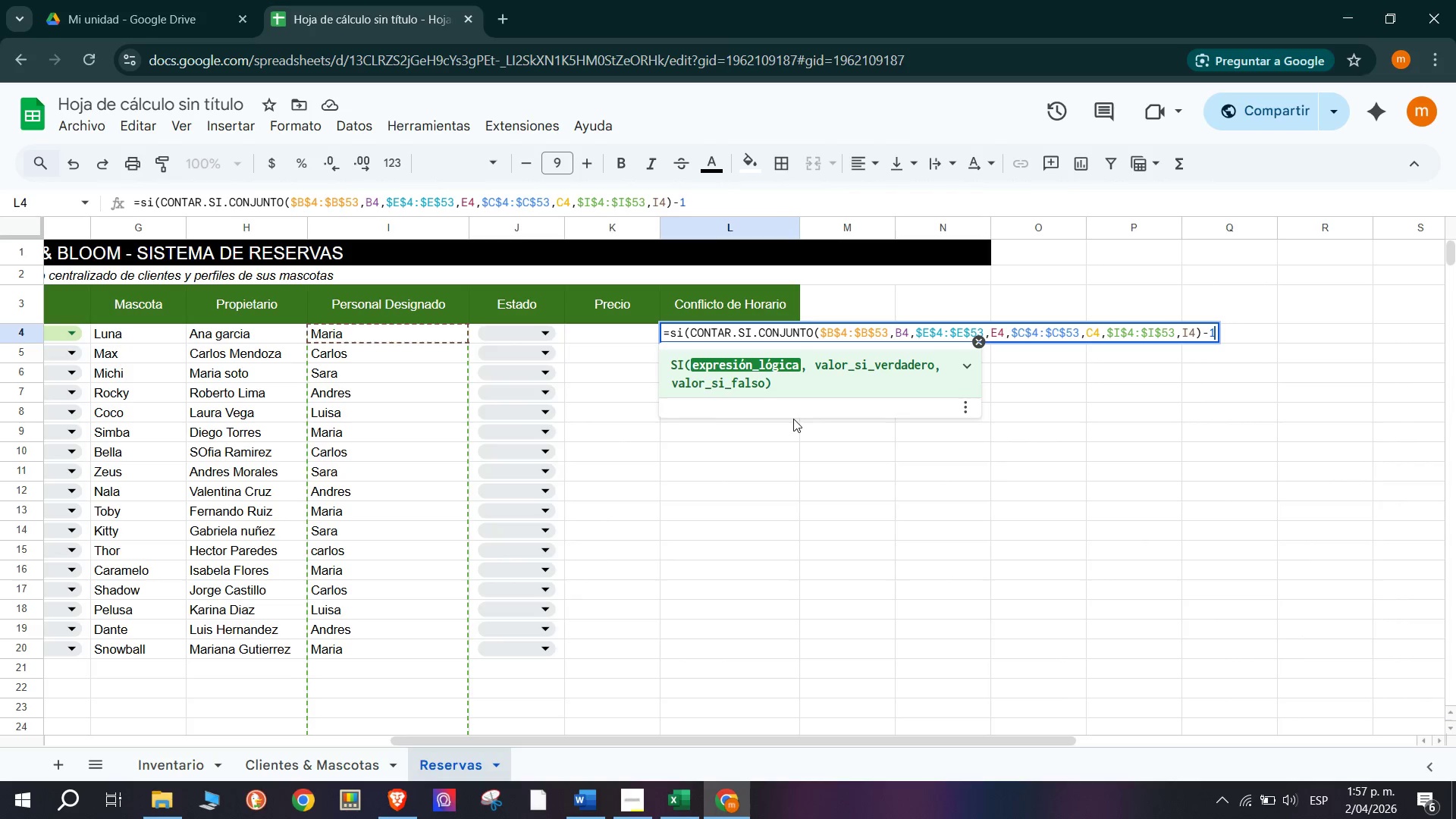 
key(Shift+Break)
 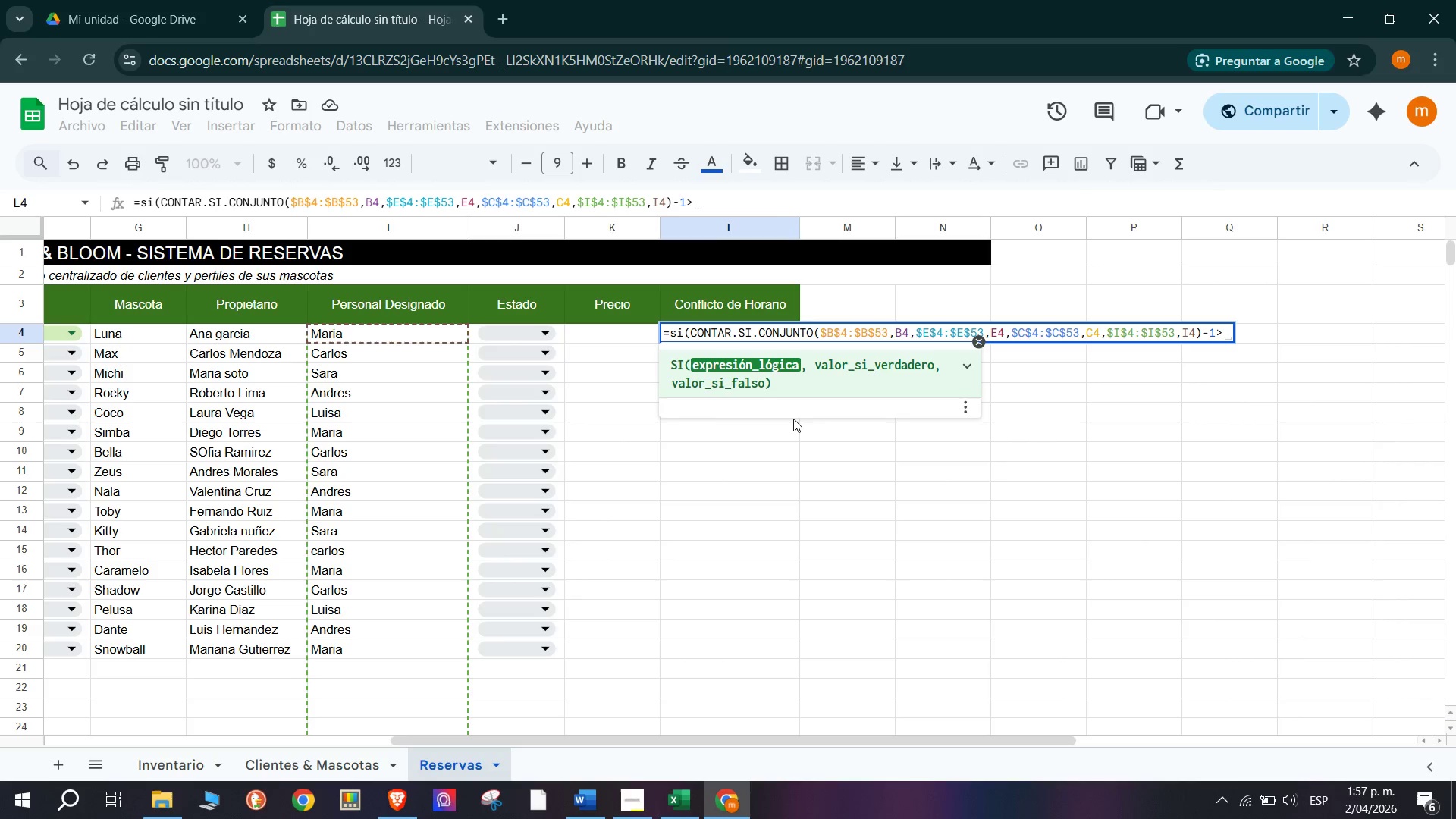 
key(0)
 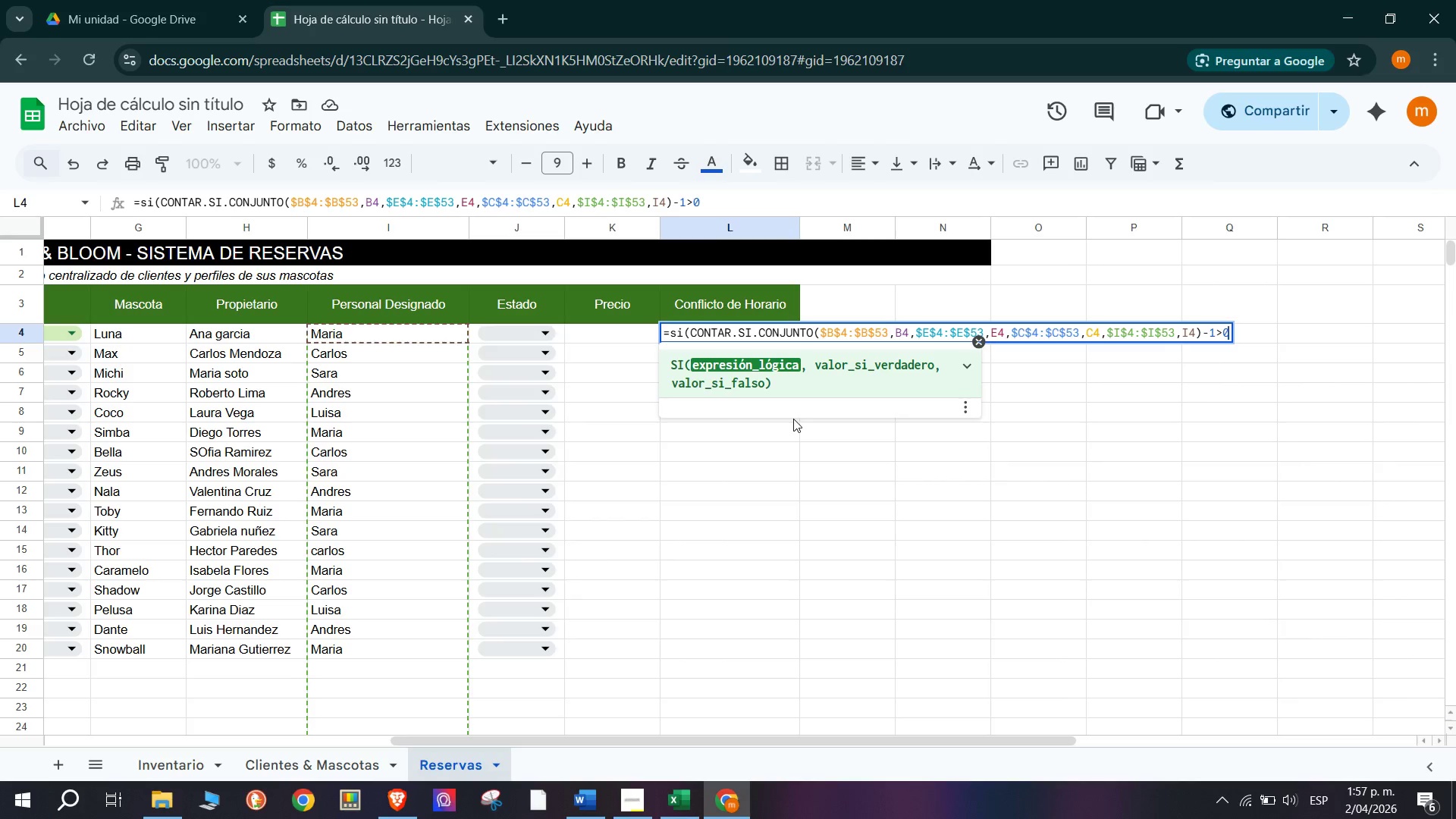 
key(Comma)
 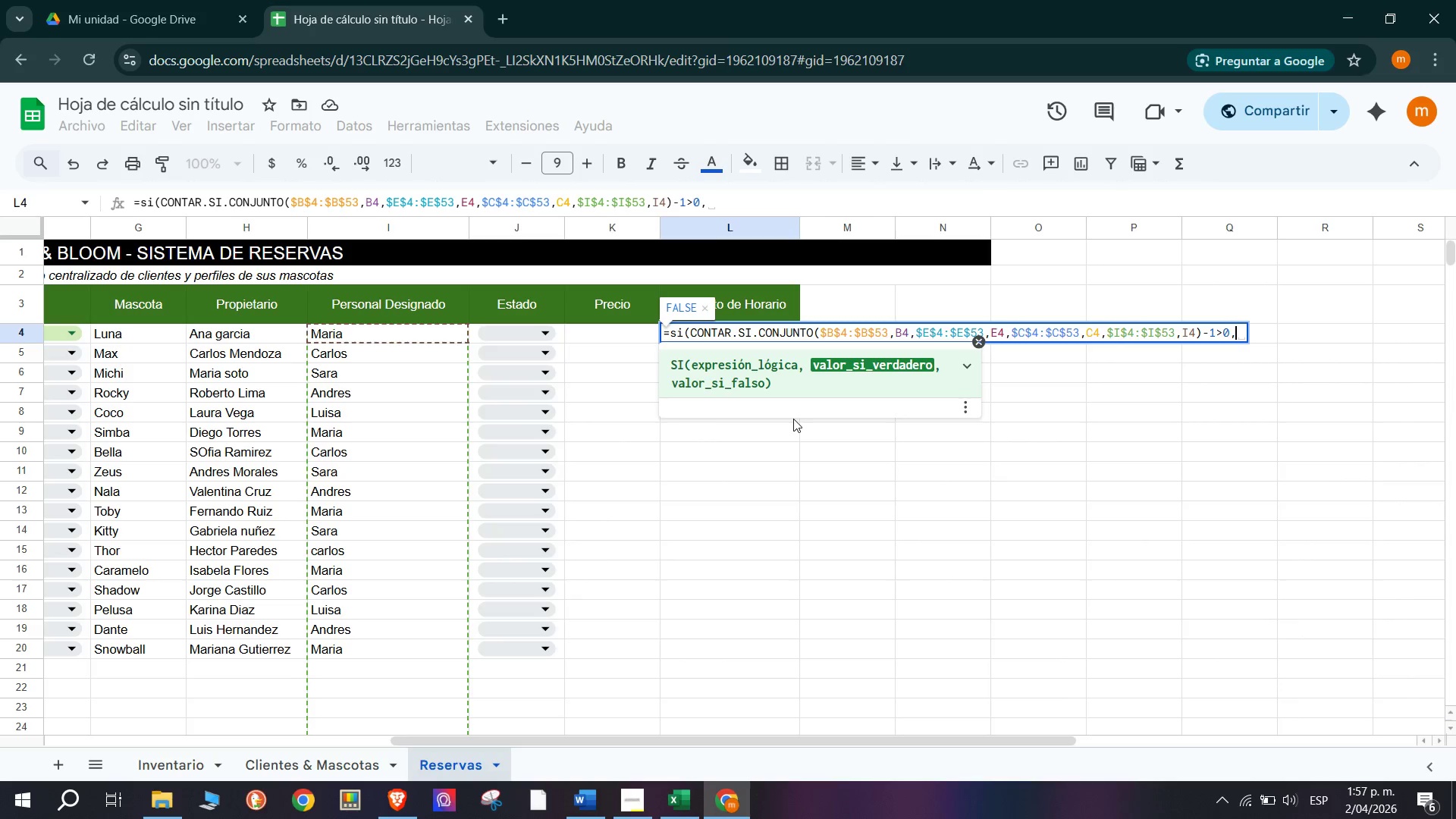 
wait(6.05)
 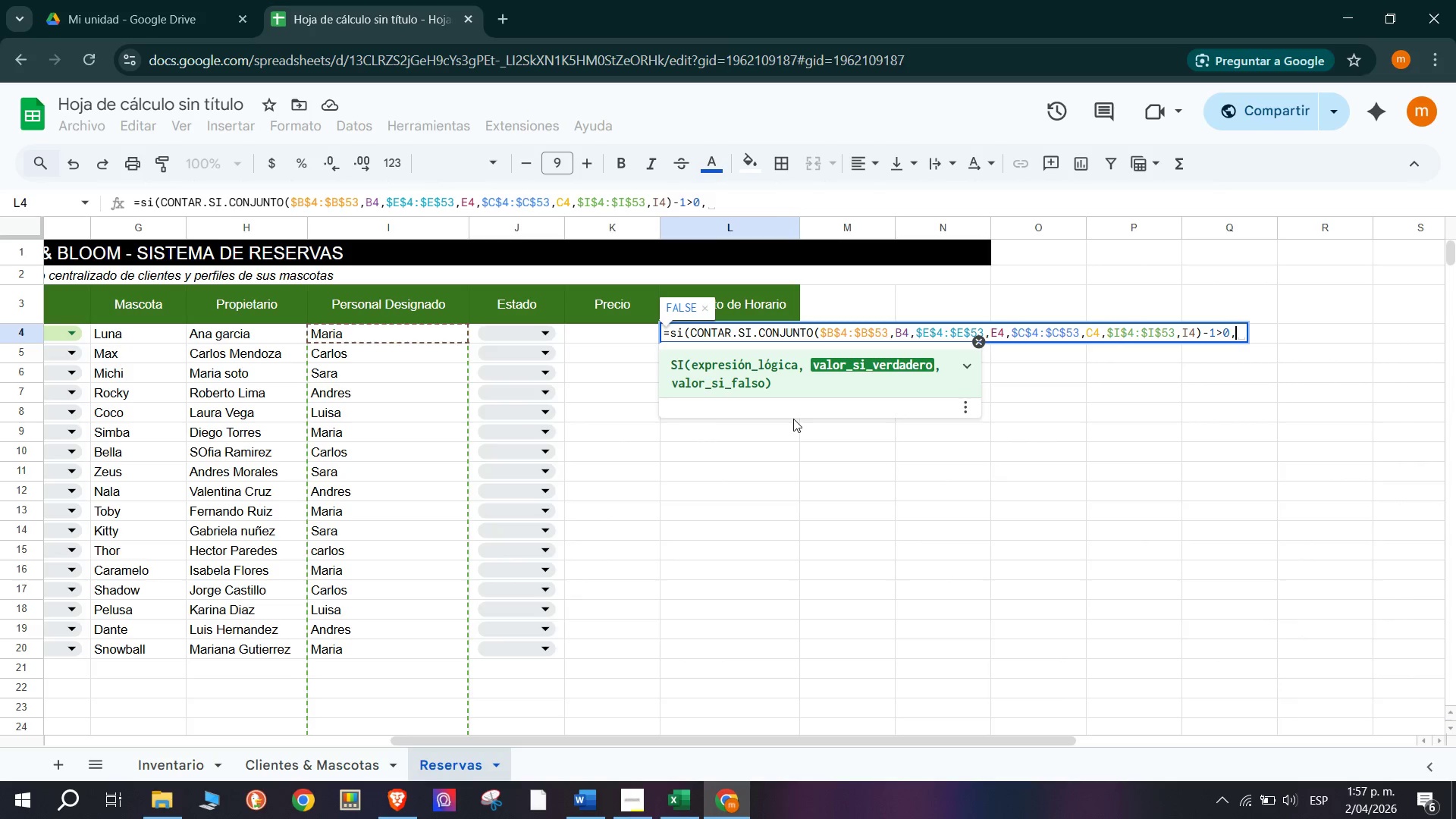 
hold_key(key=ShiftRight, duration=1.52)
 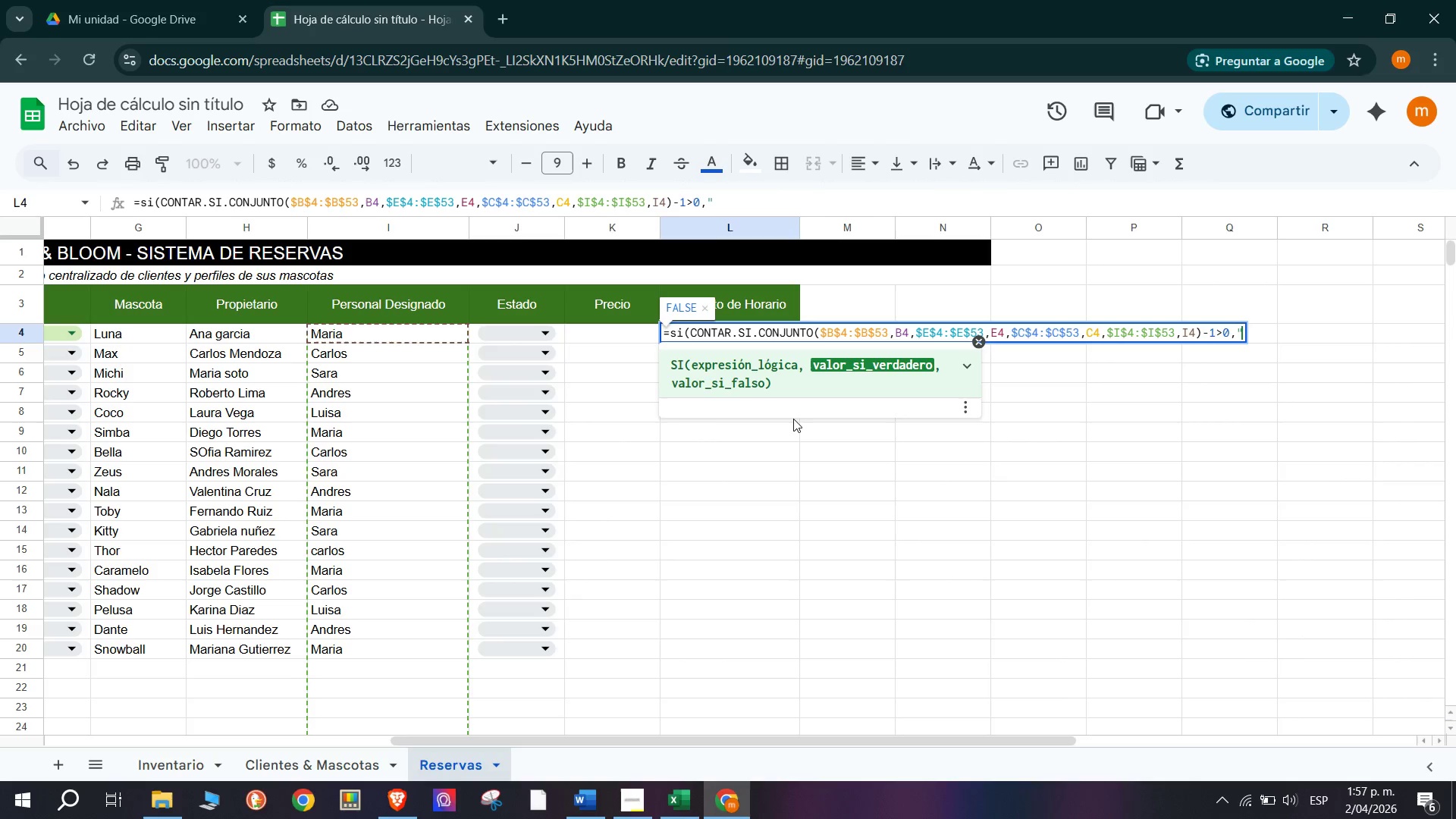 
key(Shift+2)
 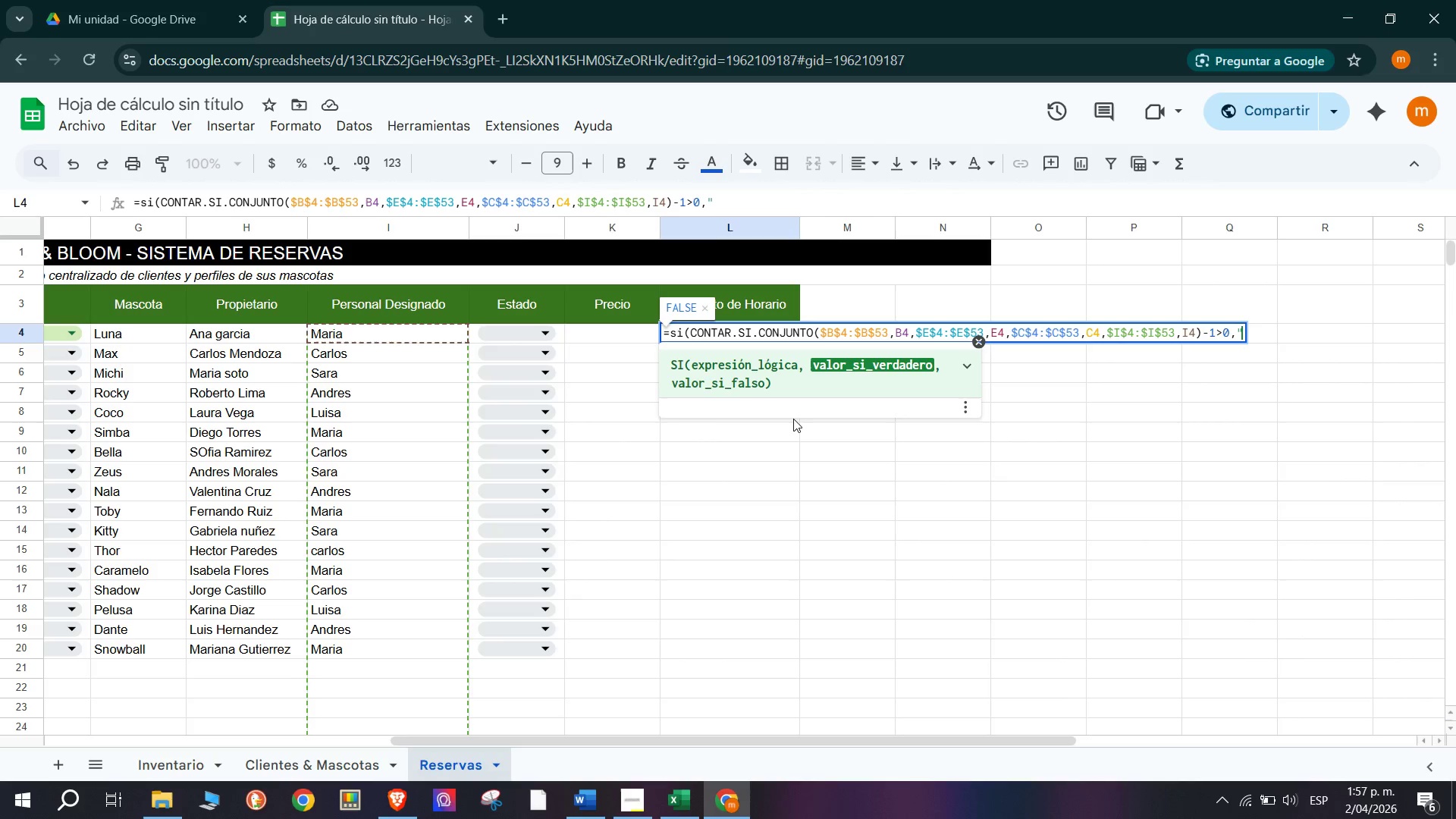 
type(conflicto@,@oh)
key(Backspace)
type(k@()
 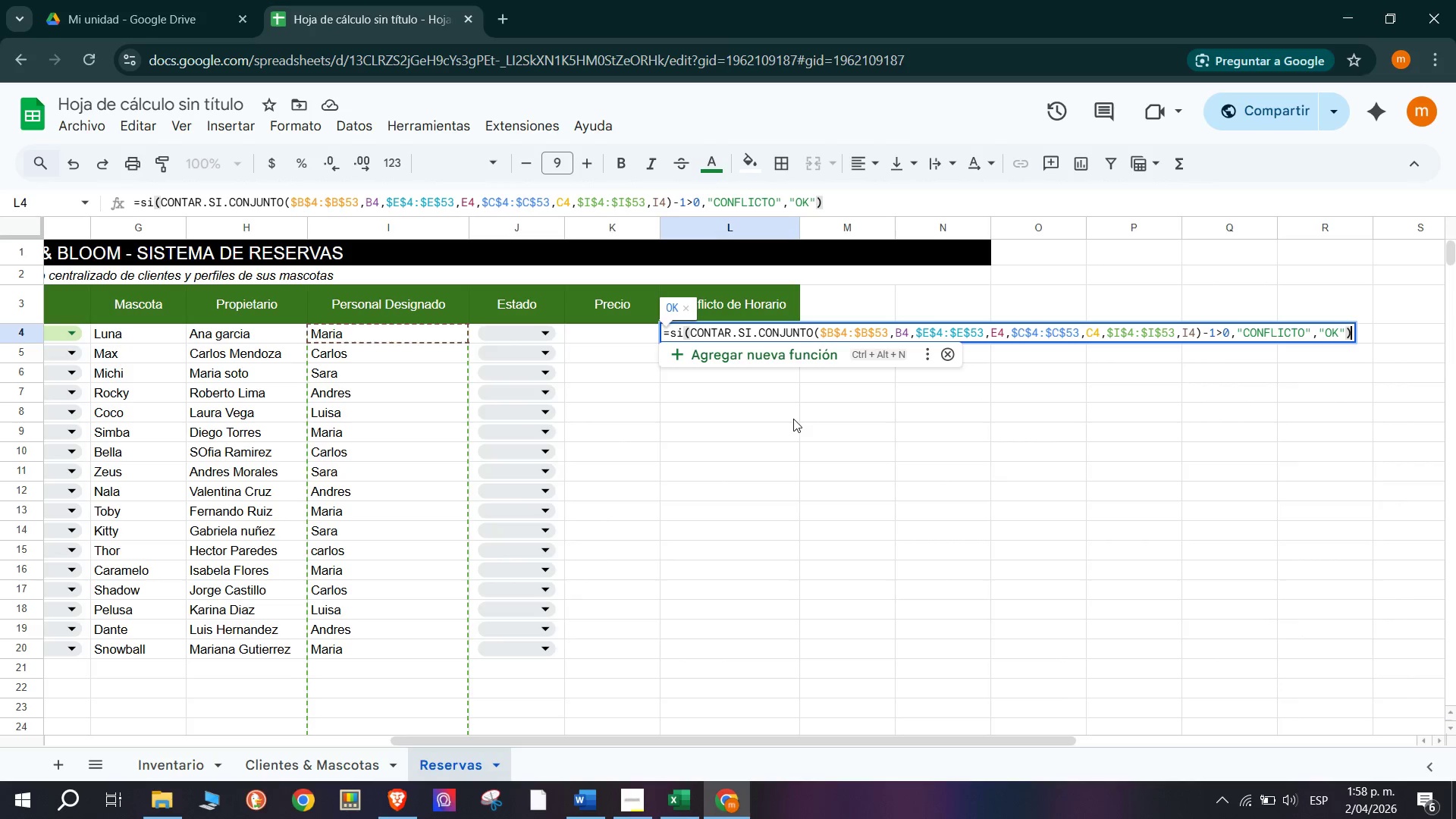 
key(Enter)
 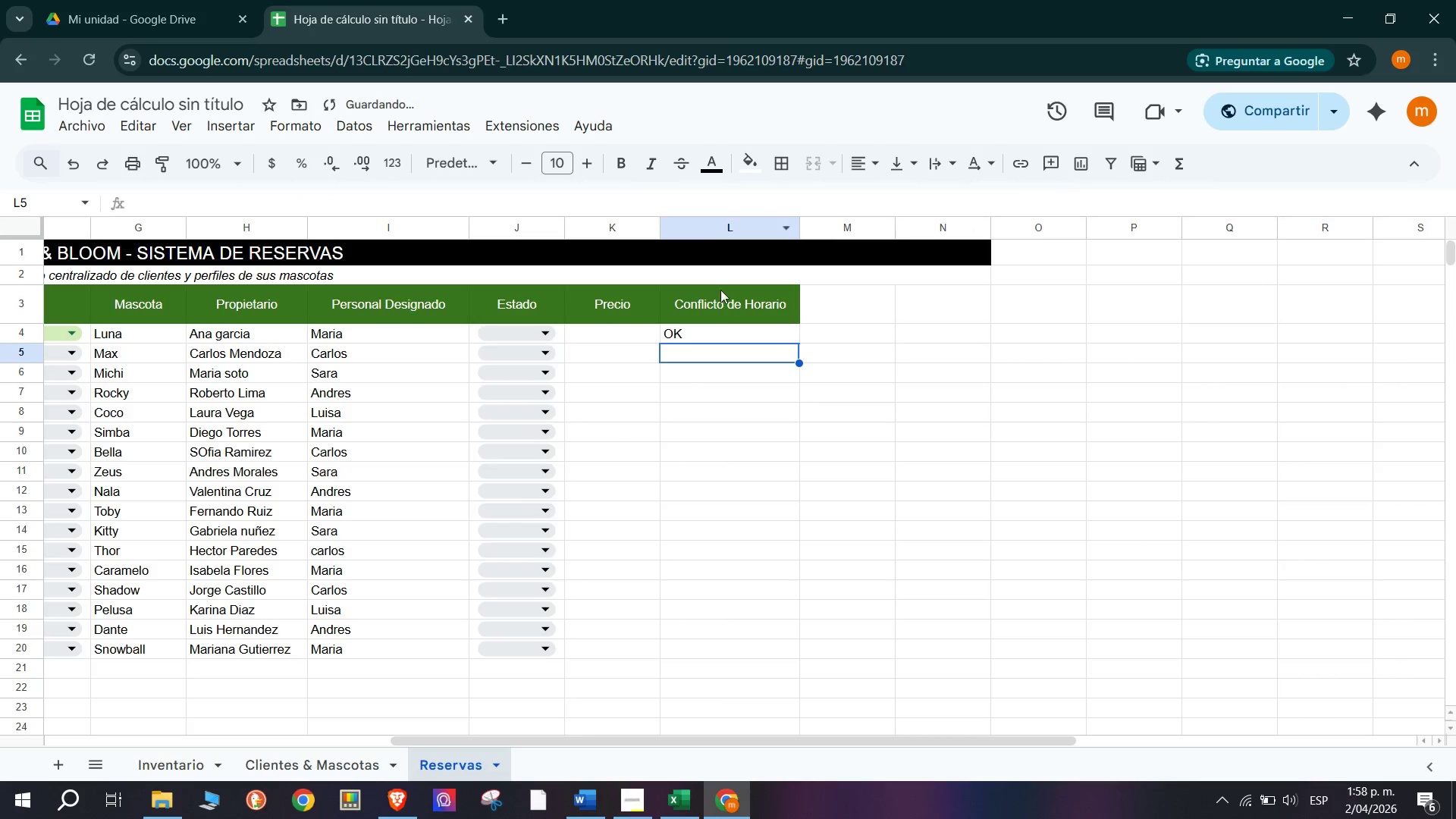 
left_click([737, 340])
 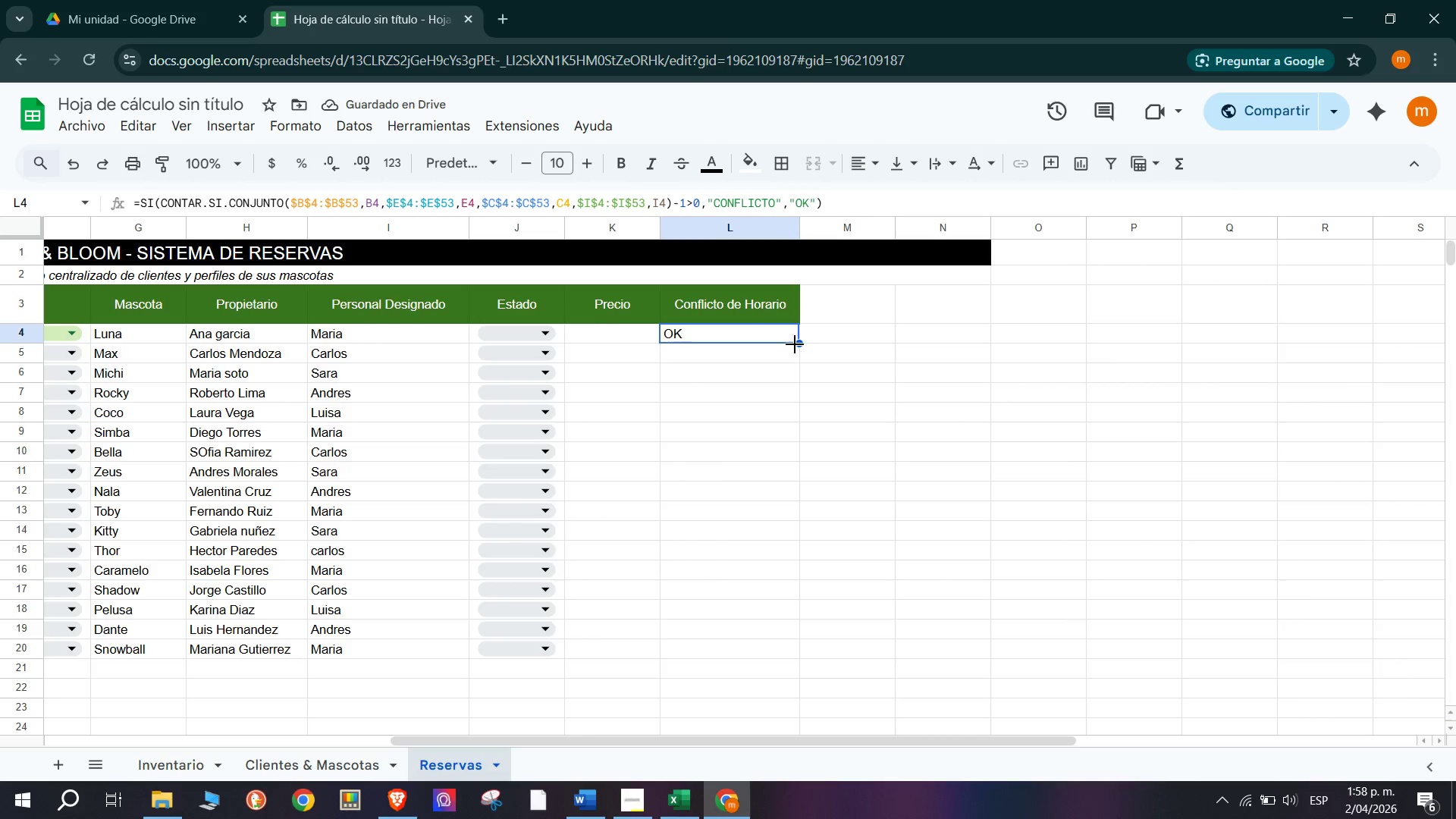 
left_click_drag(start_coordinate=[796, 343], to_coordinate=[758, 650])
 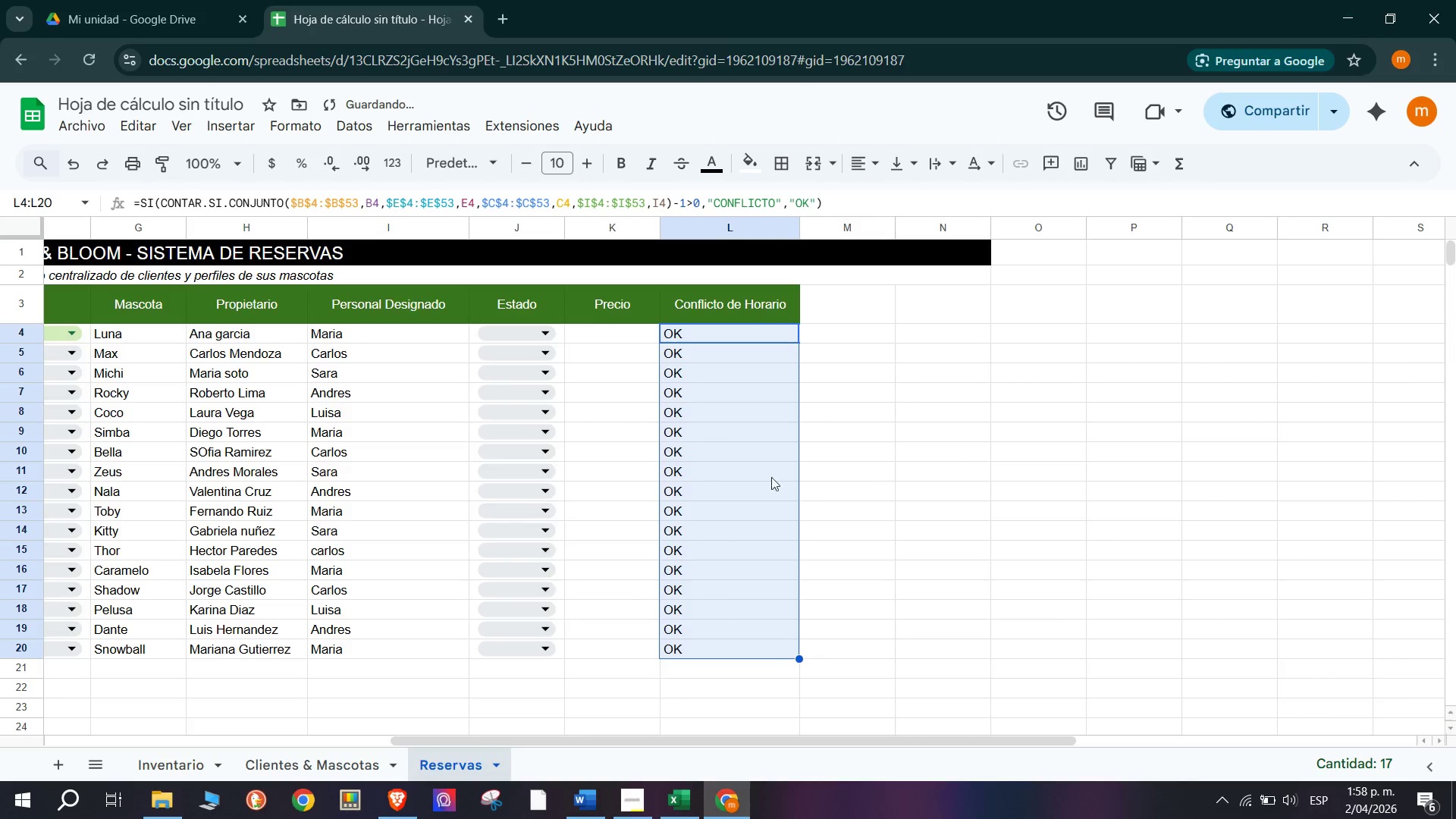 
scroll: coordinate [877, 457], scroll_direction: up, amount: 3.0
 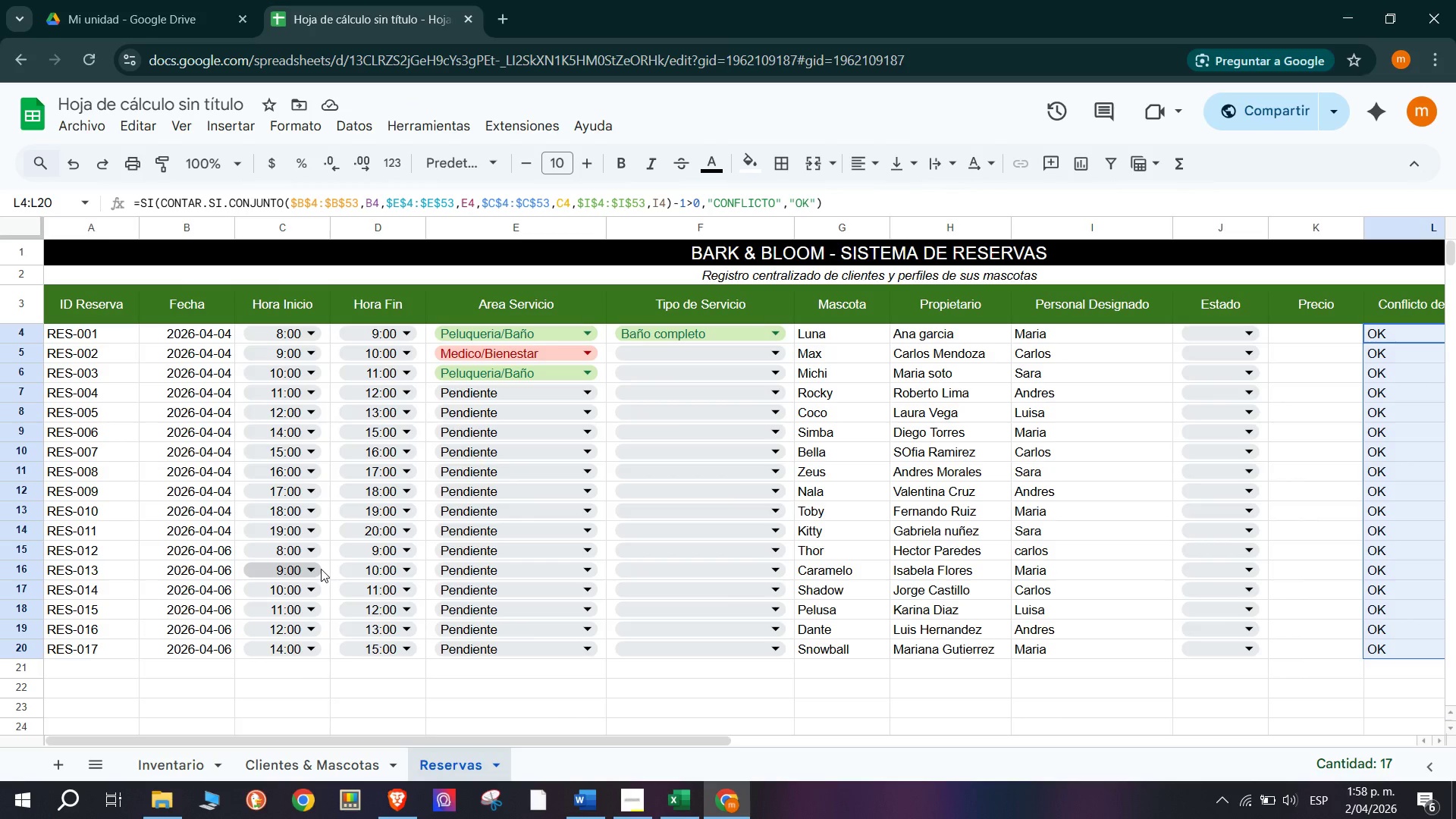 
left_click([440, 661])
 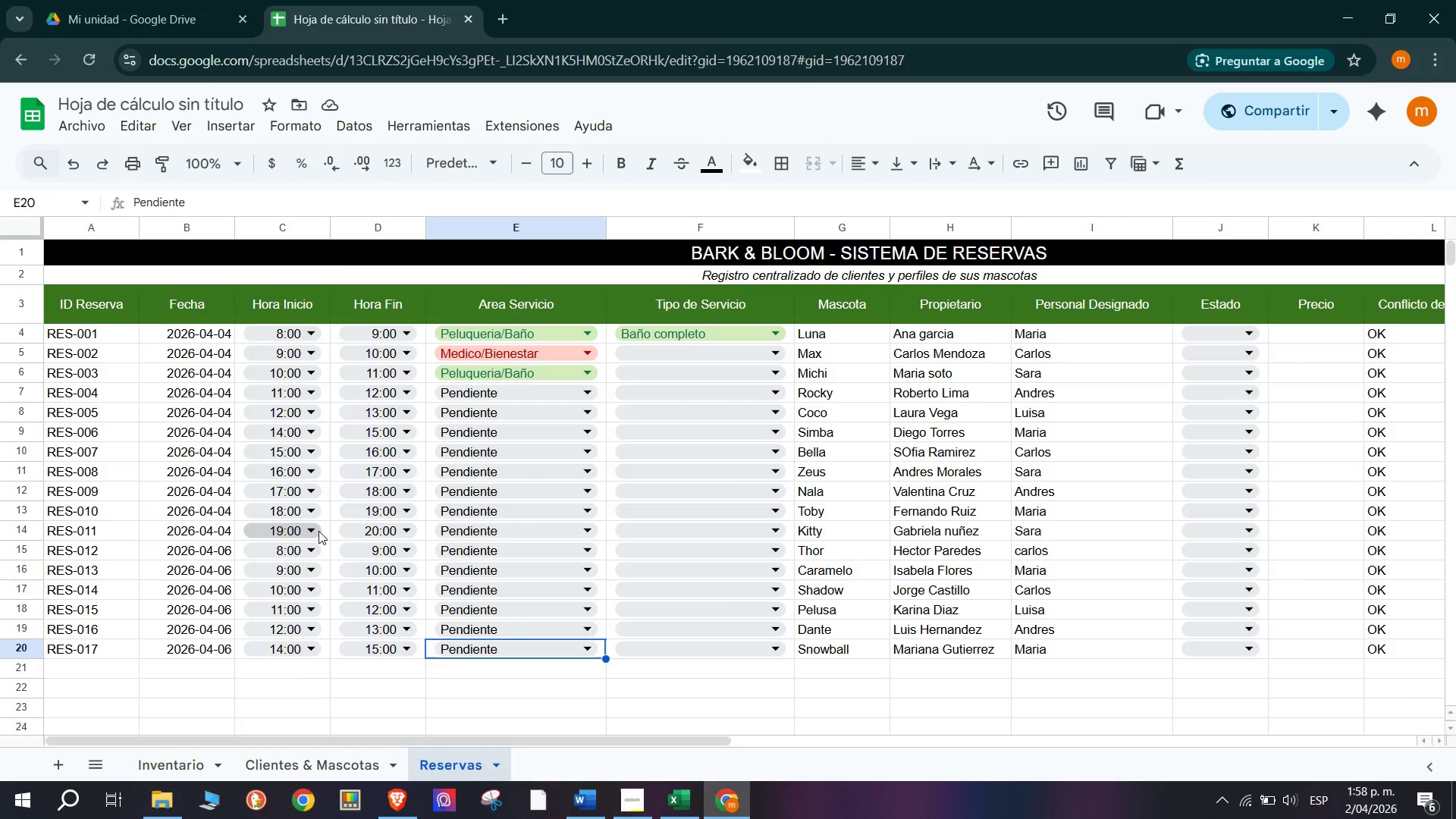 
left_click([318, 550])
 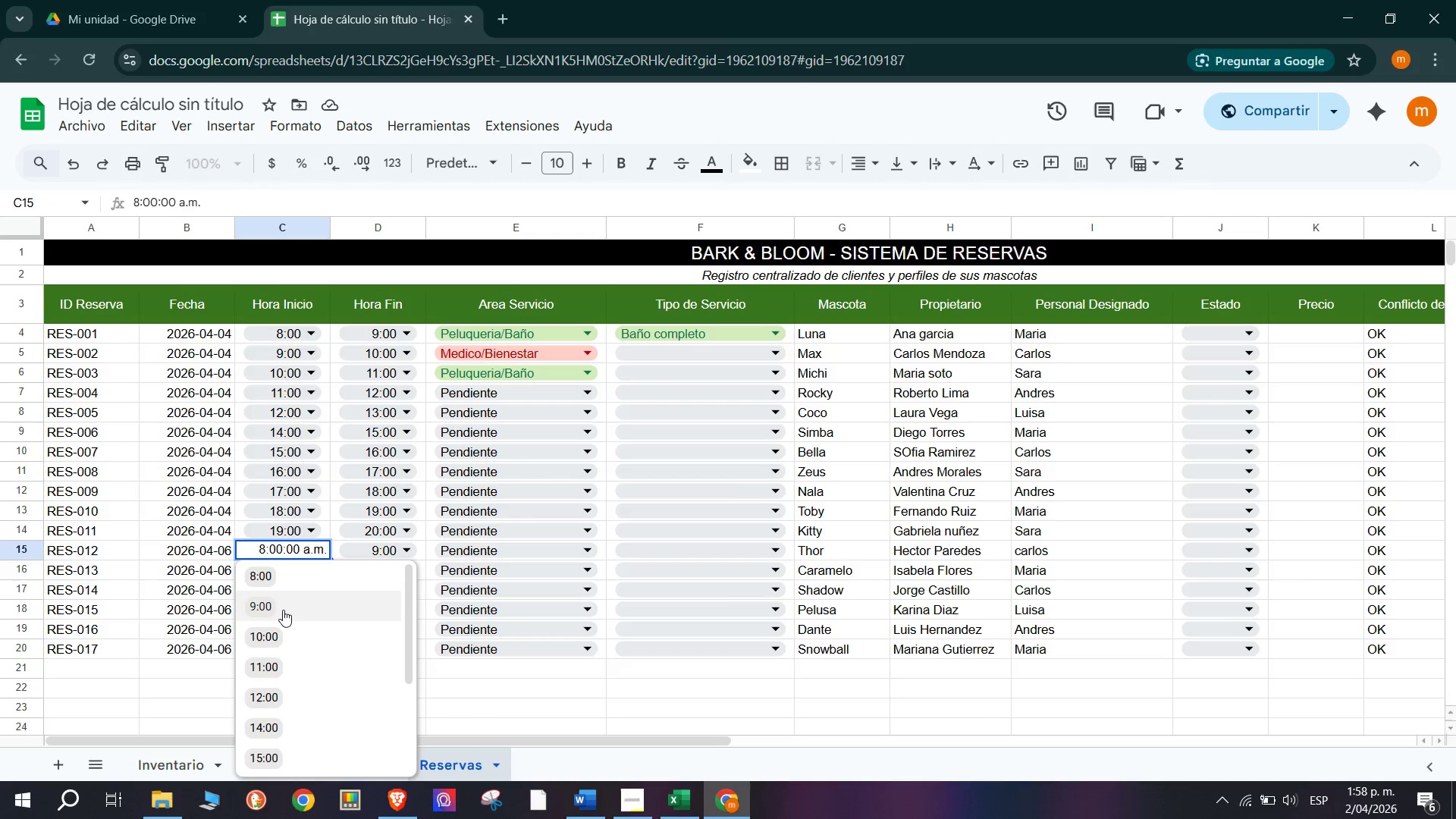 
left_click([283, 610])
 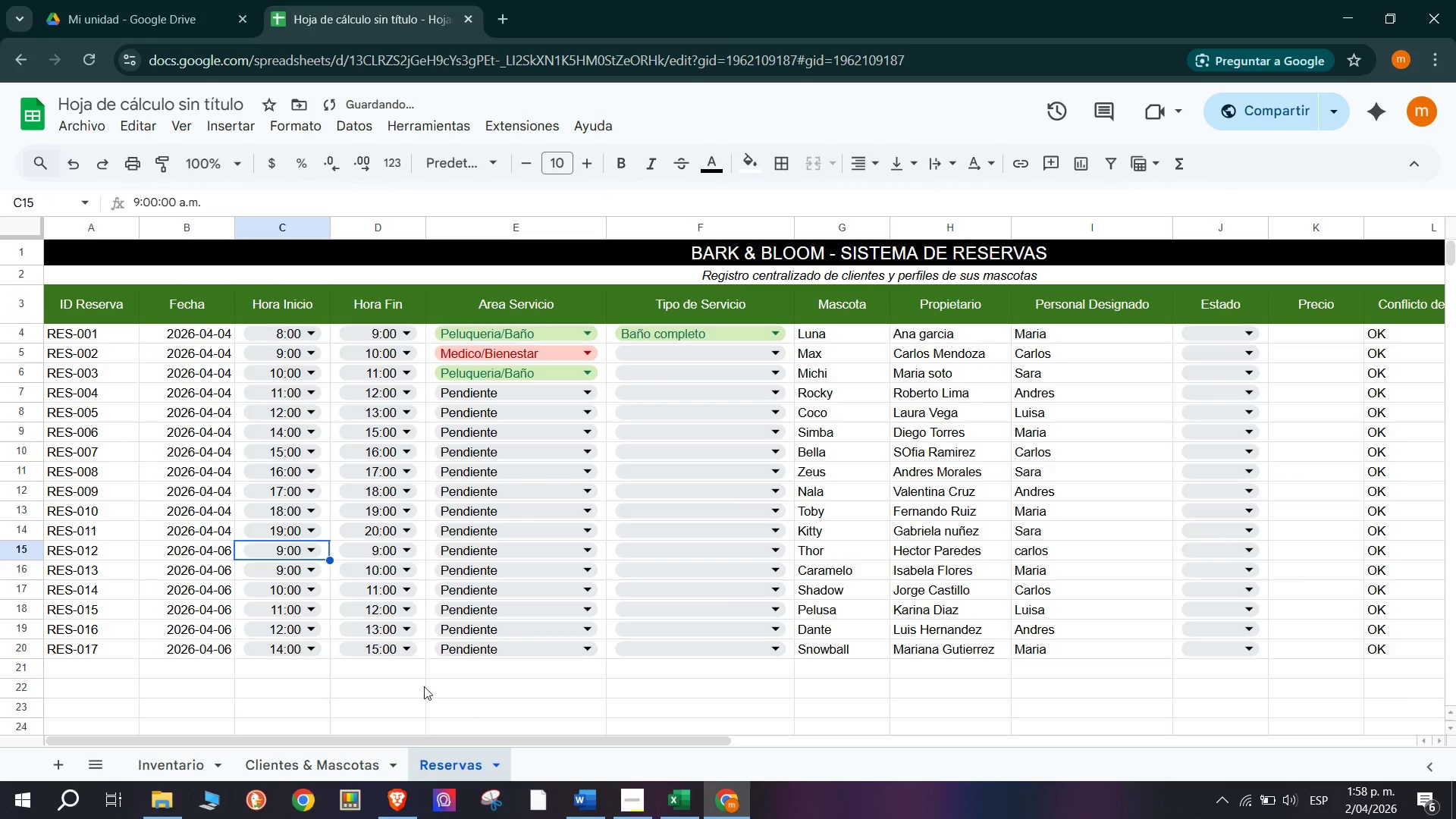 
left_click([422, 681])
 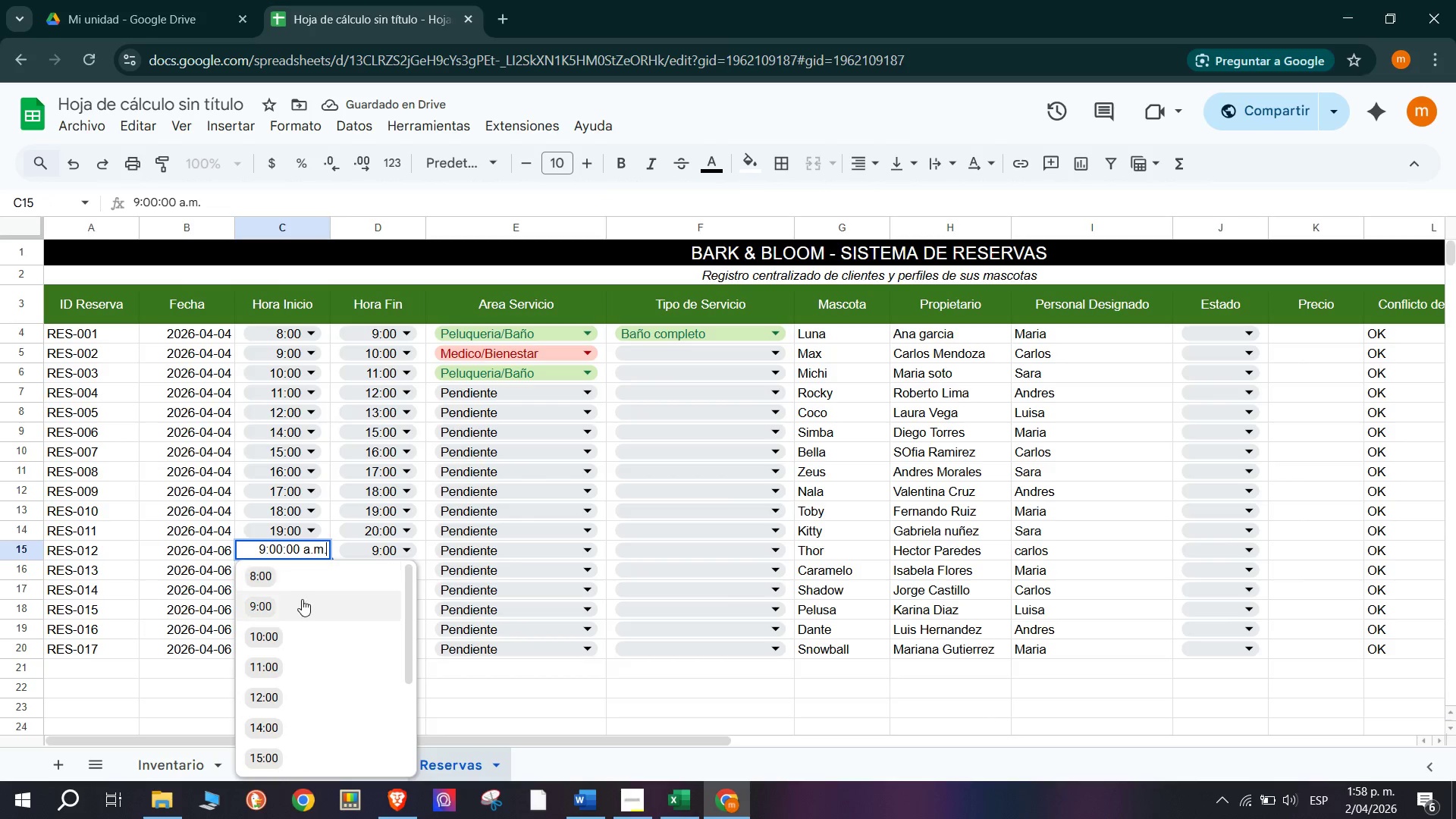 
left_click([303, 642])
 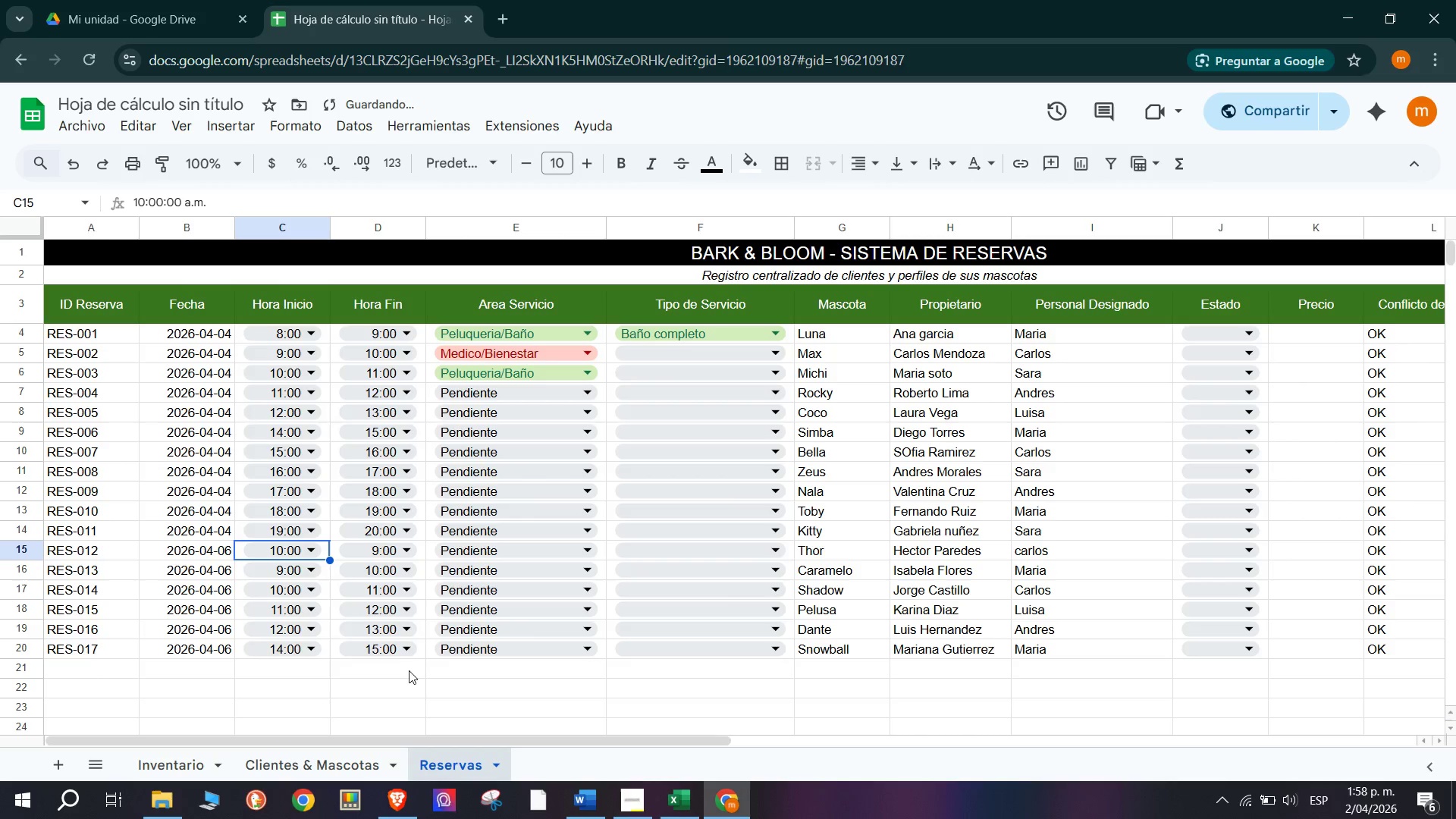 
left_click([413, 669])
 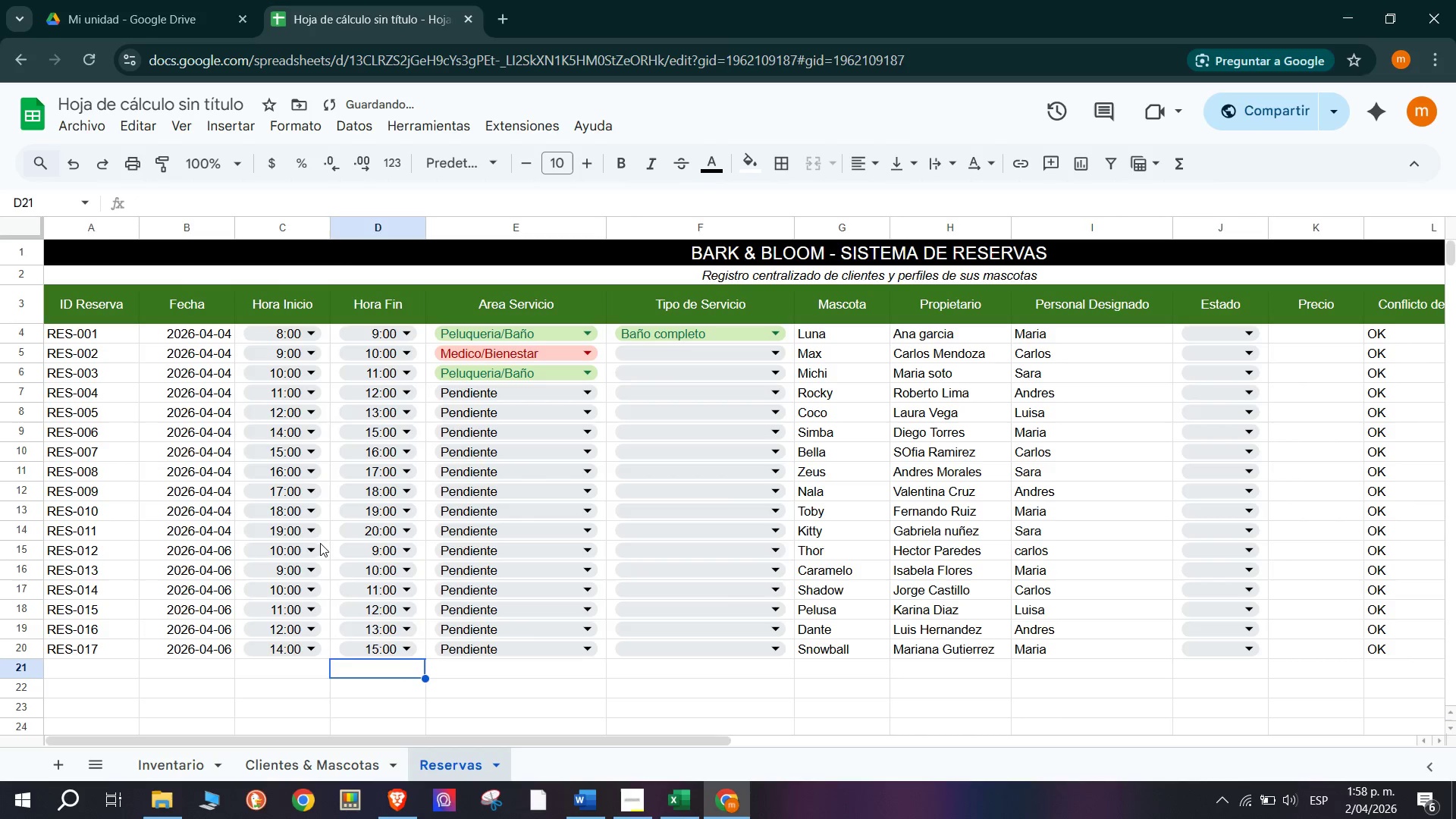 
left_click([310, 559])
 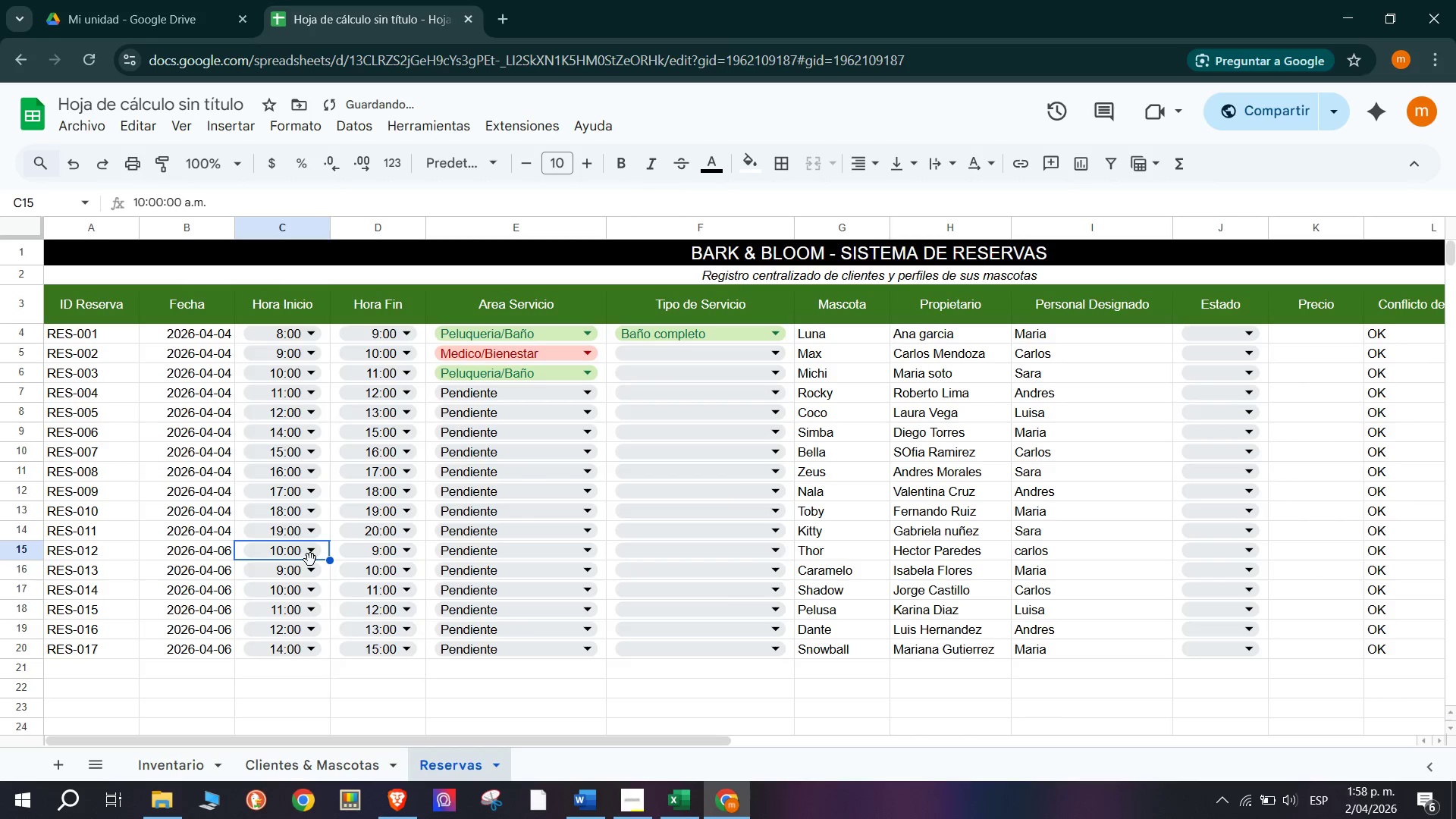 
left_click([312, 556])
 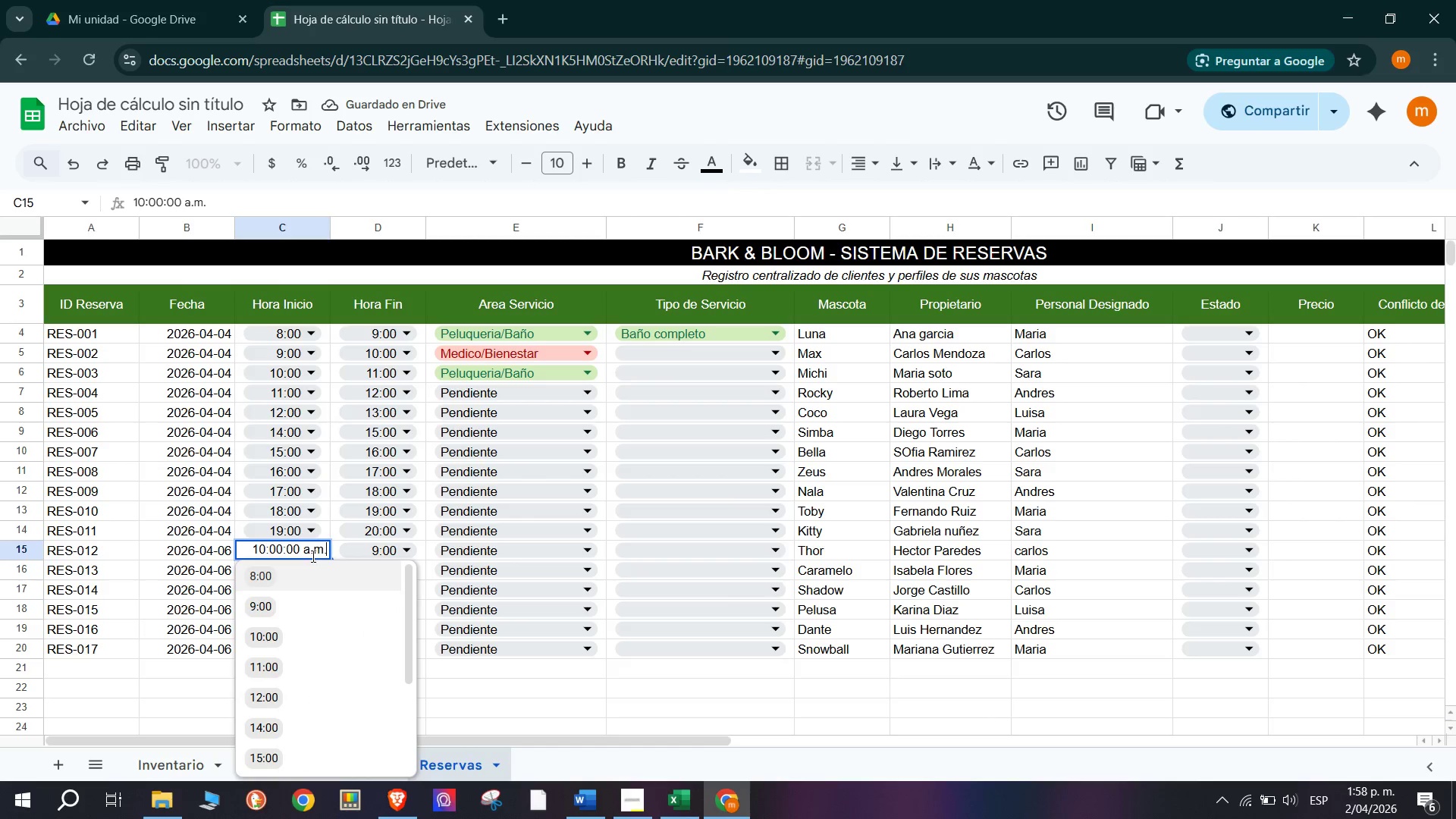 
mouse_move([318, 563])
 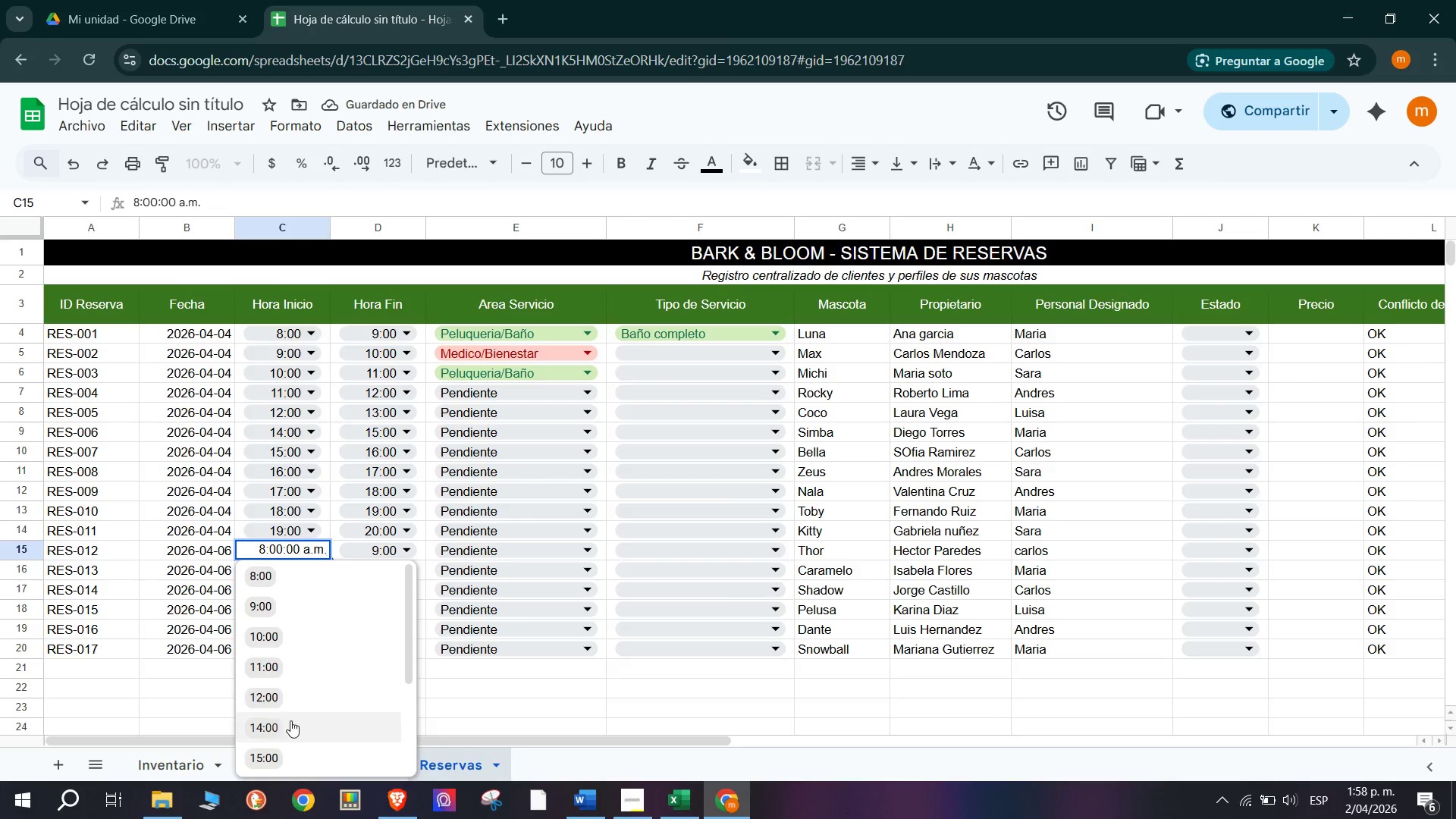 
left_click([300, 746])
 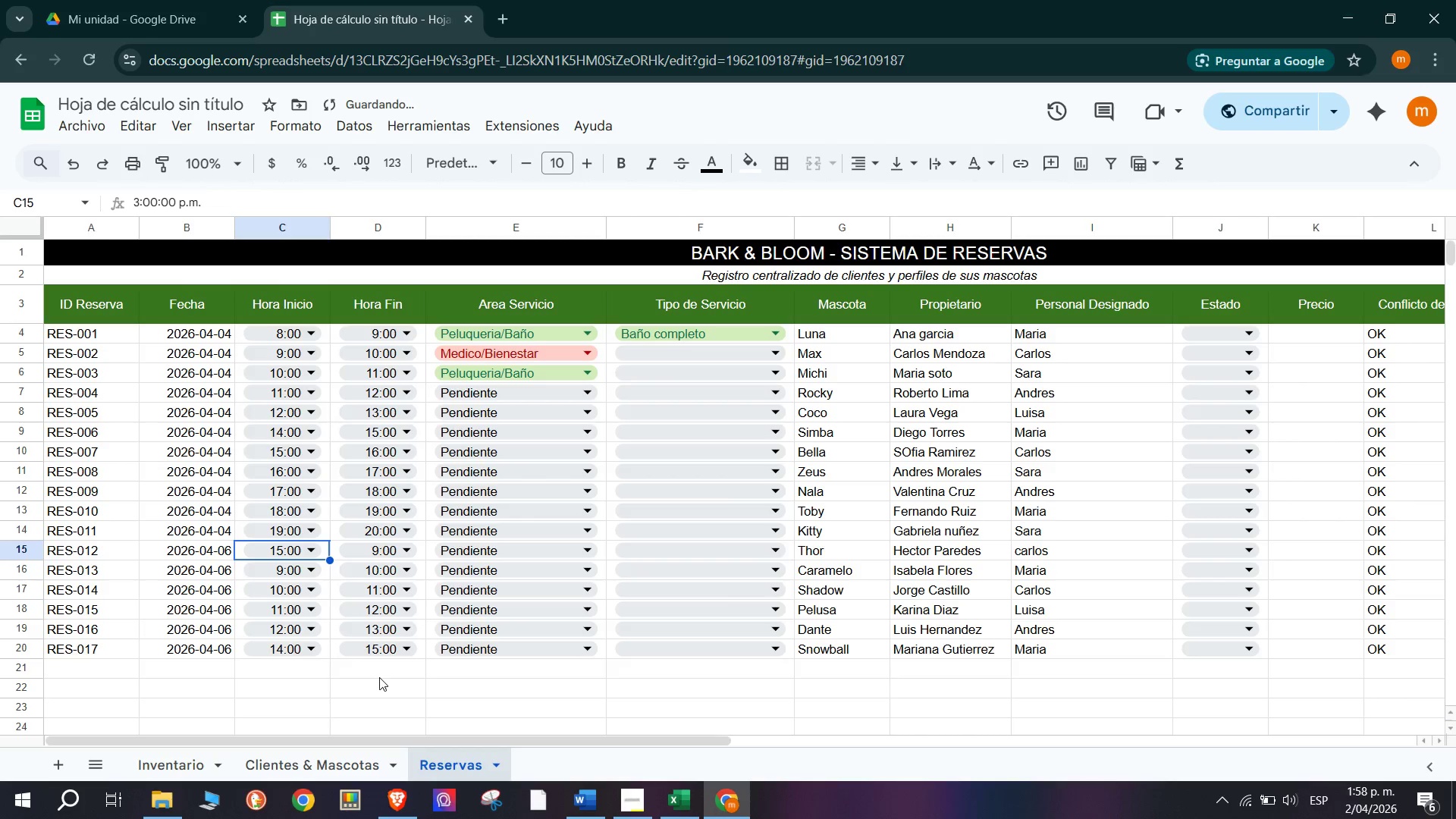 
left_click([398, 667])
 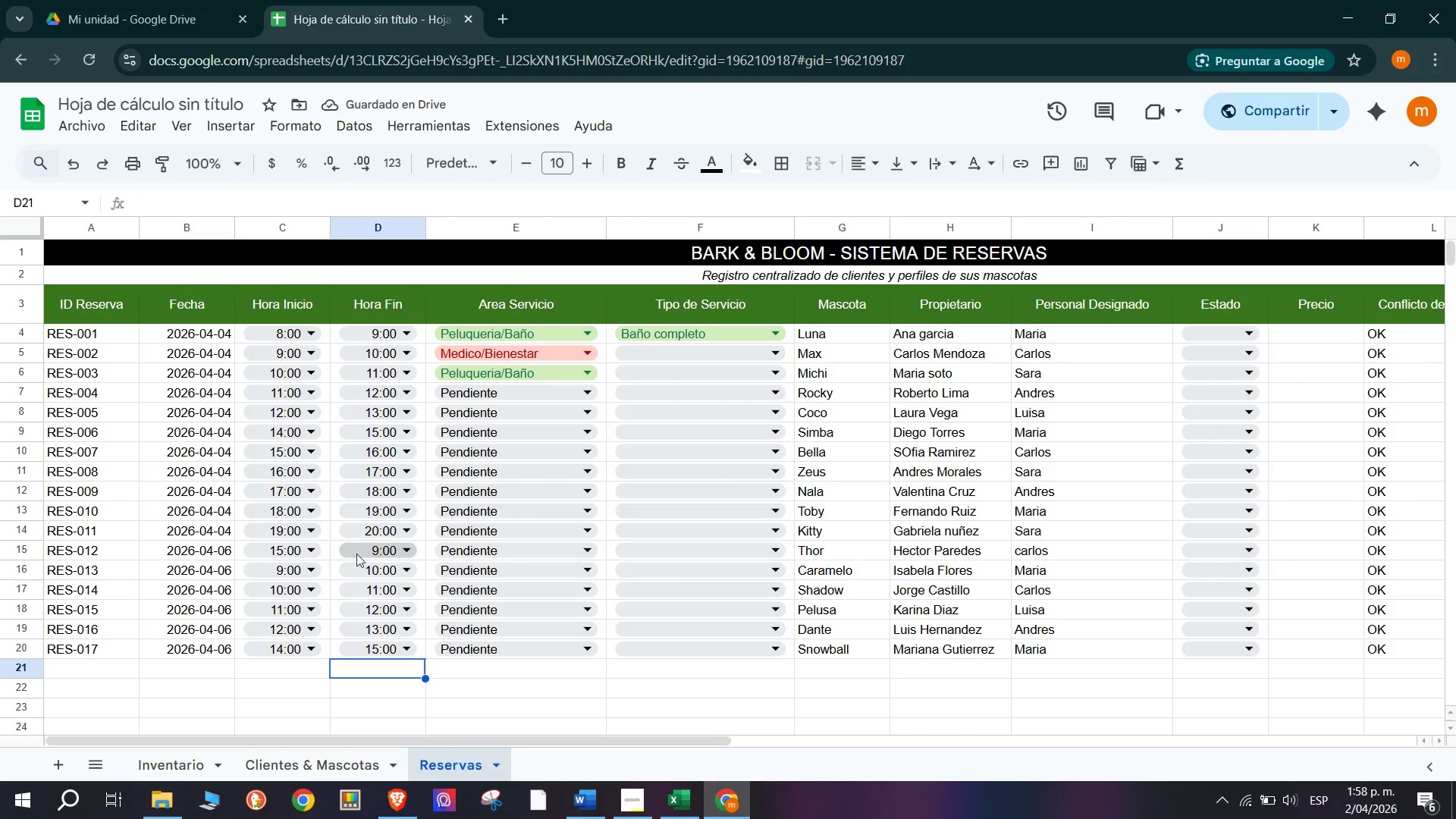 
left_click([302, 557])
 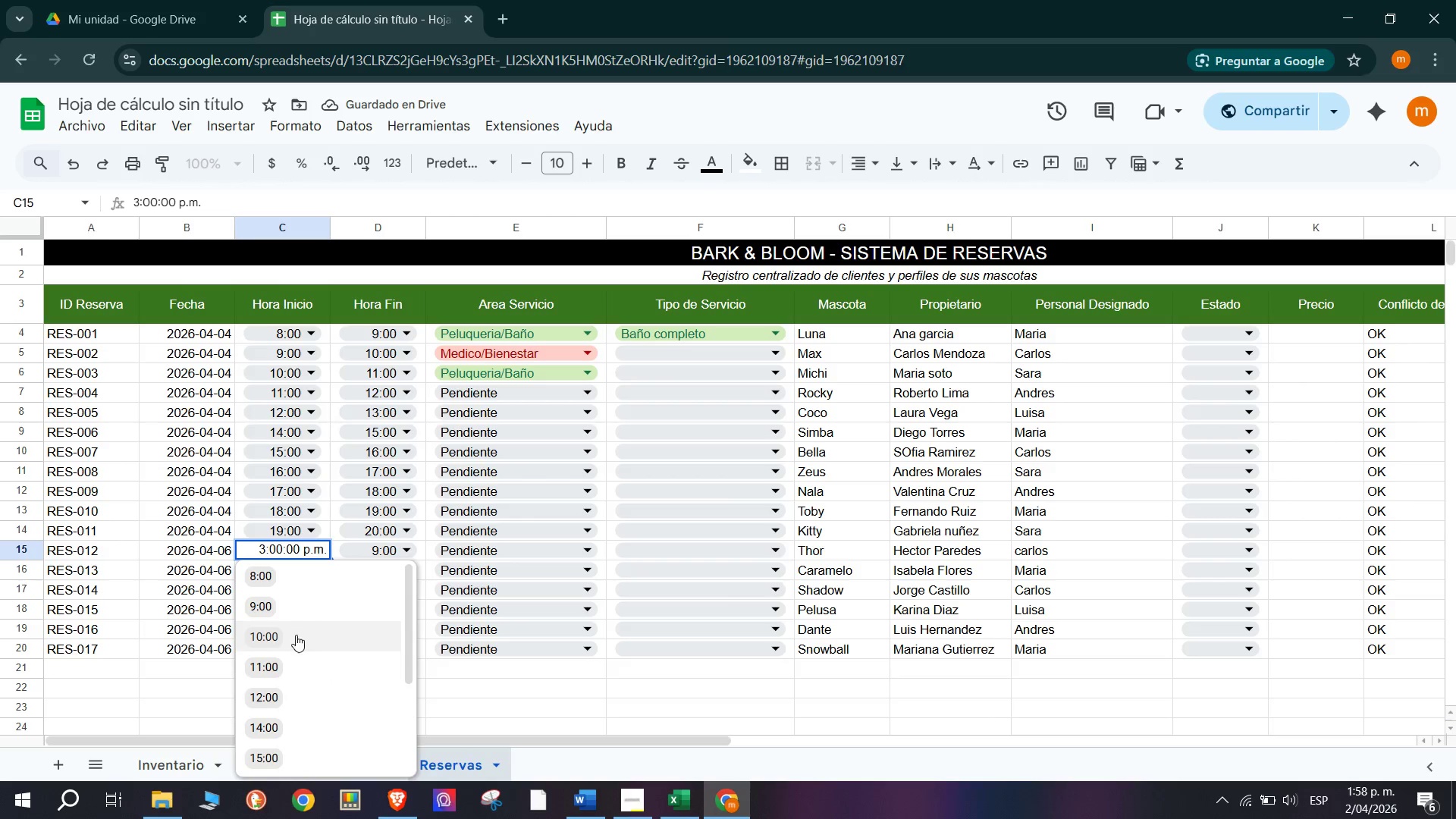 
left_click([297, 629])
 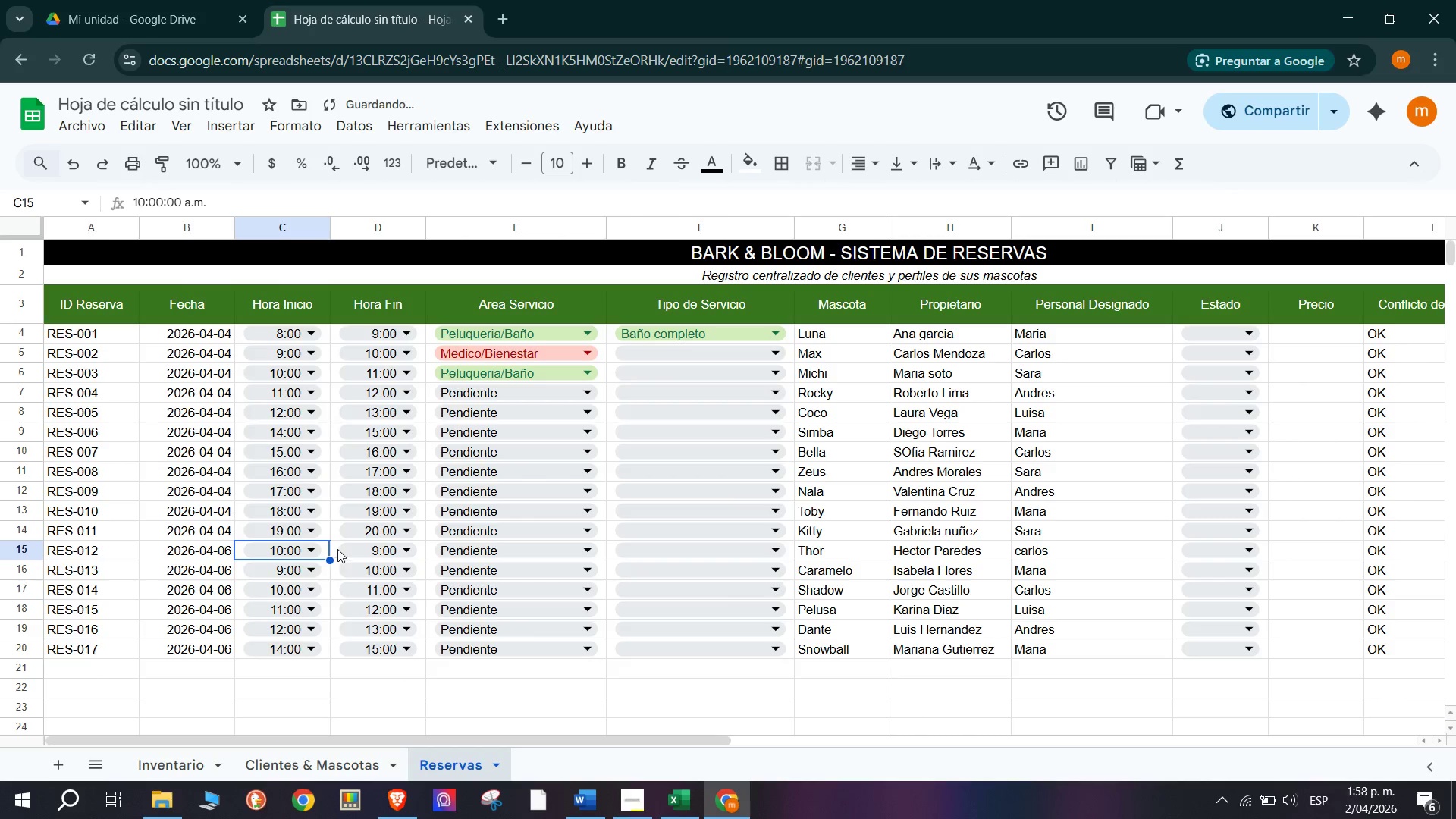 
left_click([316, 547])
 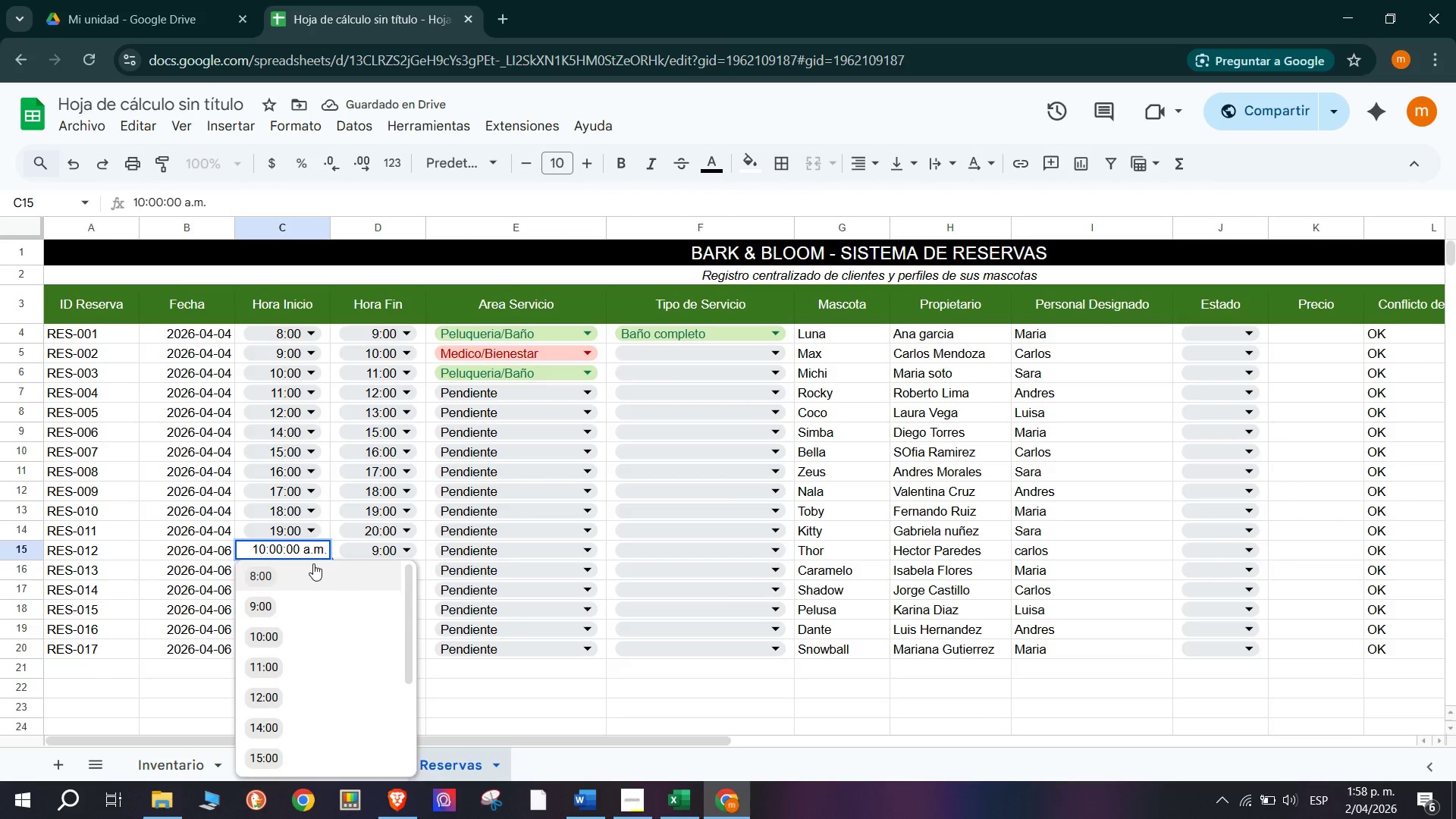 
left_click([314, 572])
 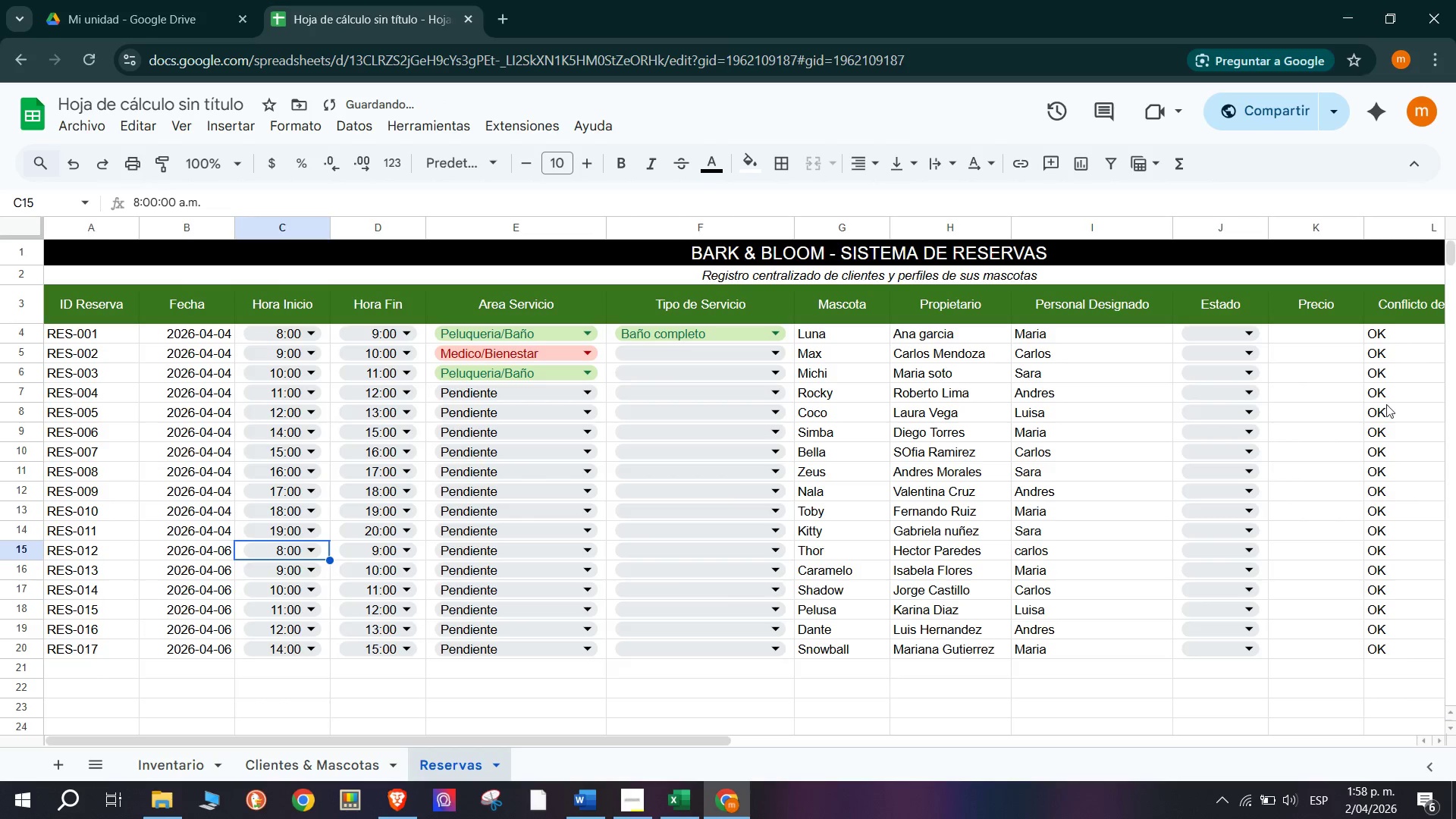 
left_click([1405, 368])
 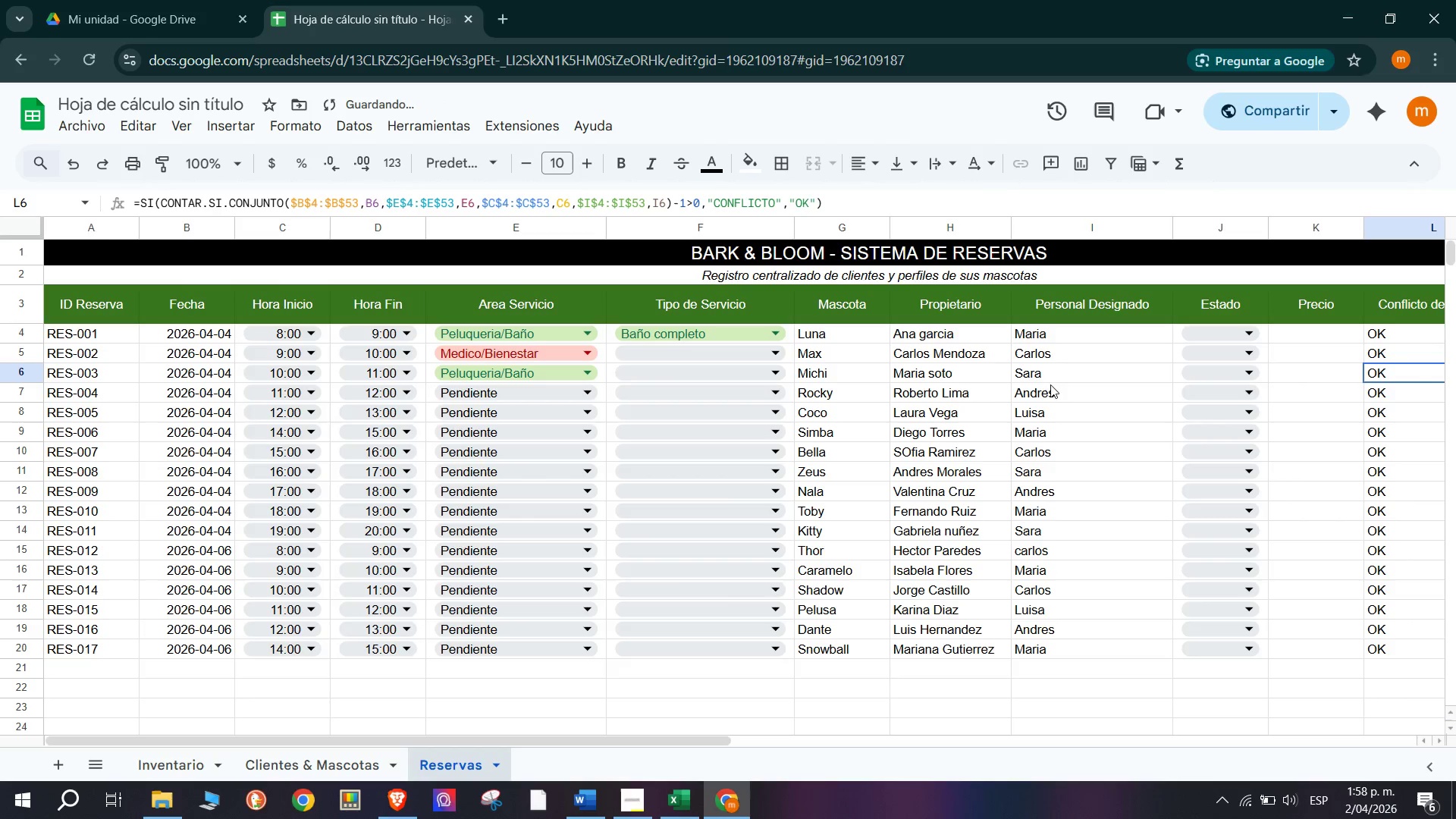 
left_click([1039, 387])
 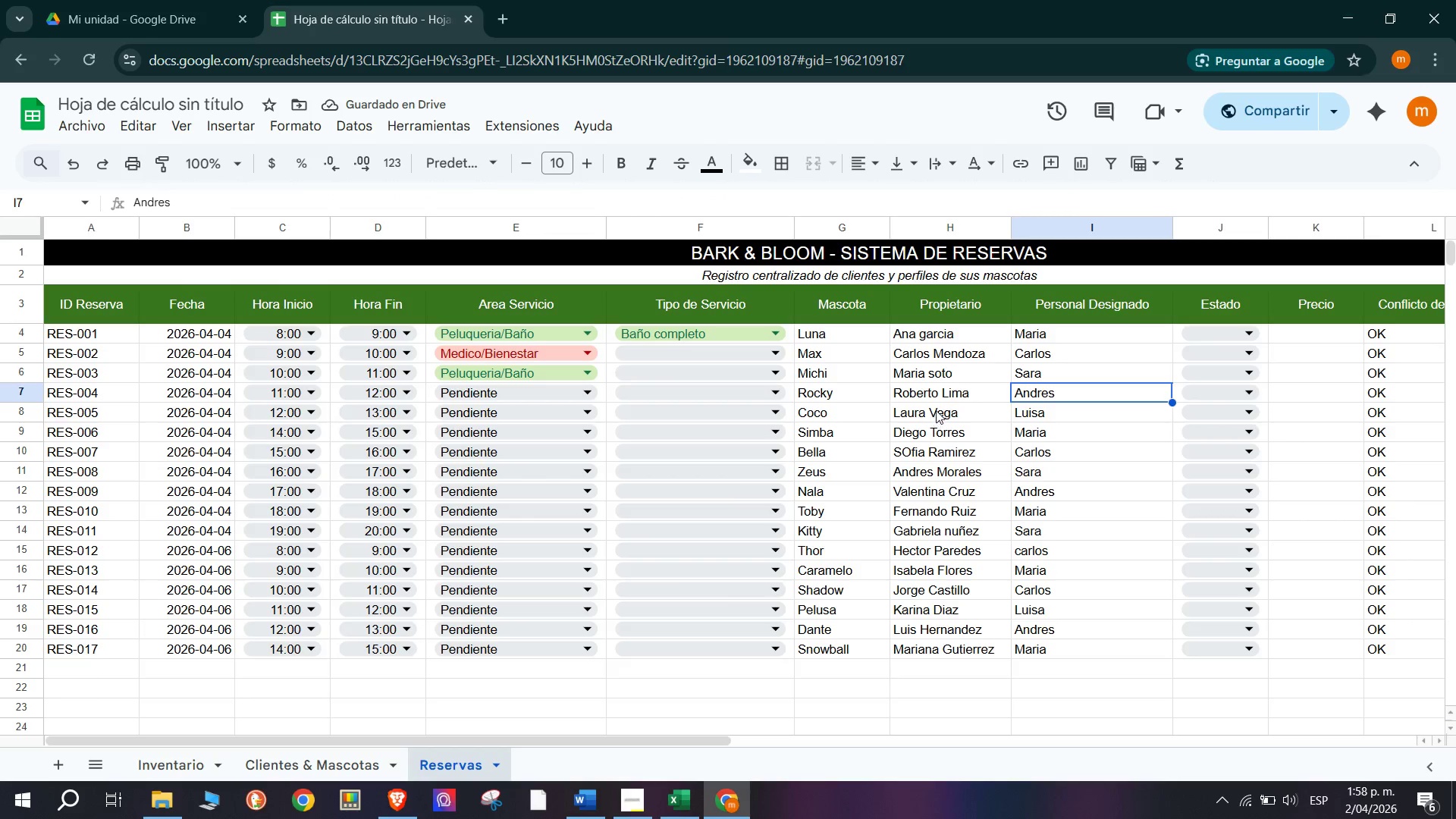 
scroll: coordinate [808, 407], scroll_direction: down, amount: 3.0
 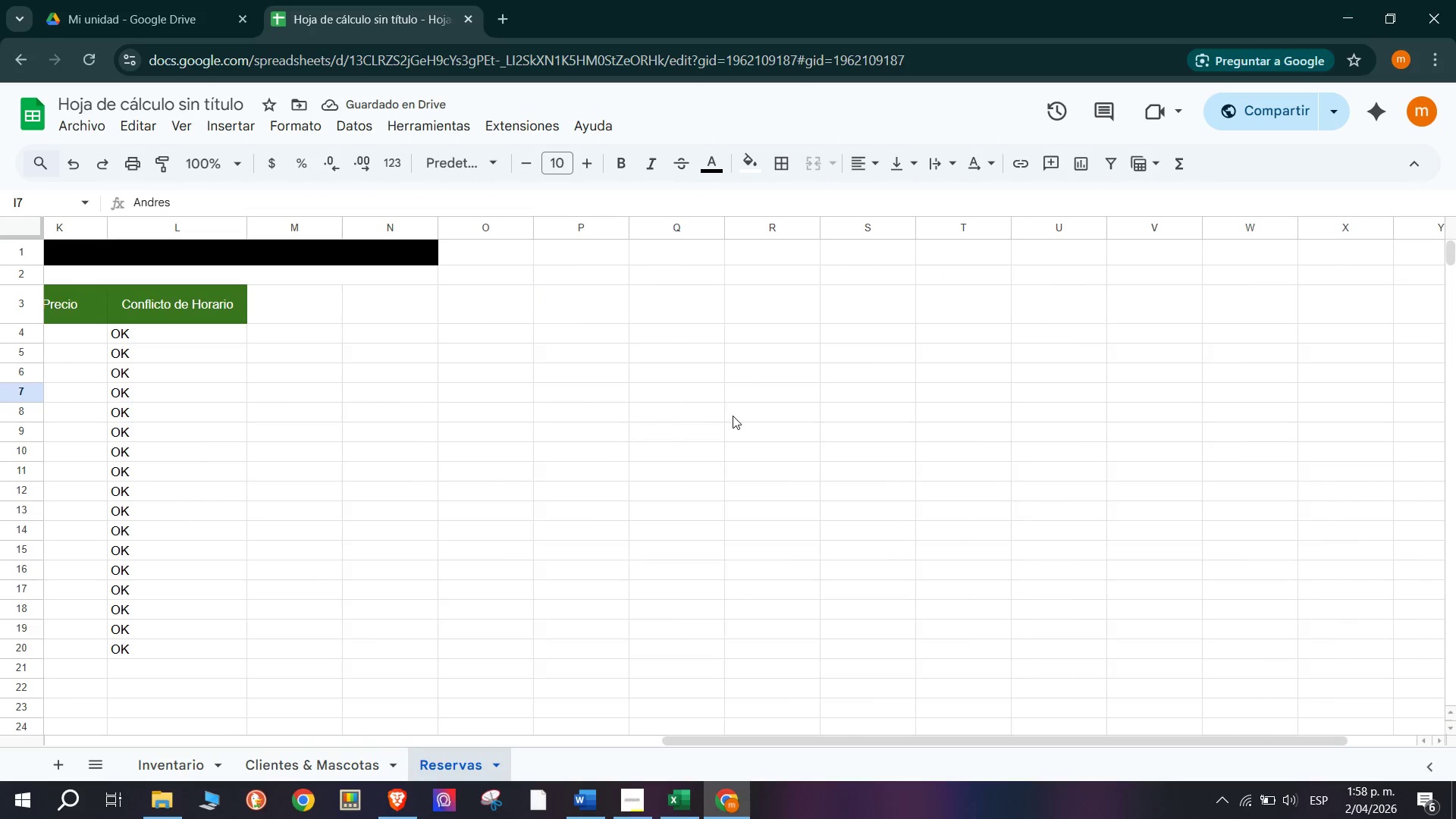 
scroll: coordinate [996, 398], scroll_direction: up, amount: 3.0
 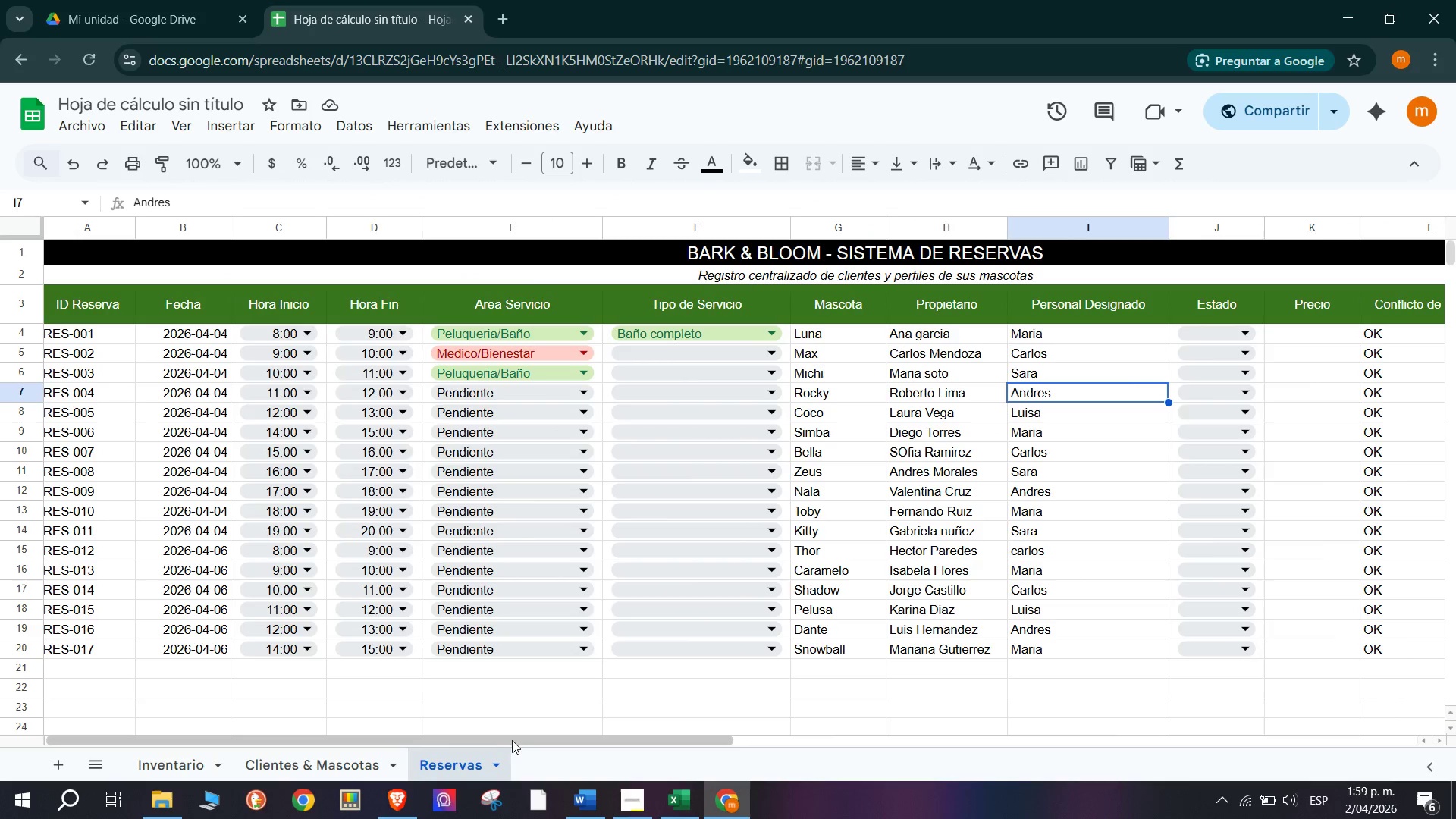 
left_click_drag(start_coordinate=[513, 740], to_coordinate=[574, 720])
 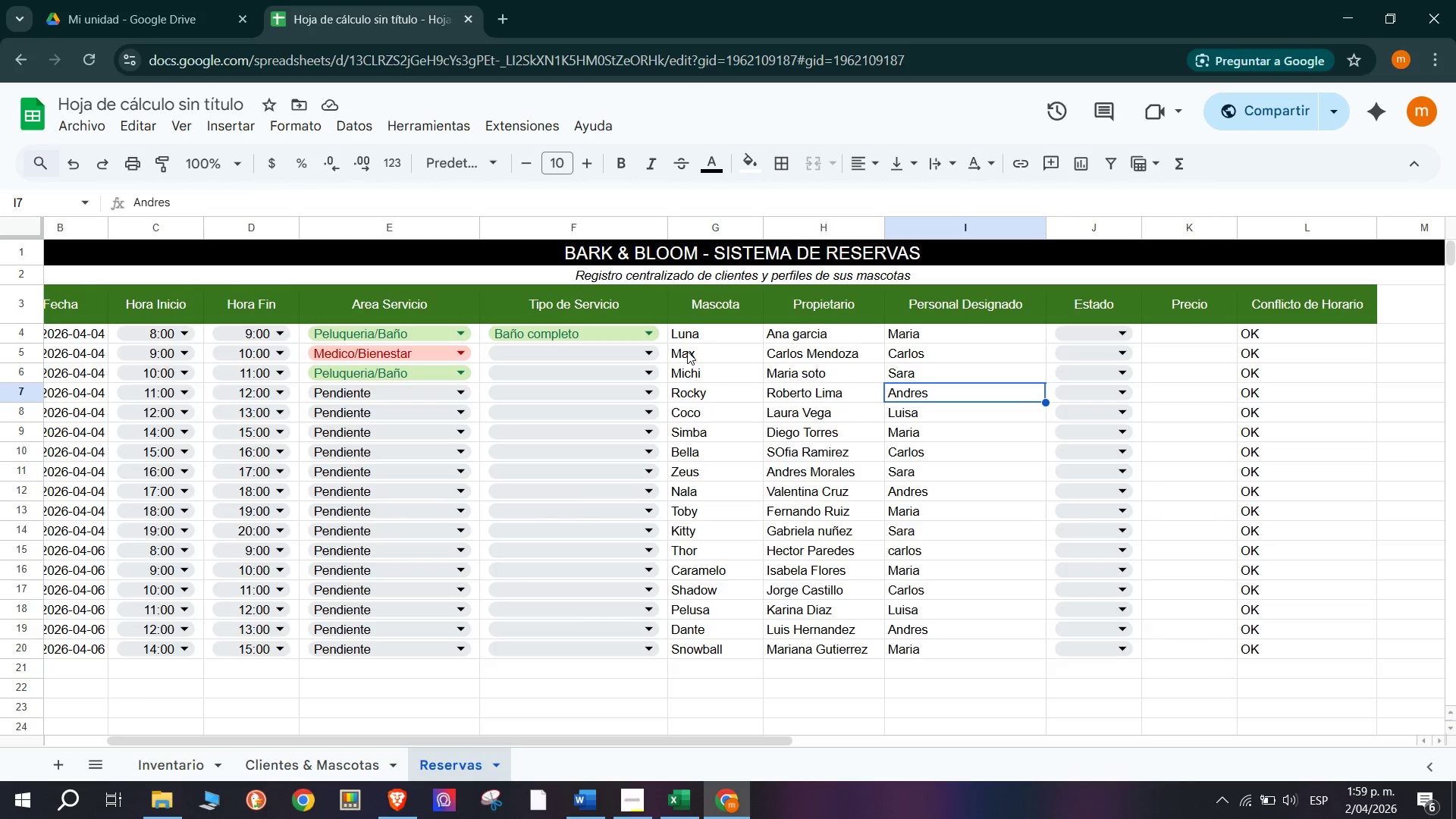 
wait(13.55)
 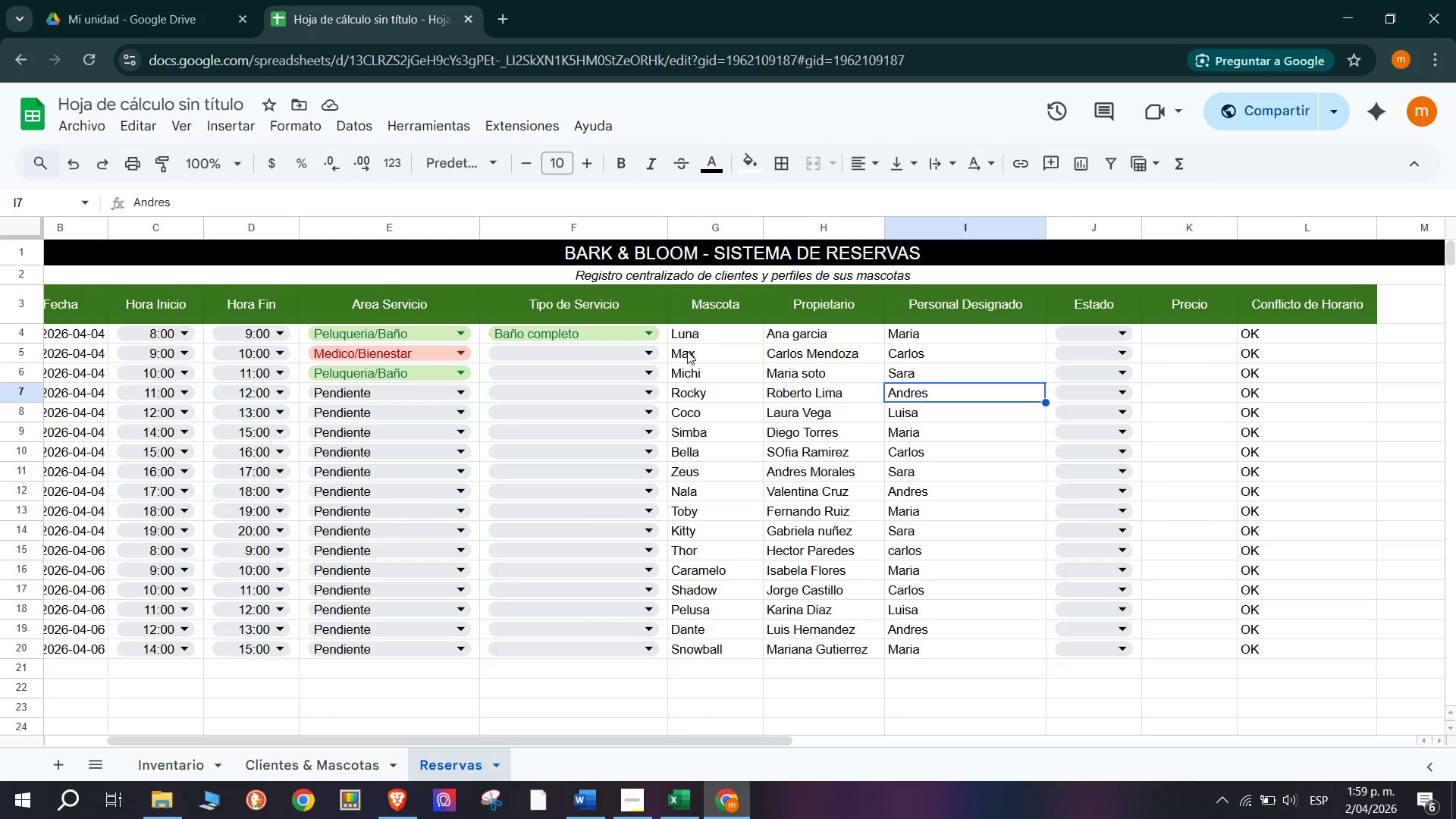 
left_click([392, 420])
 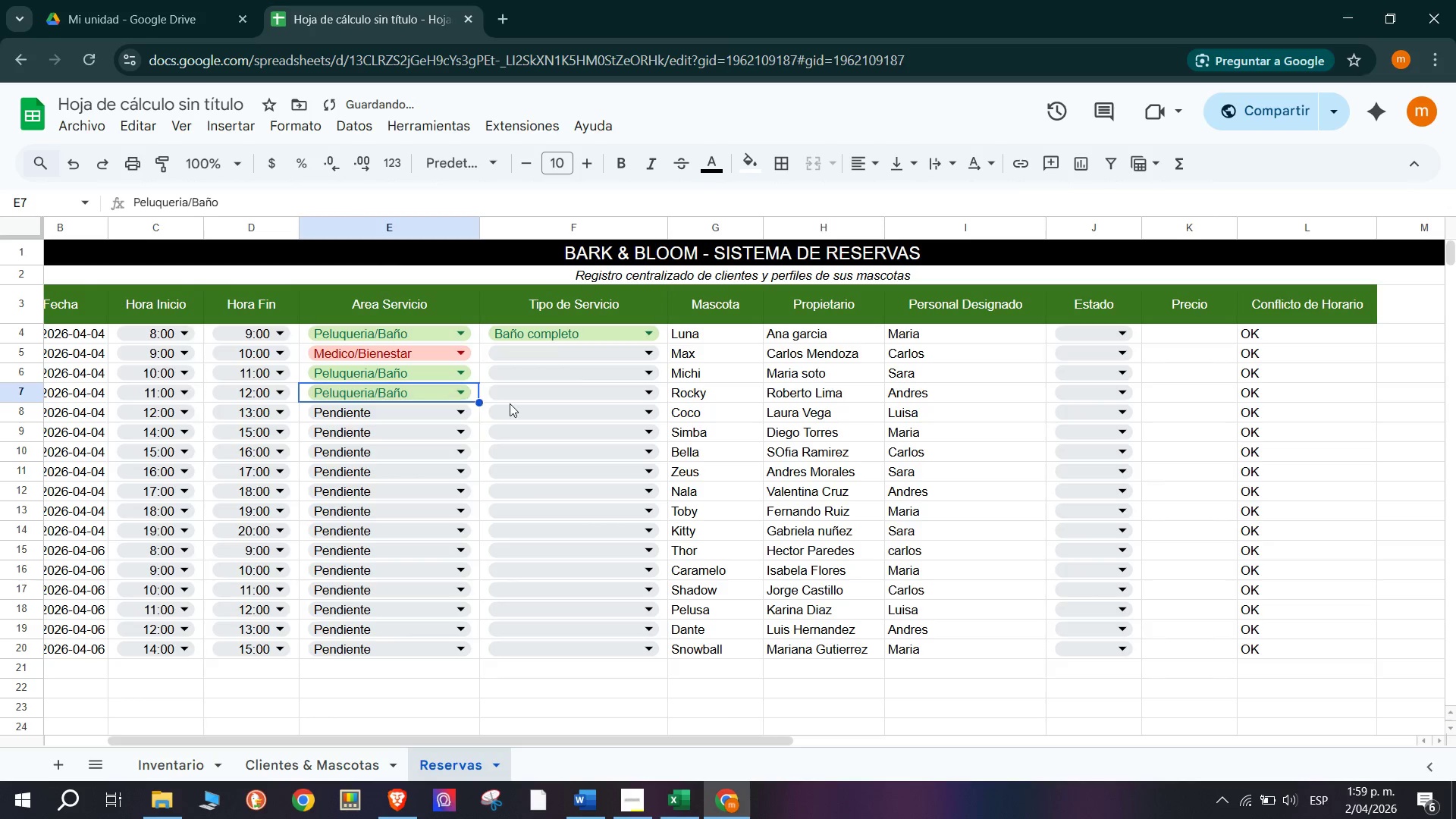 
left_click([527, 396])
 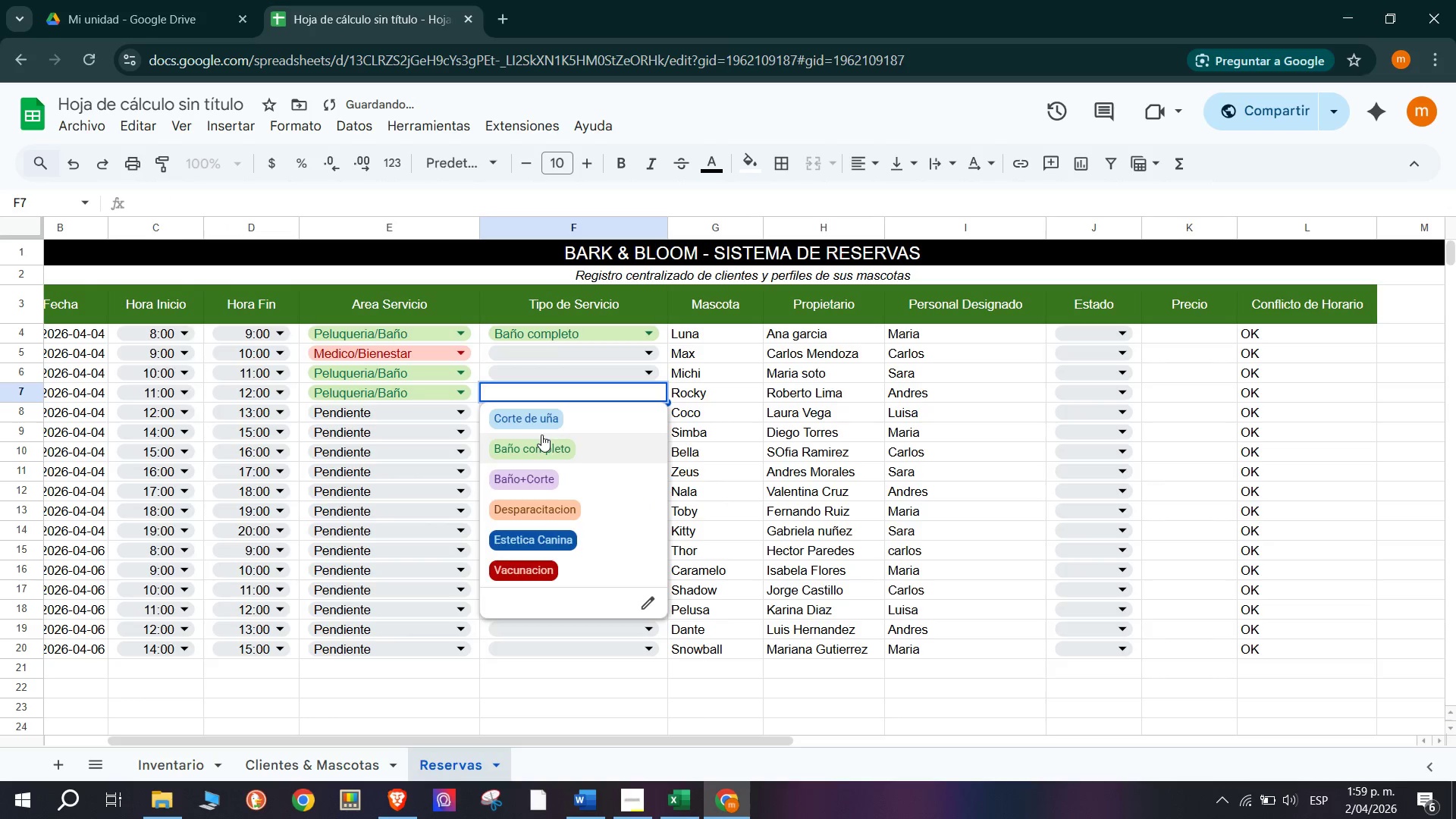 
left_click([552, 443])
 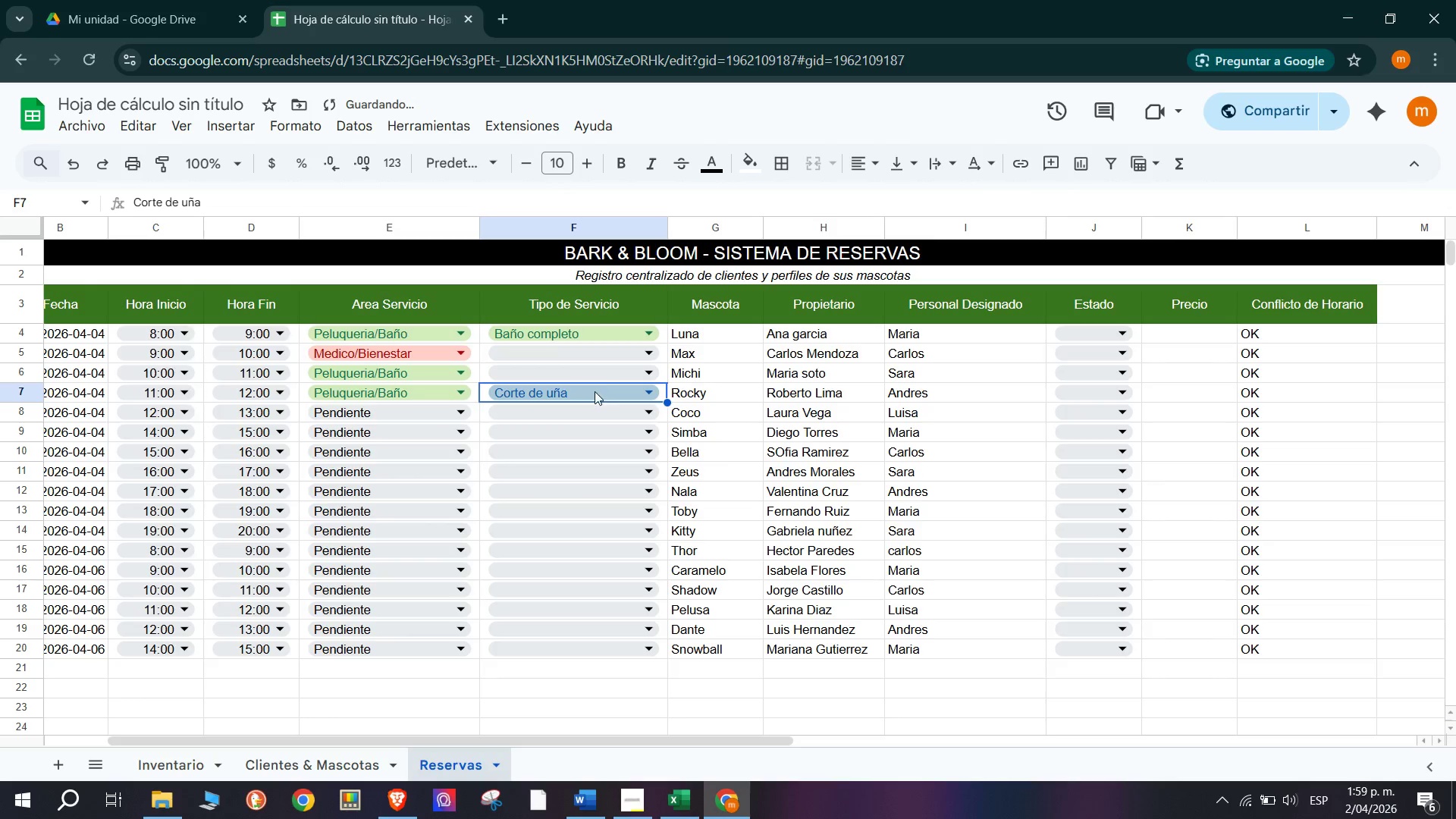 
left_click([585, 419])
 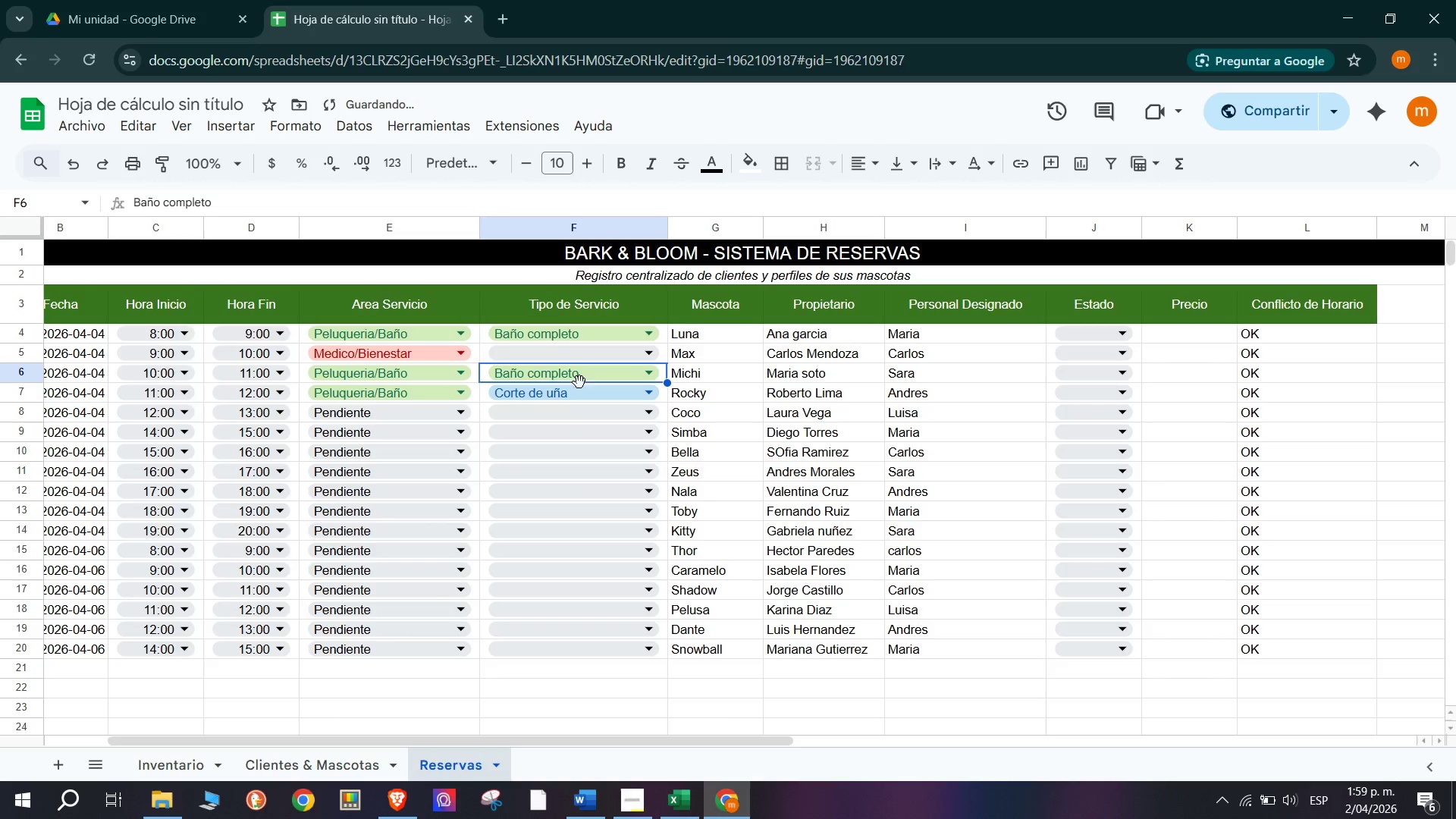 
left_click([582, 377])
 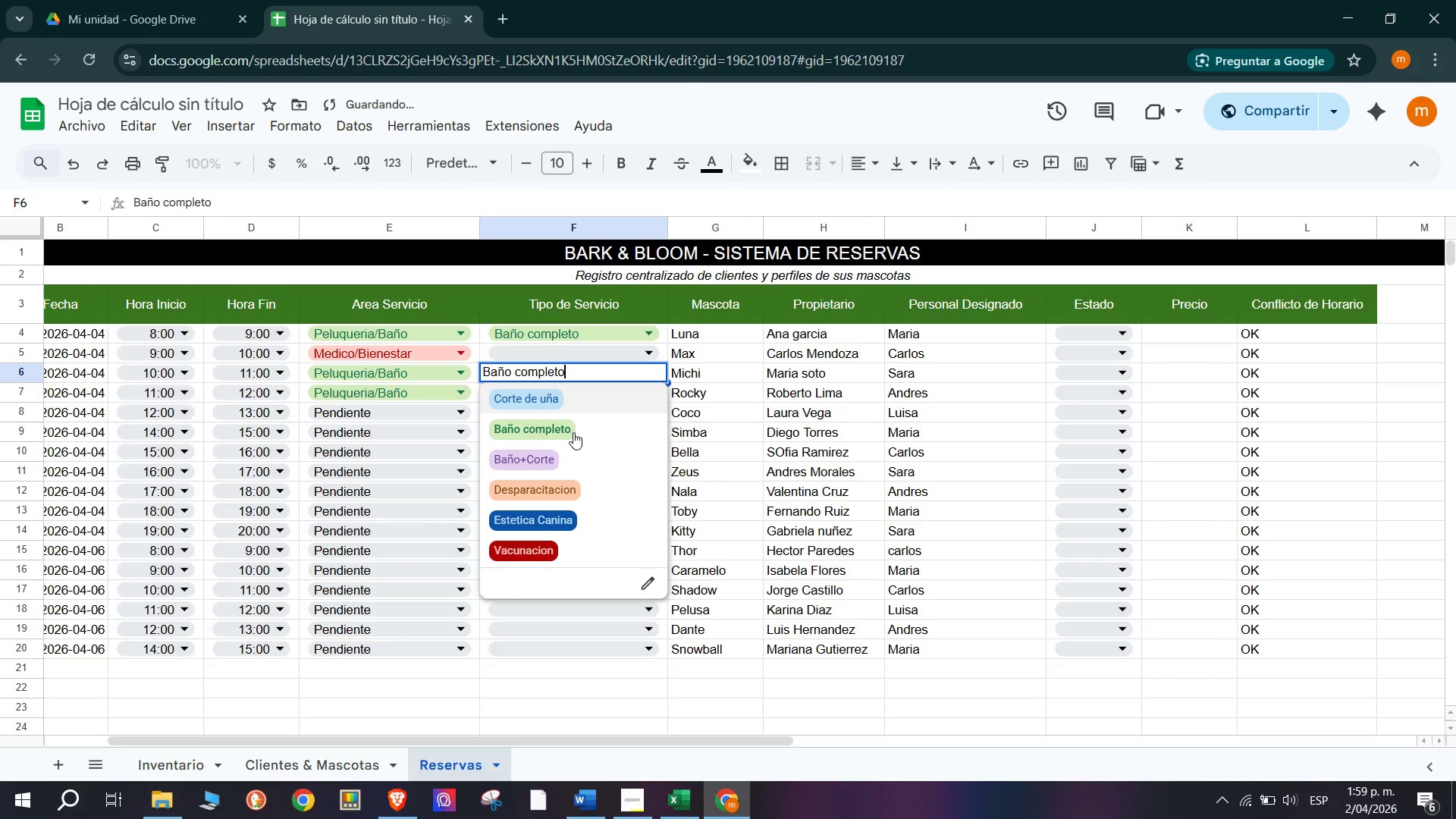 
left_click([573, 432])
 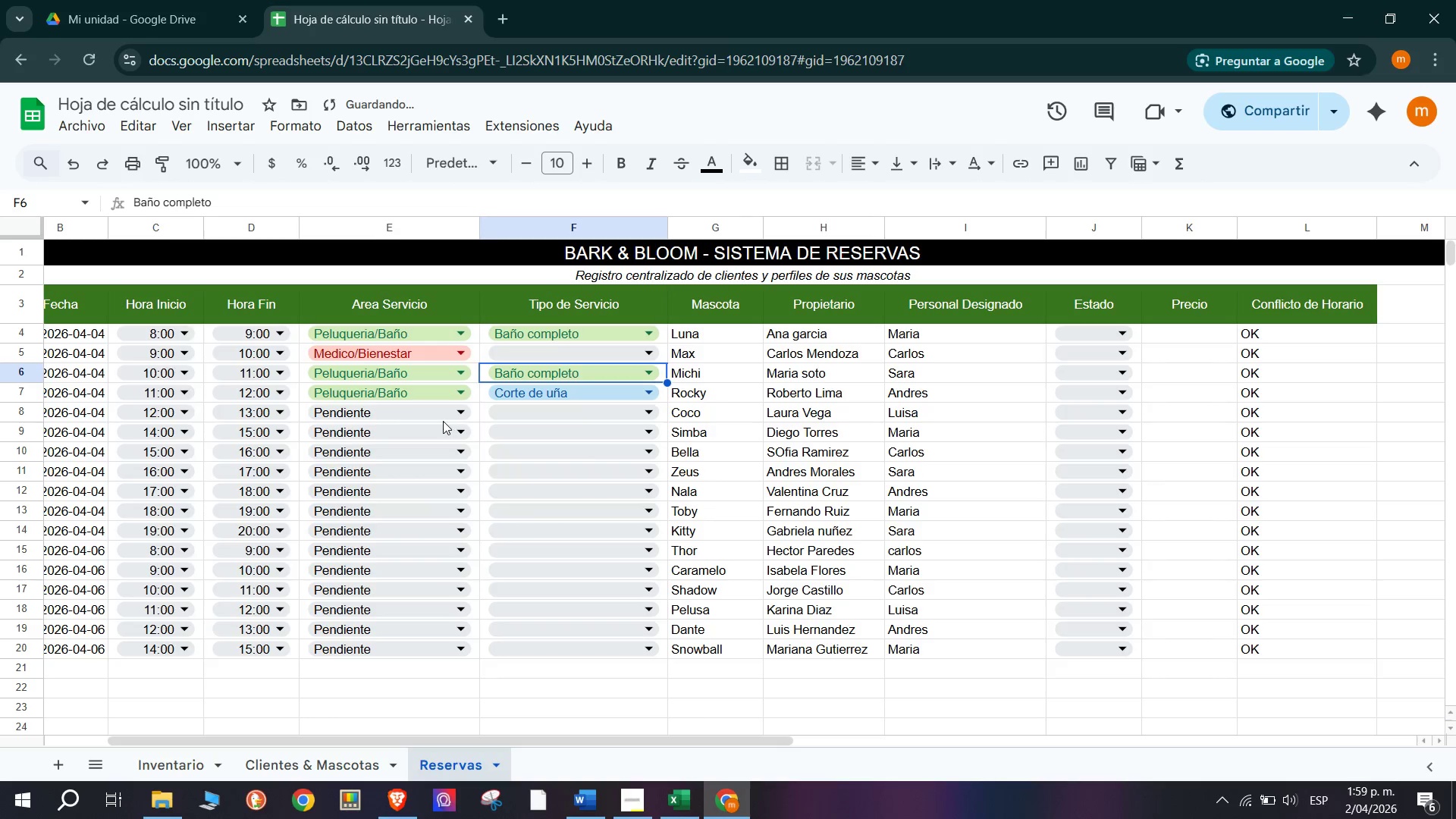 
left_click([363, 402])
 